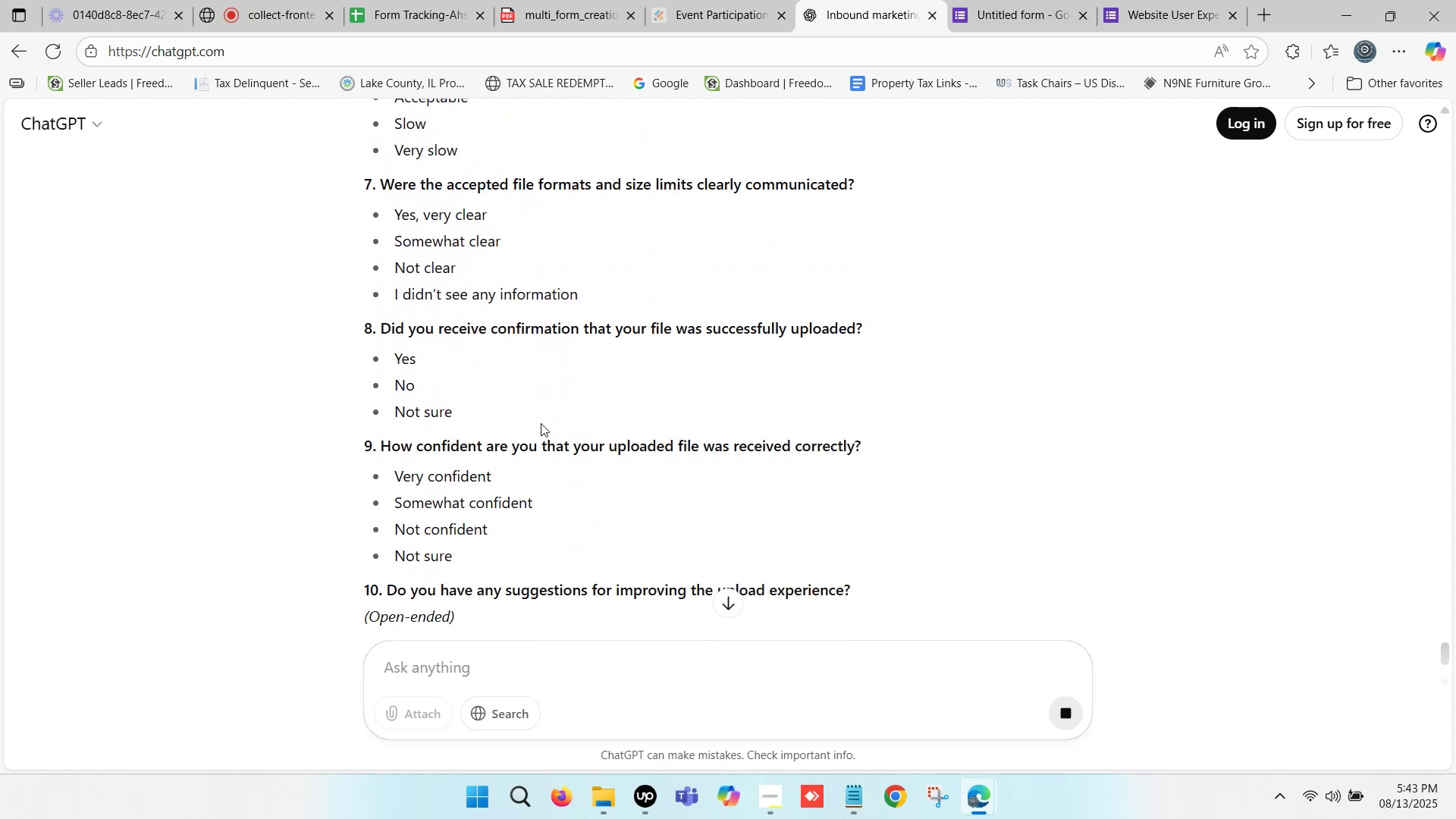 
scroll: coordinate [533, 425], scroll_direction: up, amount: 6.0
 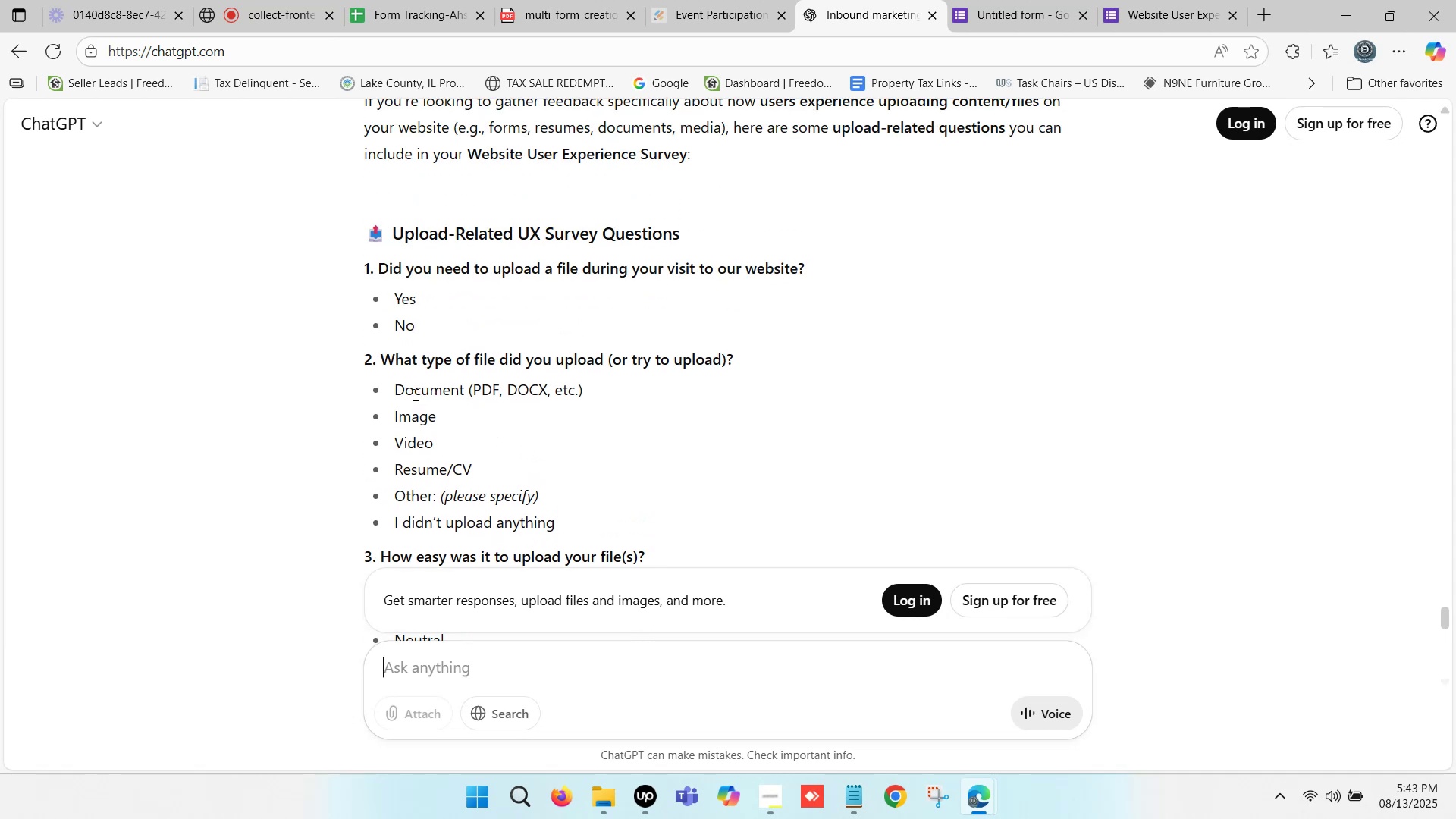 
wait(13.13)
 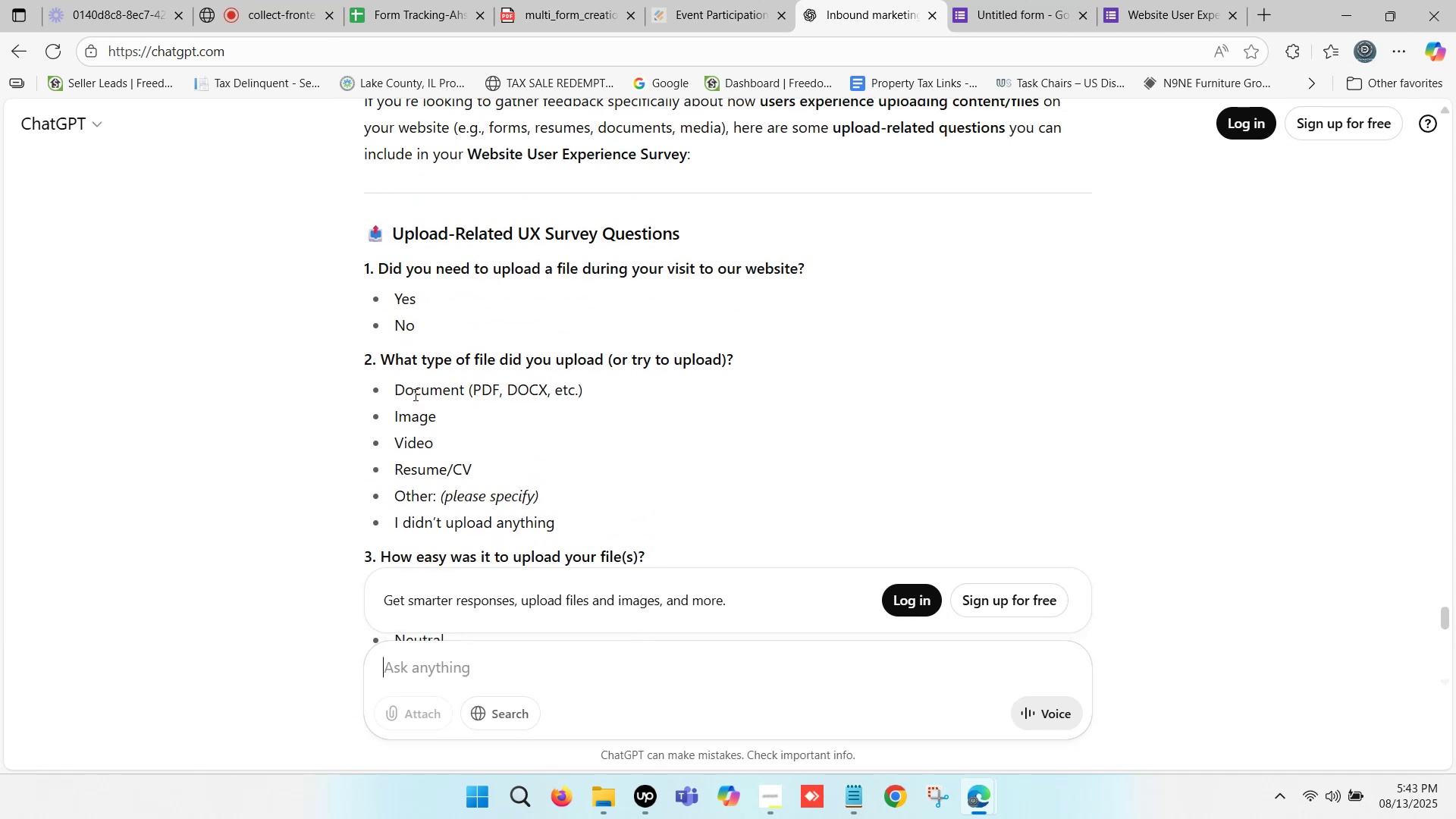 
left_click([443, 675])
 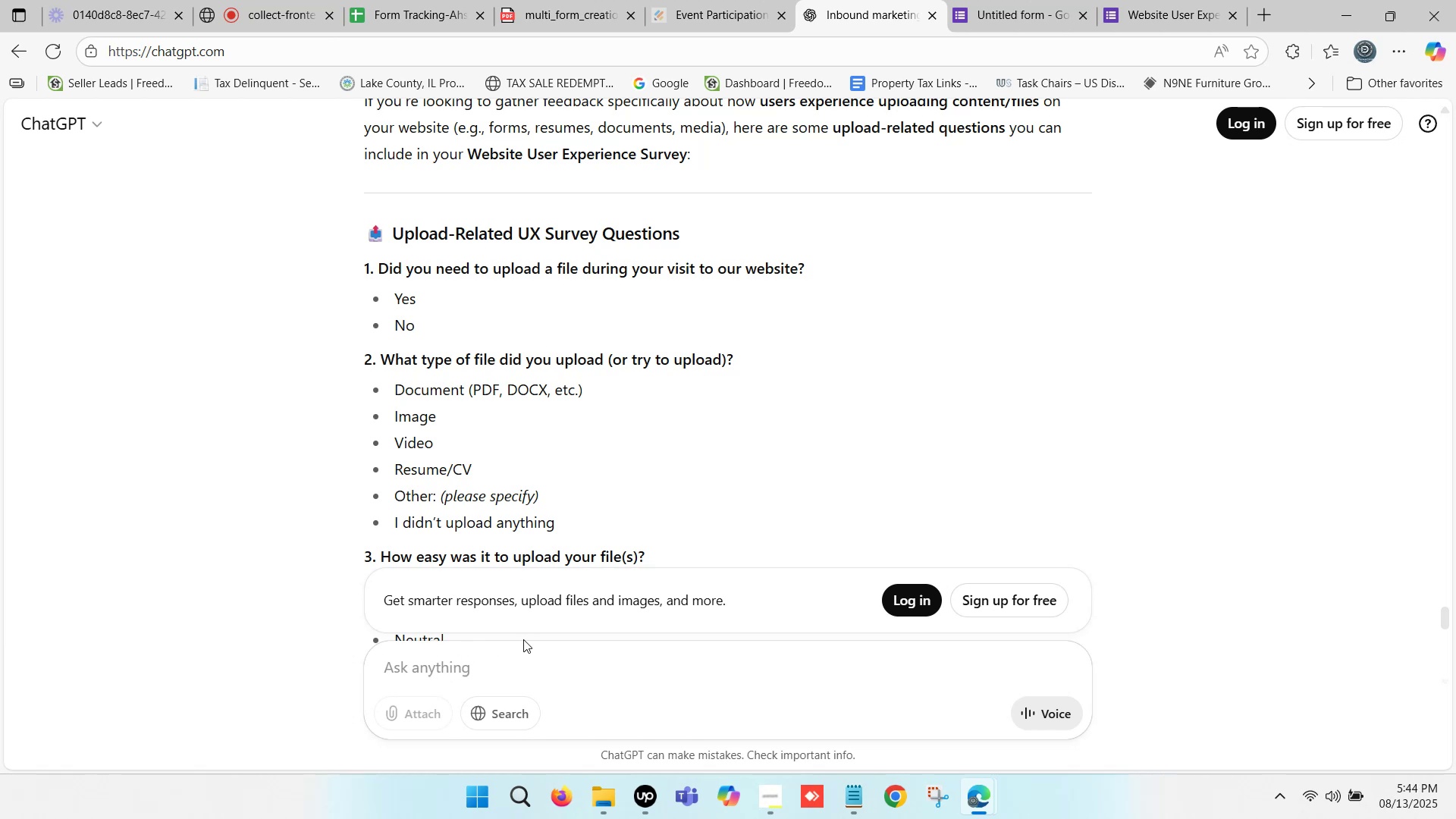 
type(Make a question)
 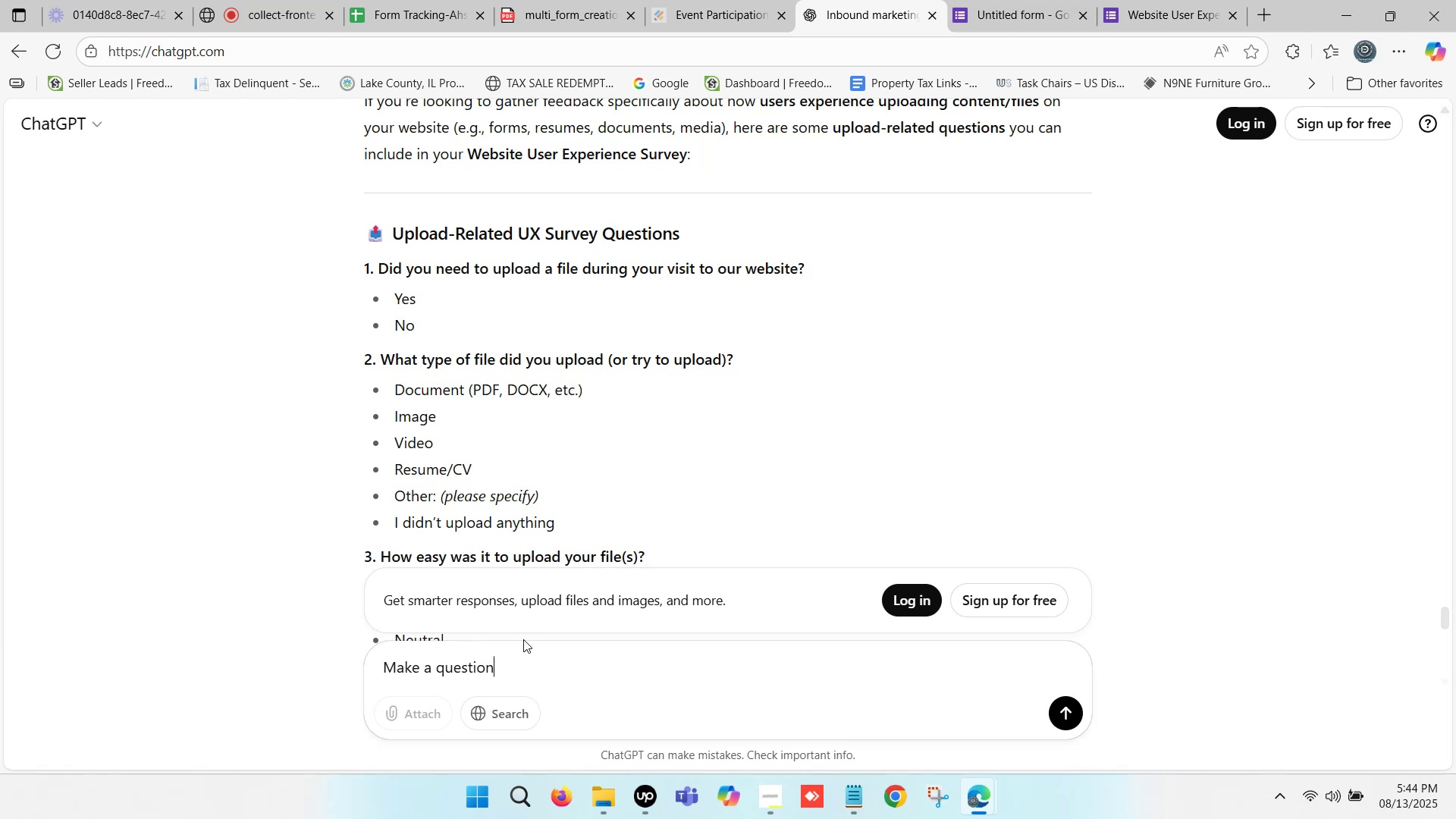 
key(Enter)
 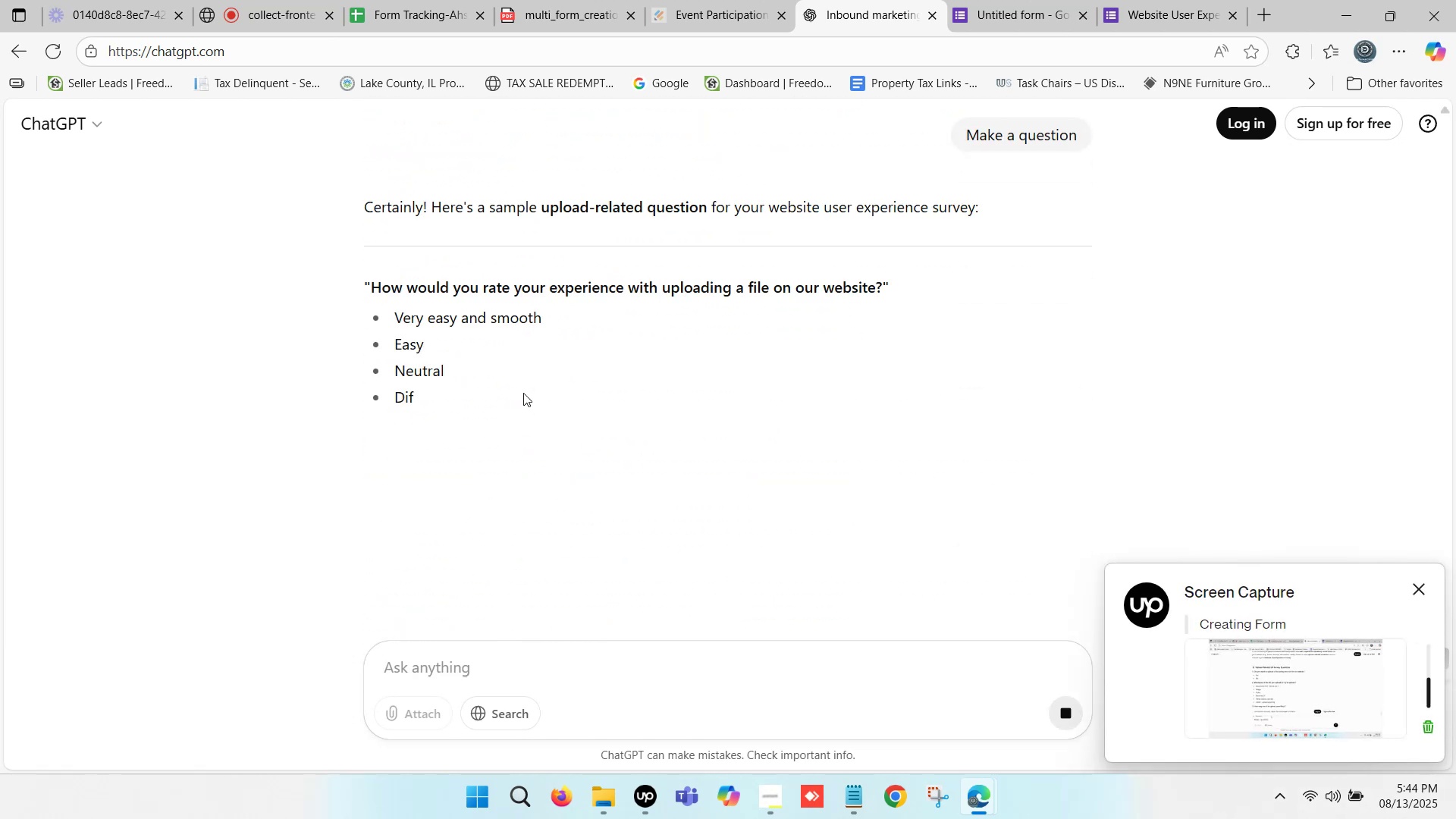 
wait(6.04)
 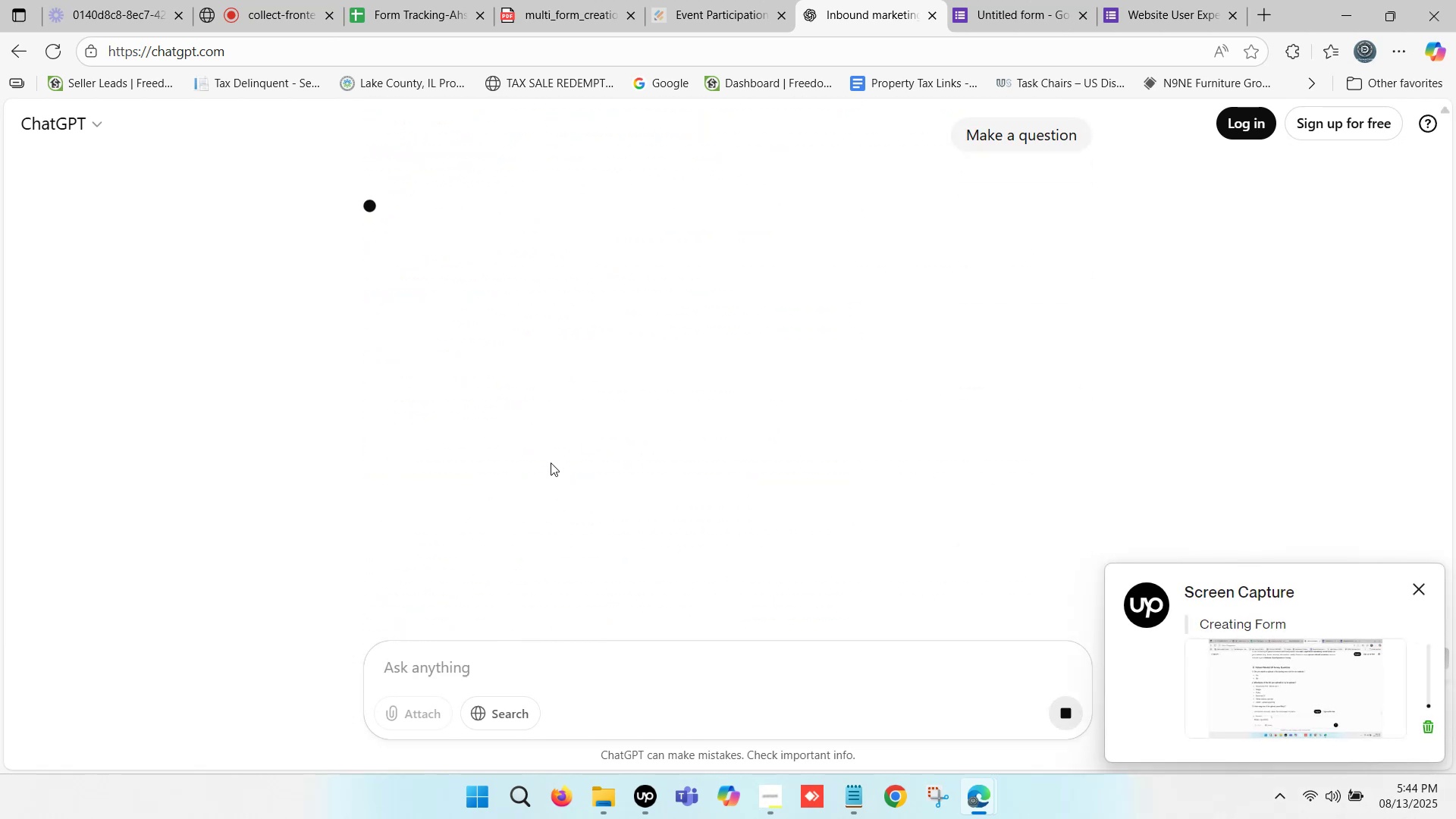 
scroll: coordinate [523, 393], scroll_direction: down, amount: 4.0
 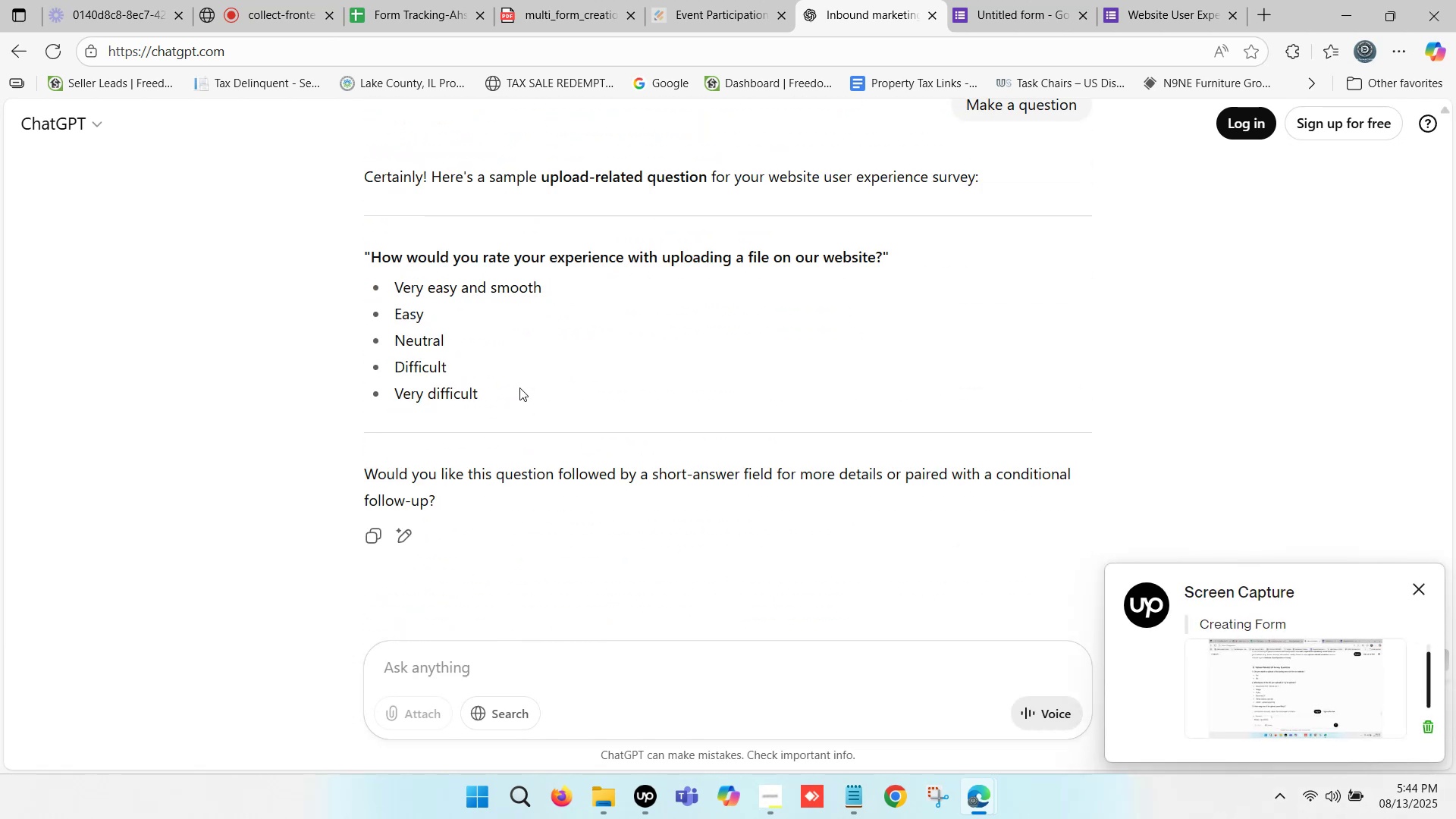 
scroll: coordinate [519, 388], scroll_direction: up, amount: 1.0
 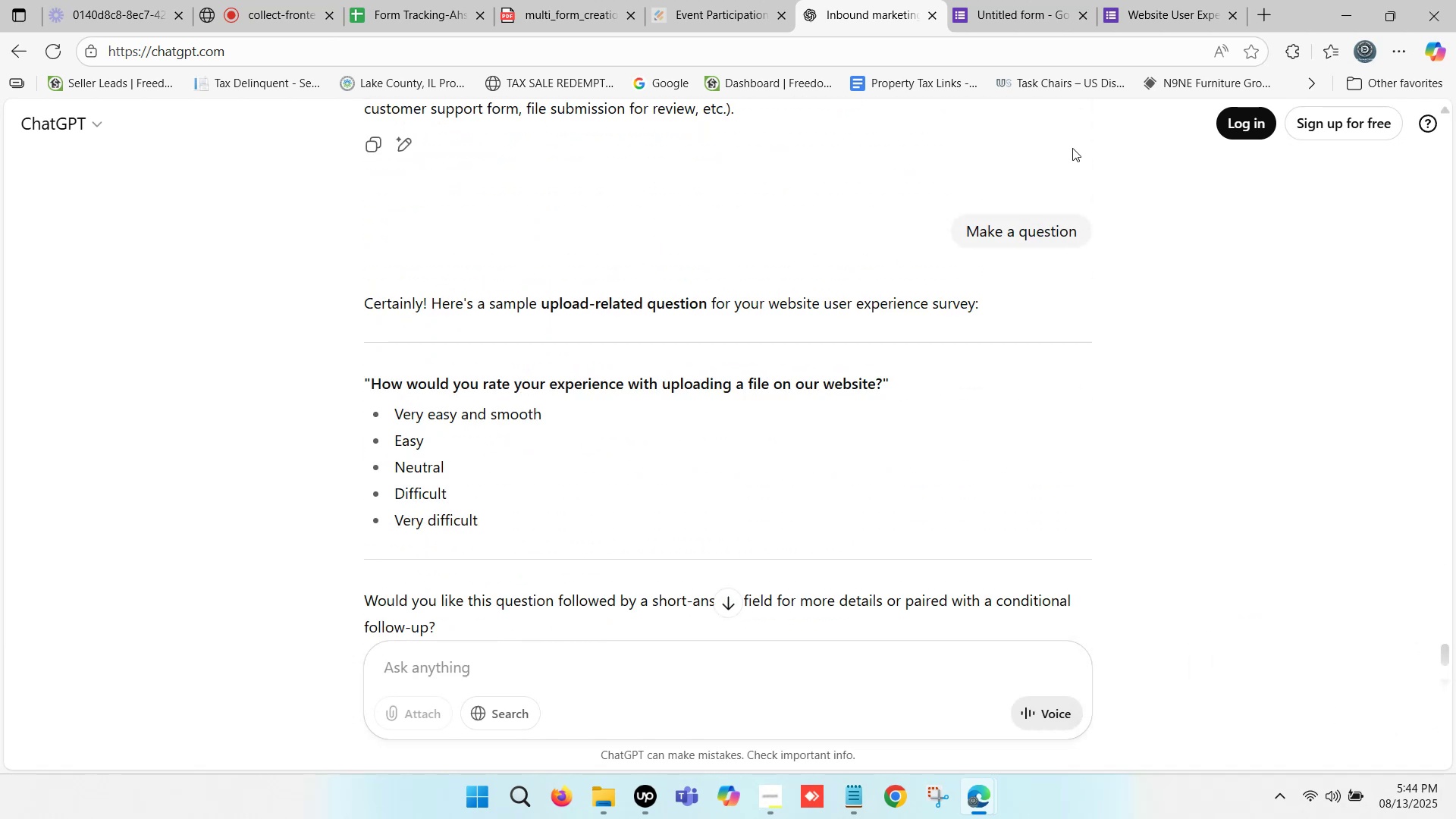 
left_click([1013, 0])
 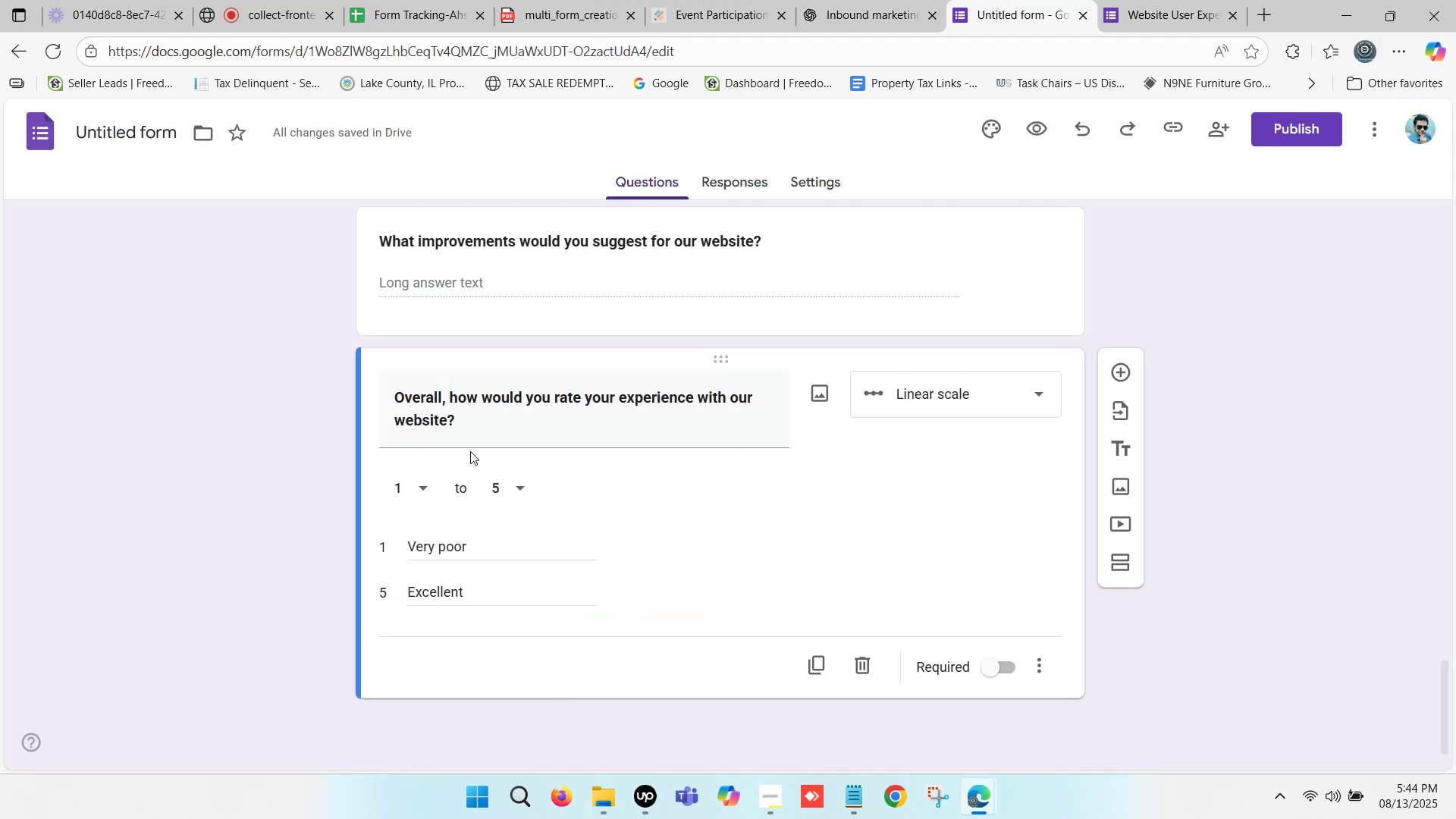 
scroll: coordinate [463, 436], scroll_direction: up, amount: 2.0
 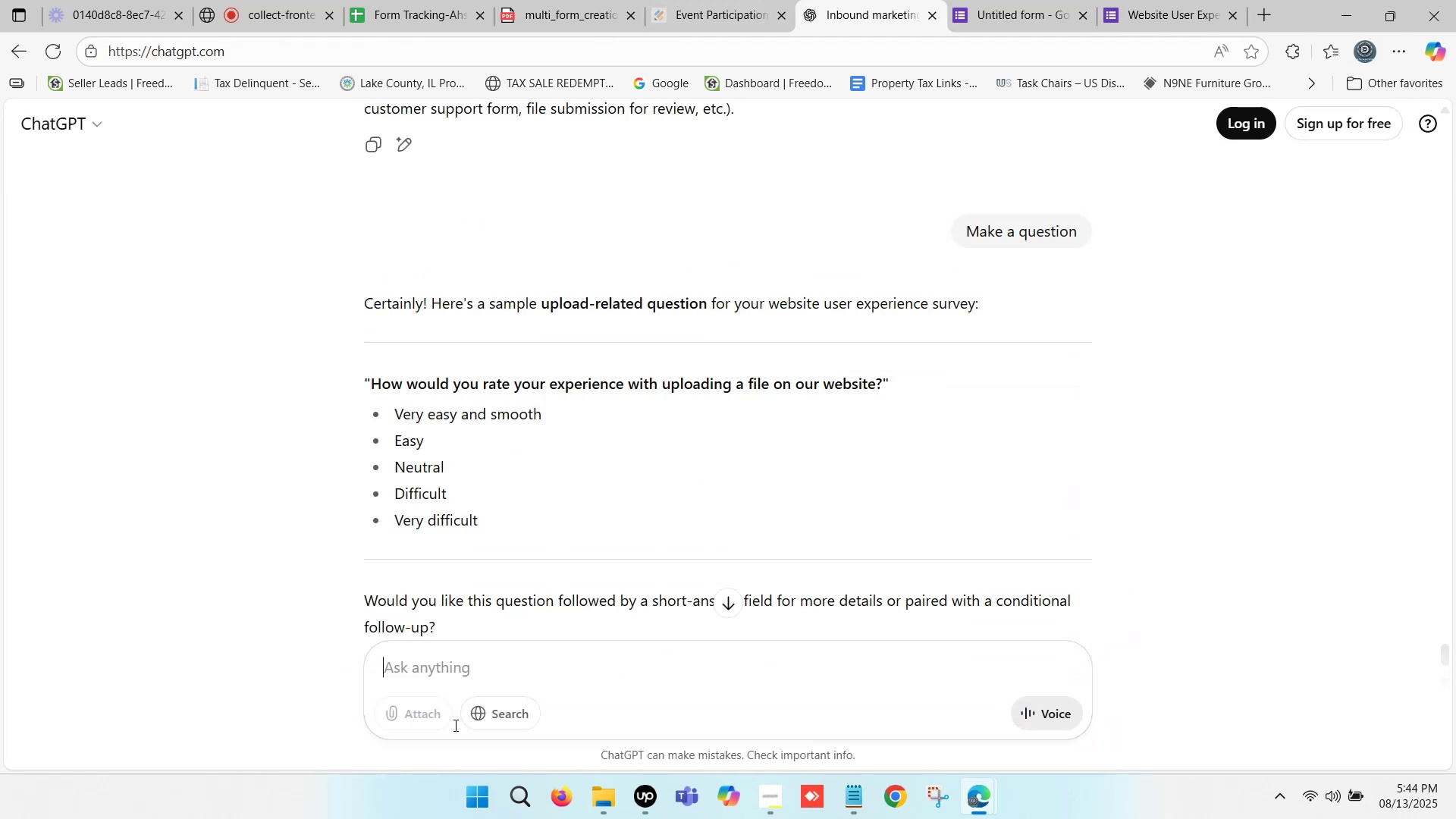 
left_click([444, 666])
 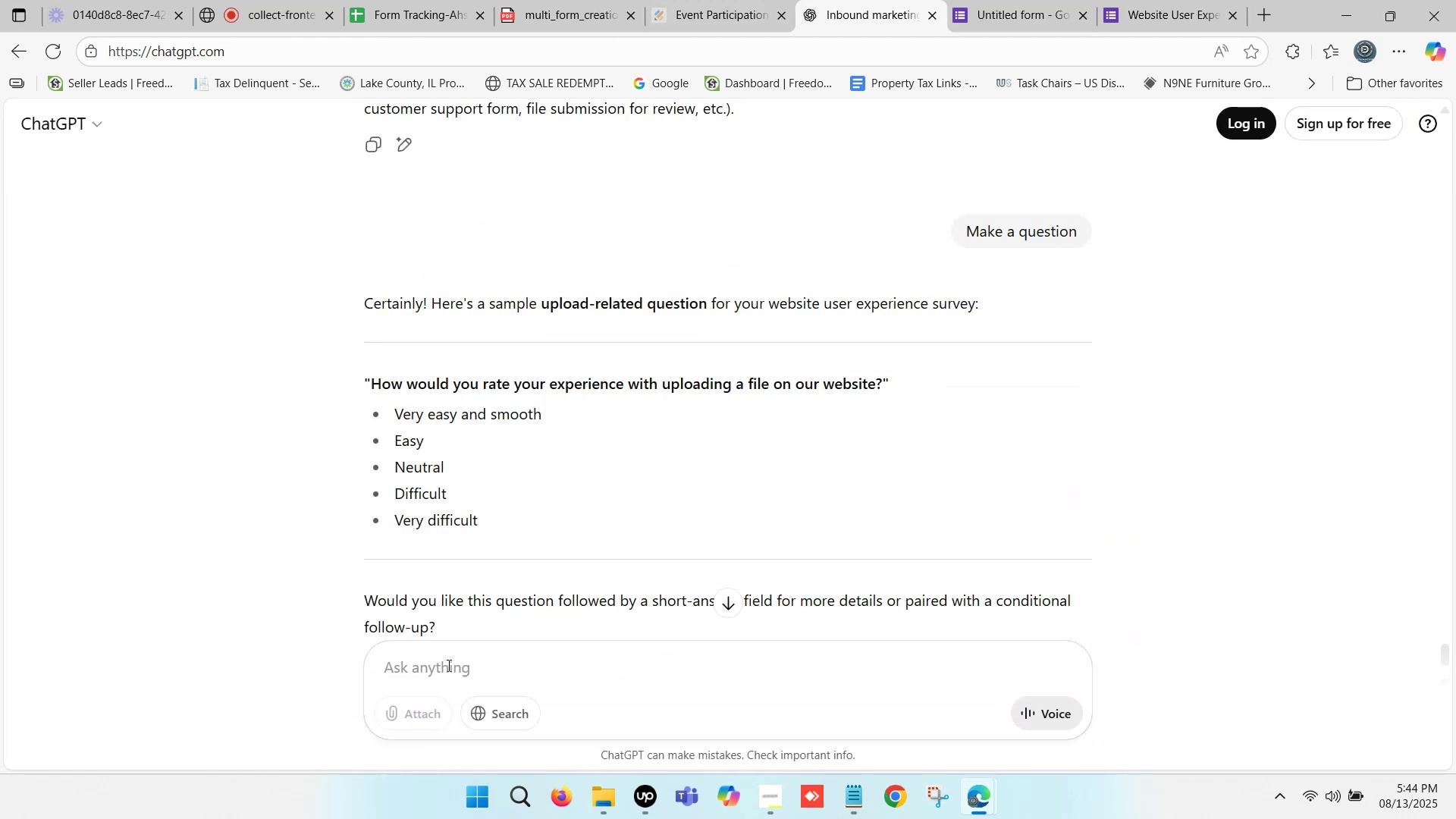 
type(prot)
 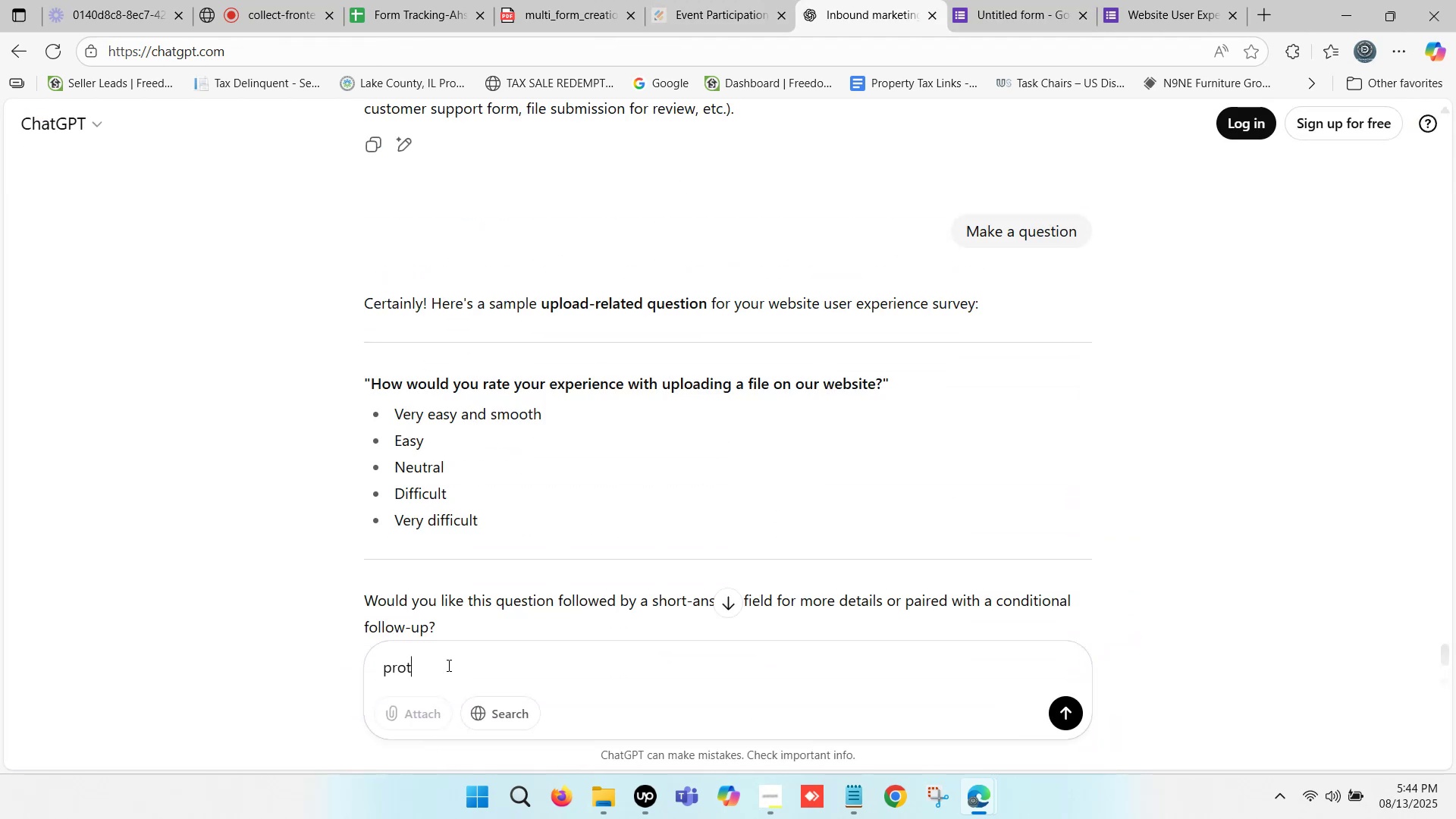 
key(Backspace)
key(Backspace)
key(Backspace)
type(ot)
key(Backspace)
key(Backspace)
type(rotfo;)
key(Backspace)
type(lio)
 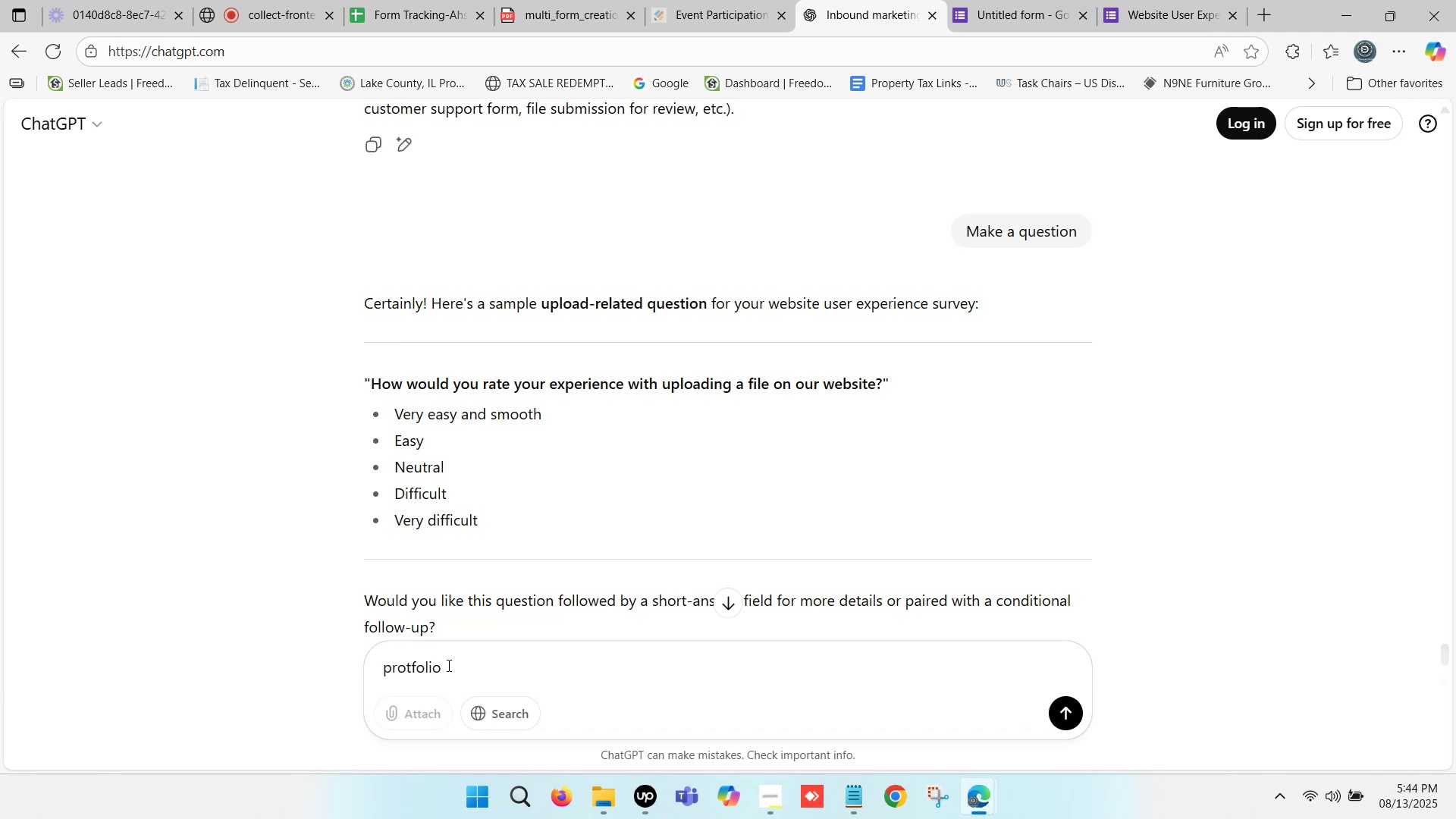 
key(Enter)
 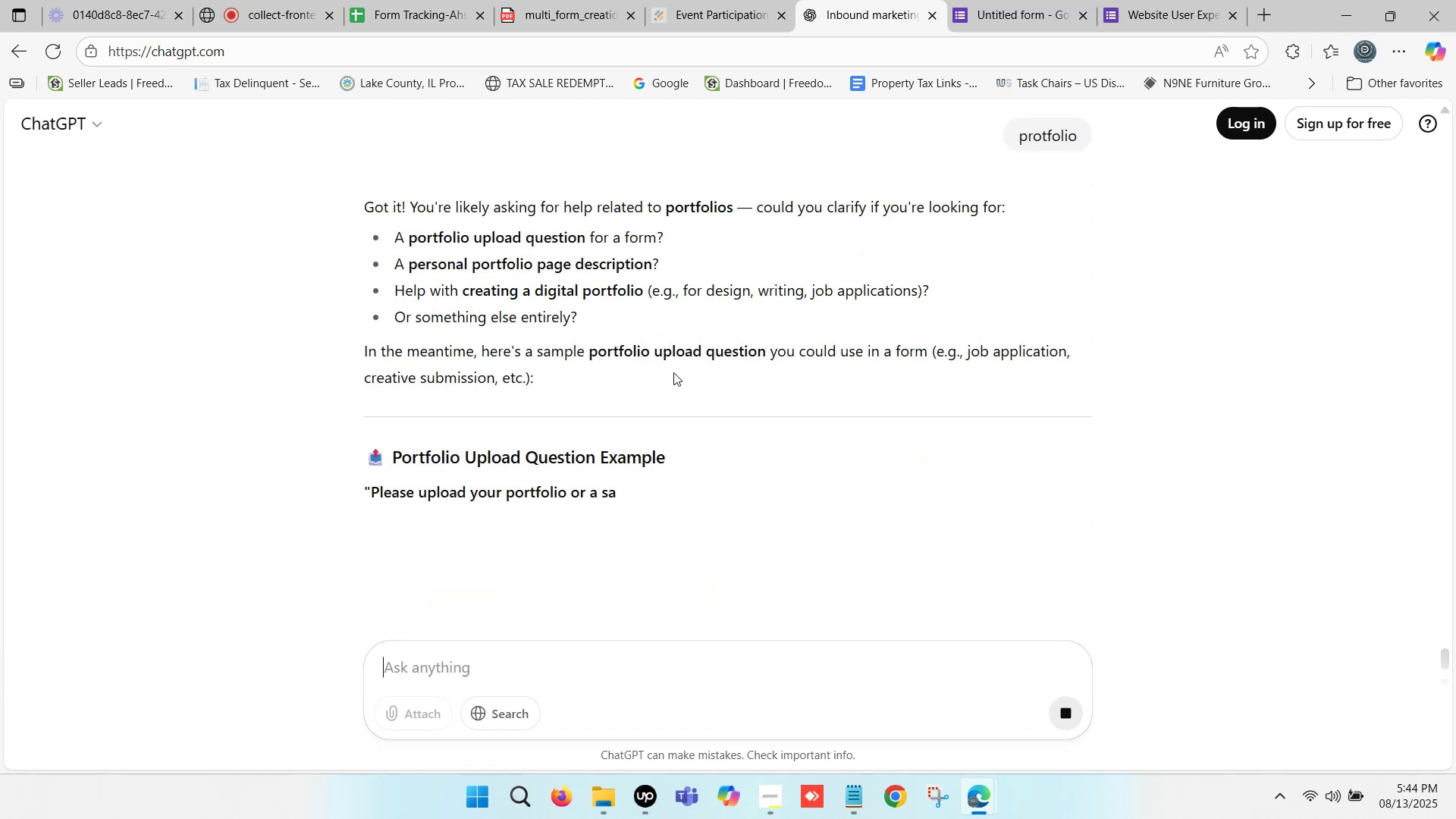 
wait(13.26)
 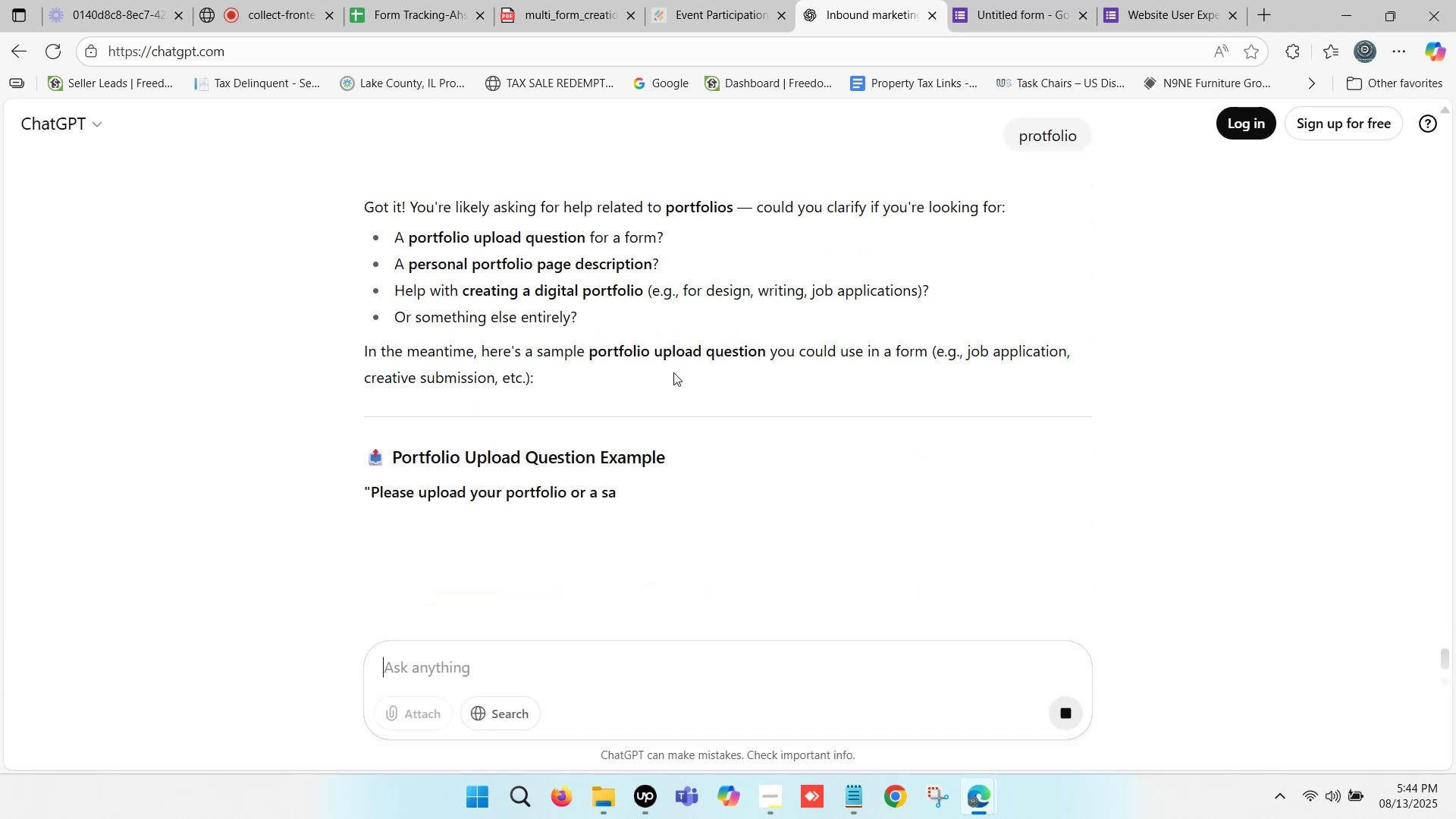 
left_click_drag(start_coordinate=[371, 491], to_coordinate=[789, 491])
 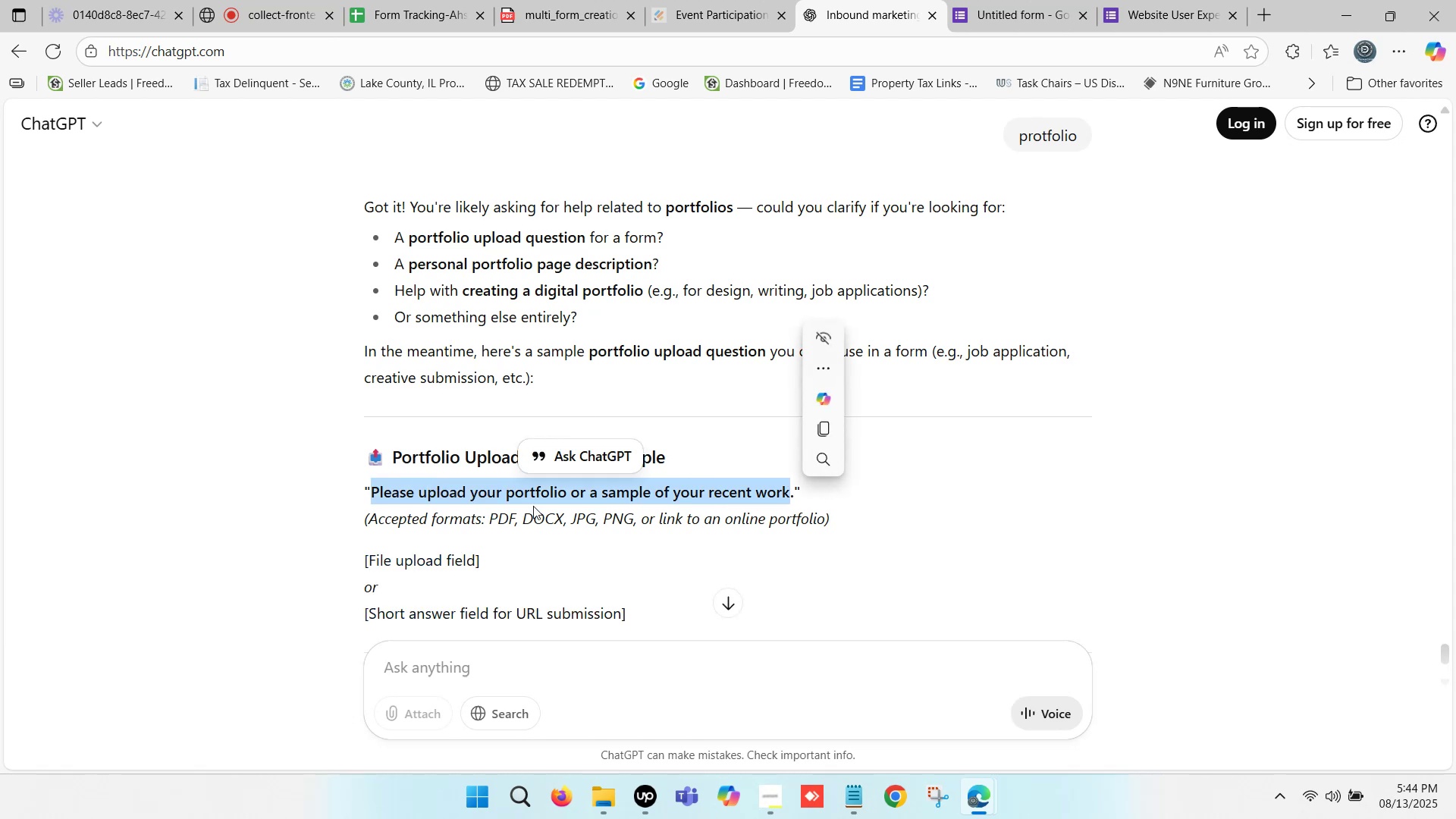 
key(Control+C)
 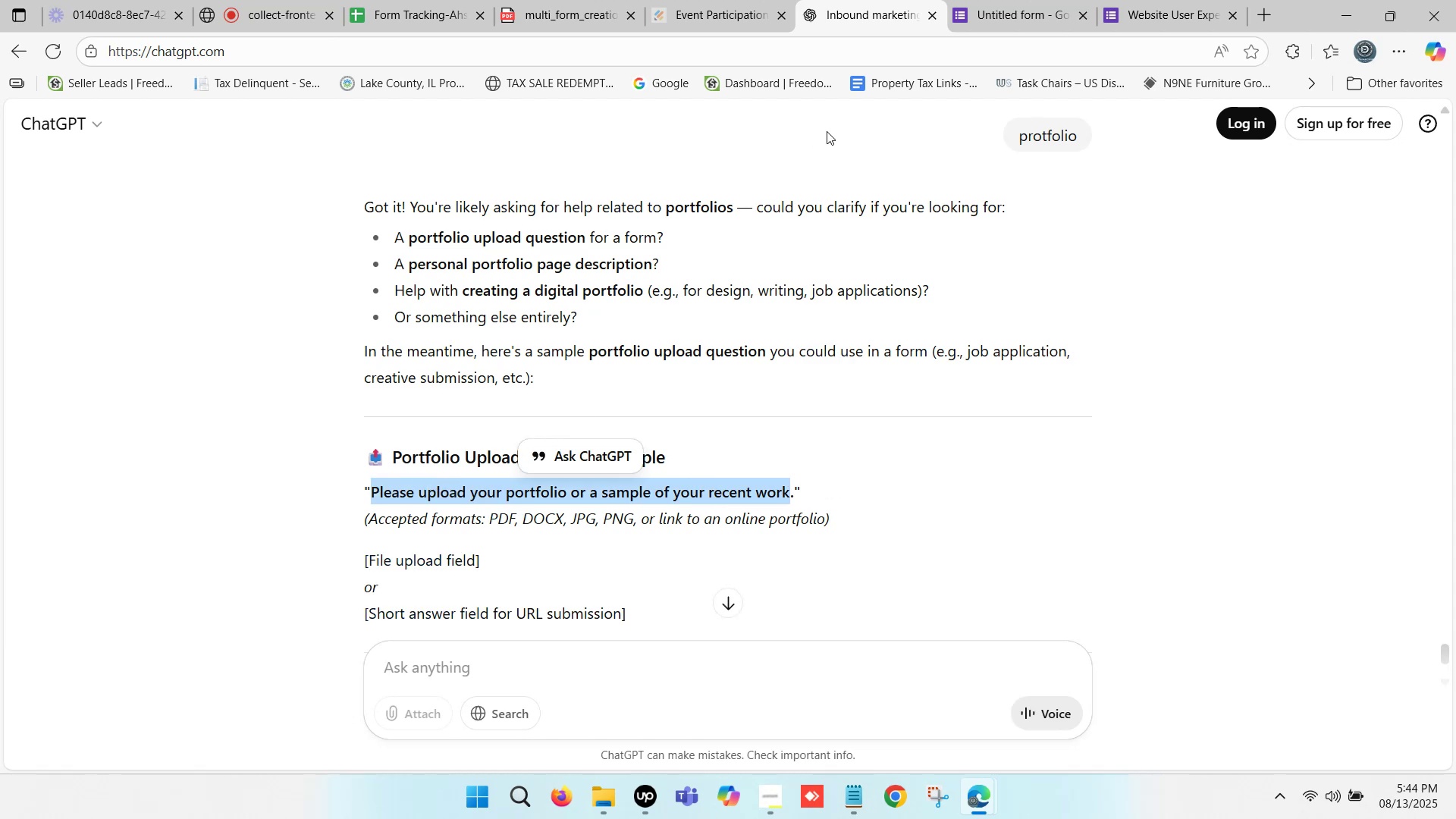 
left_click([1007, 0])
 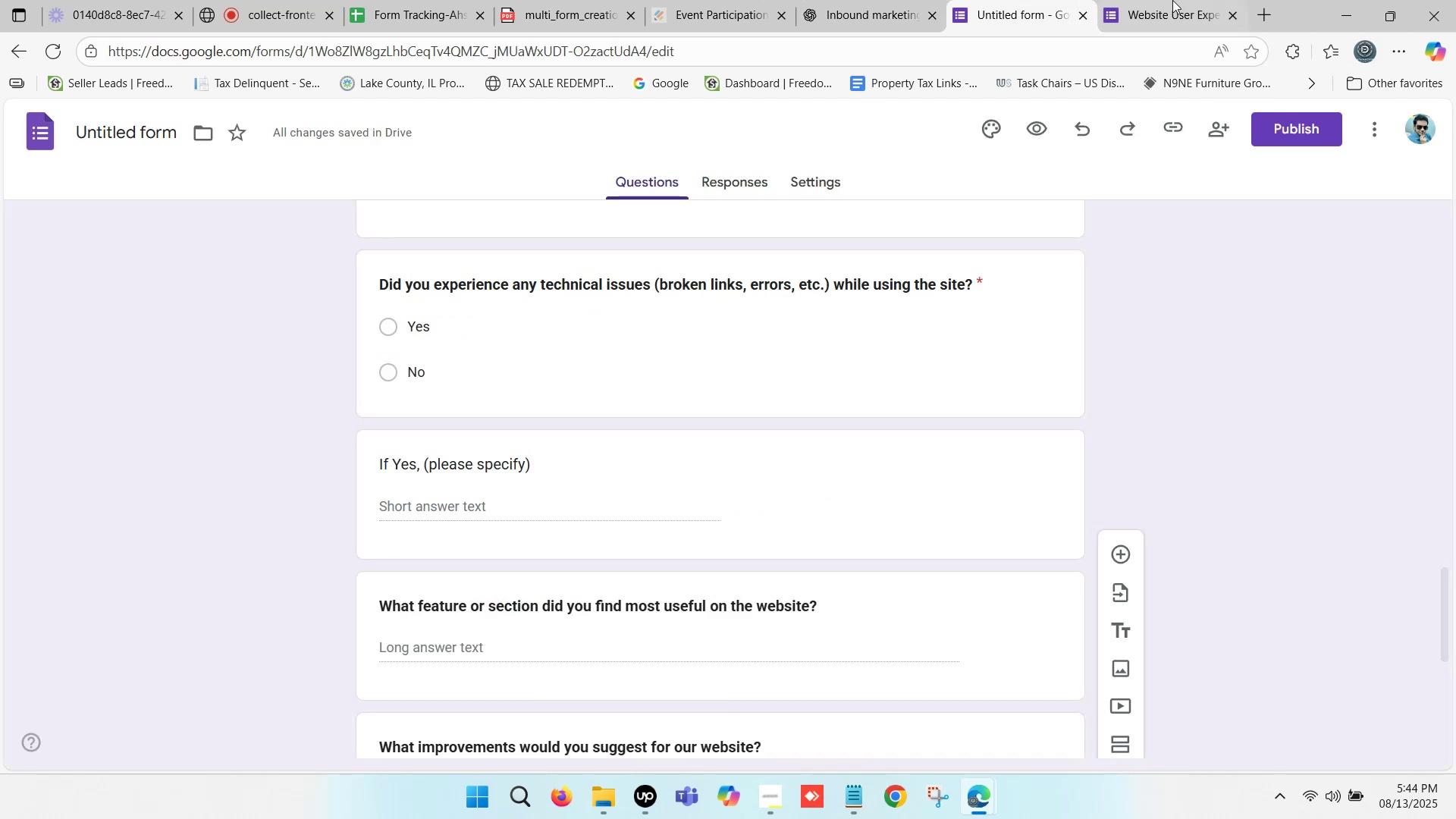 
left_click([1182, 0])
 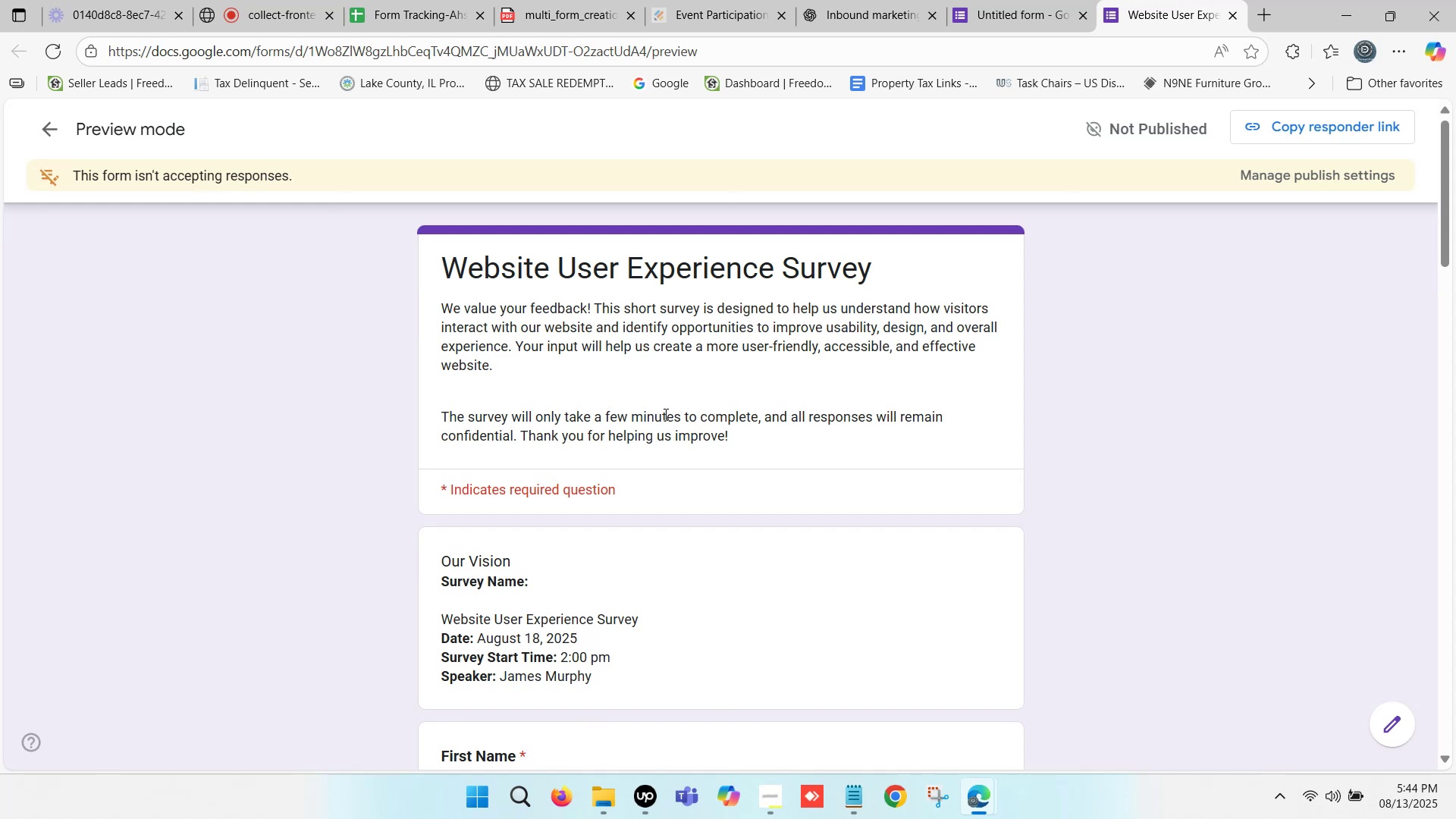 
scroll: coordinate [631, 442], scroll_direction: down, amount: 11.0
 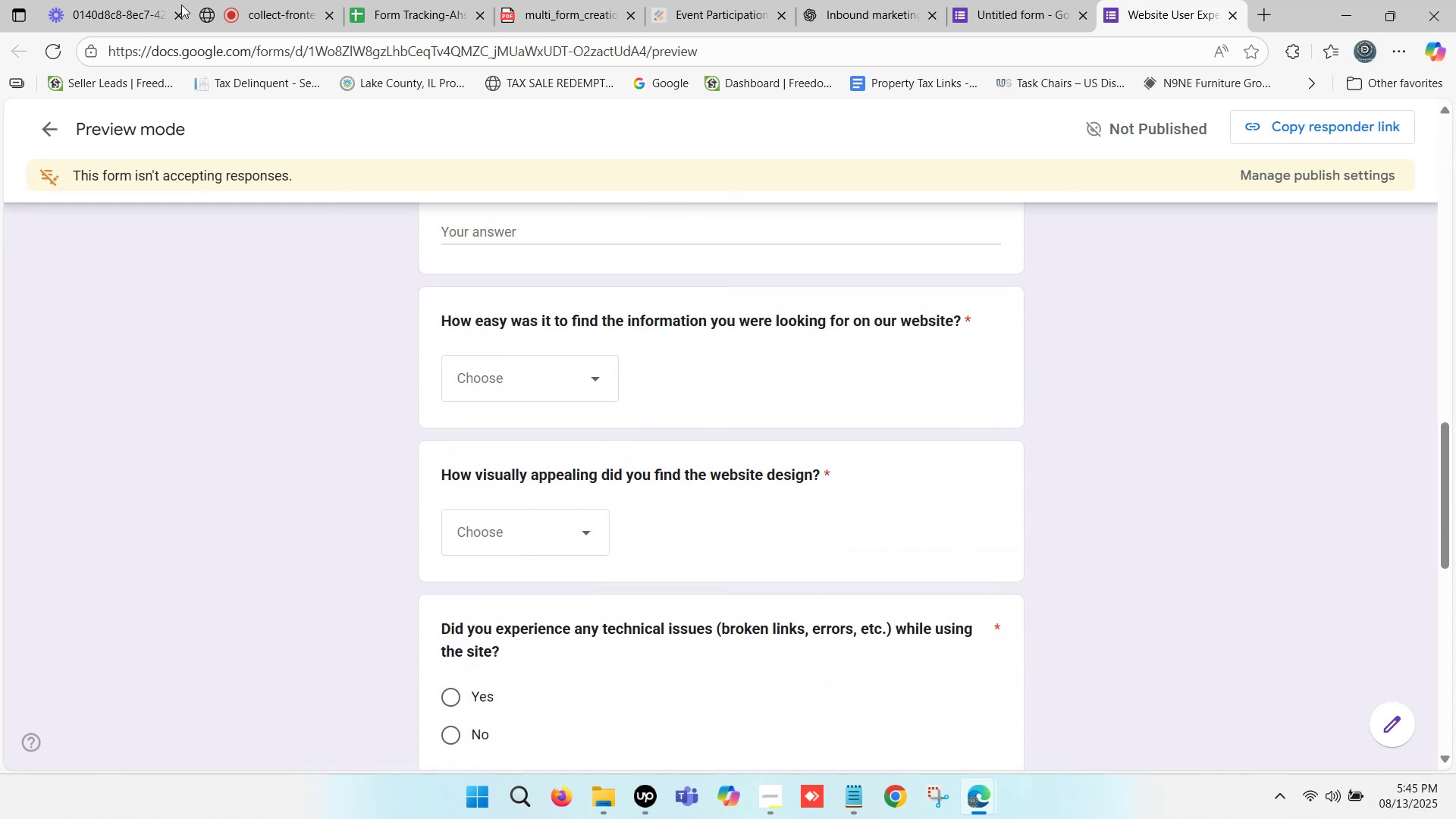 
left_click([267, 0])
 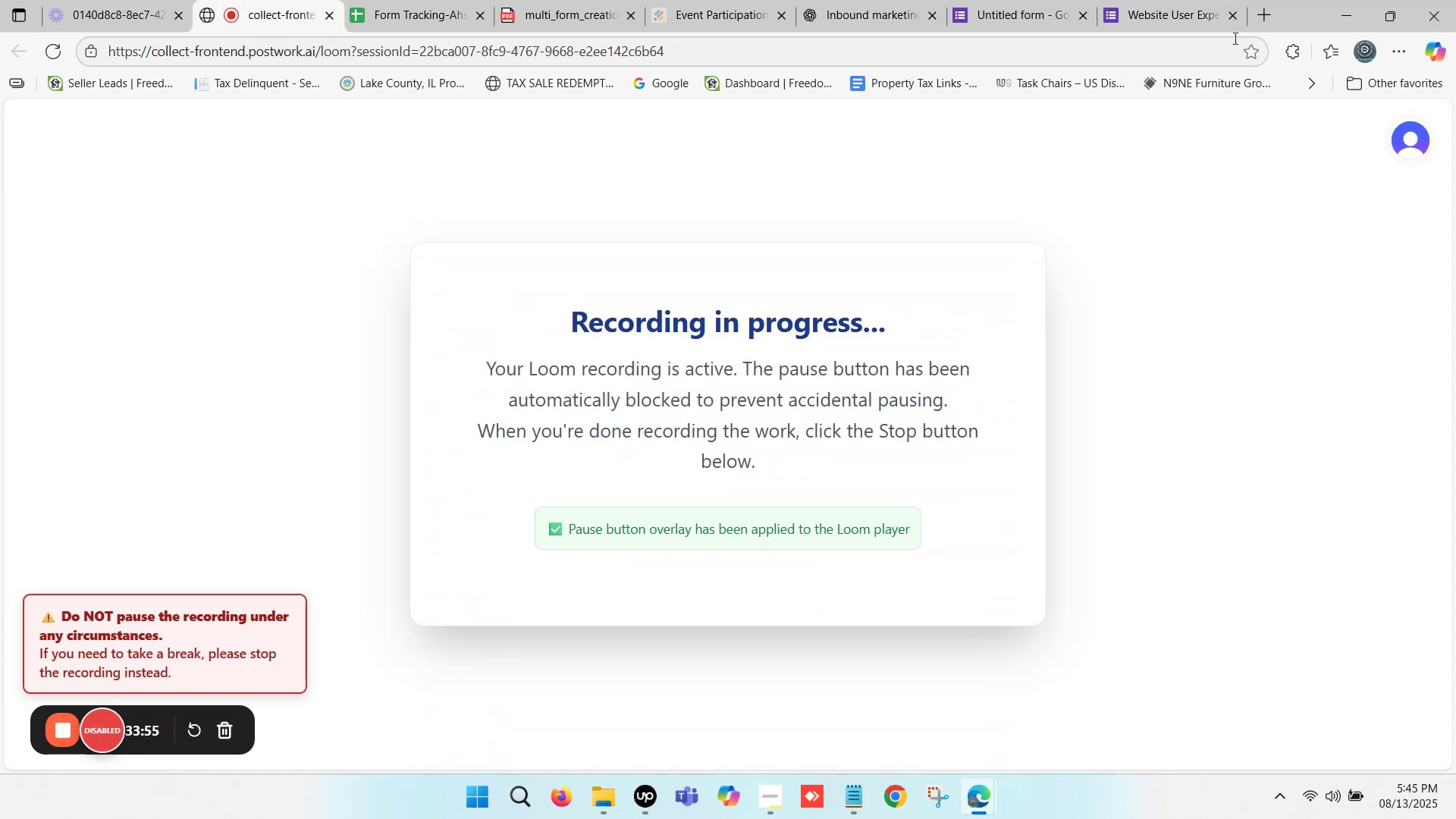 
left_click([1176, 0])
 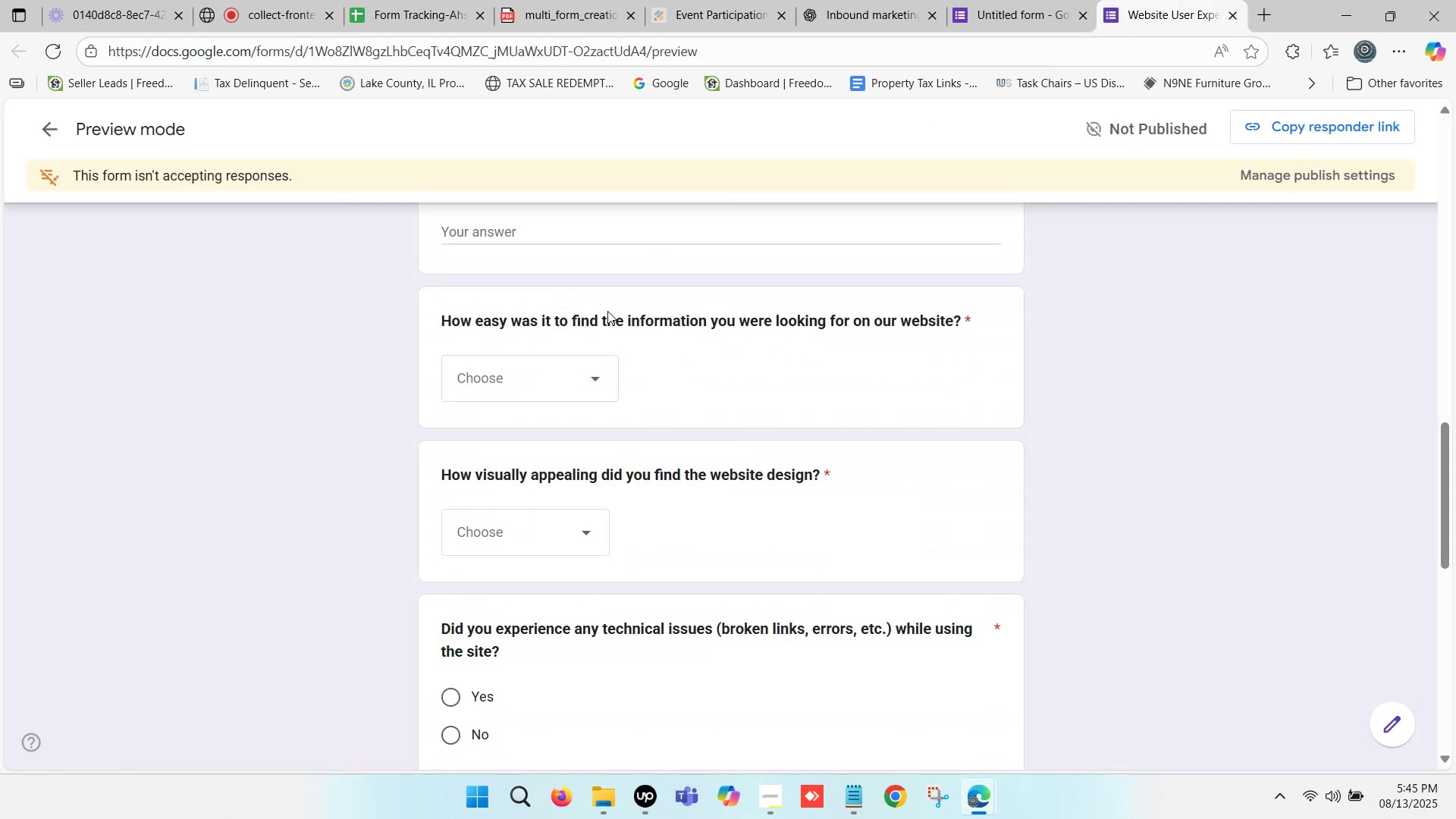 
scroll: coordinate [540, 309], scroll_direction: down, amount: 7.0
 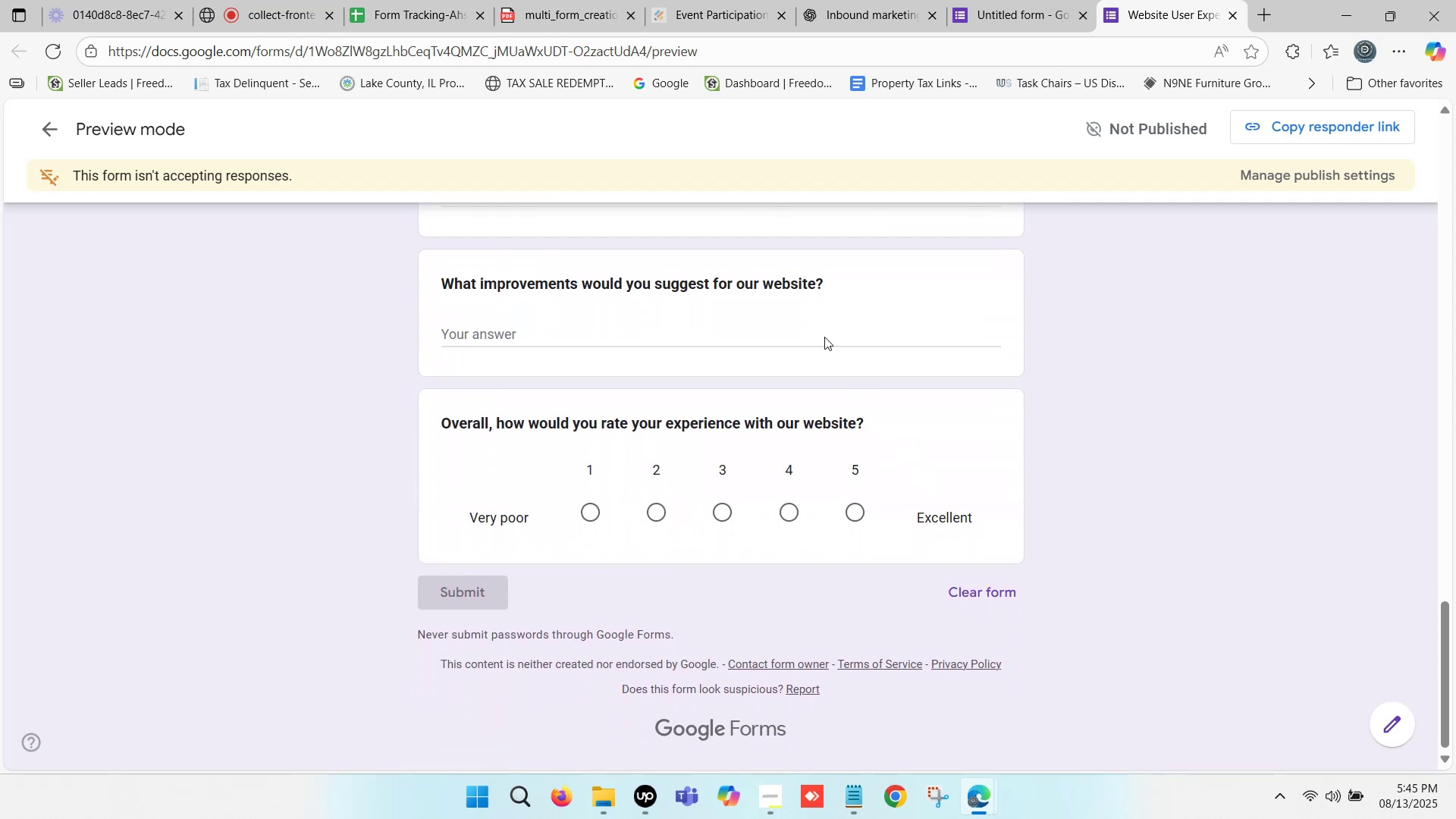 
left_click([850, 303])
 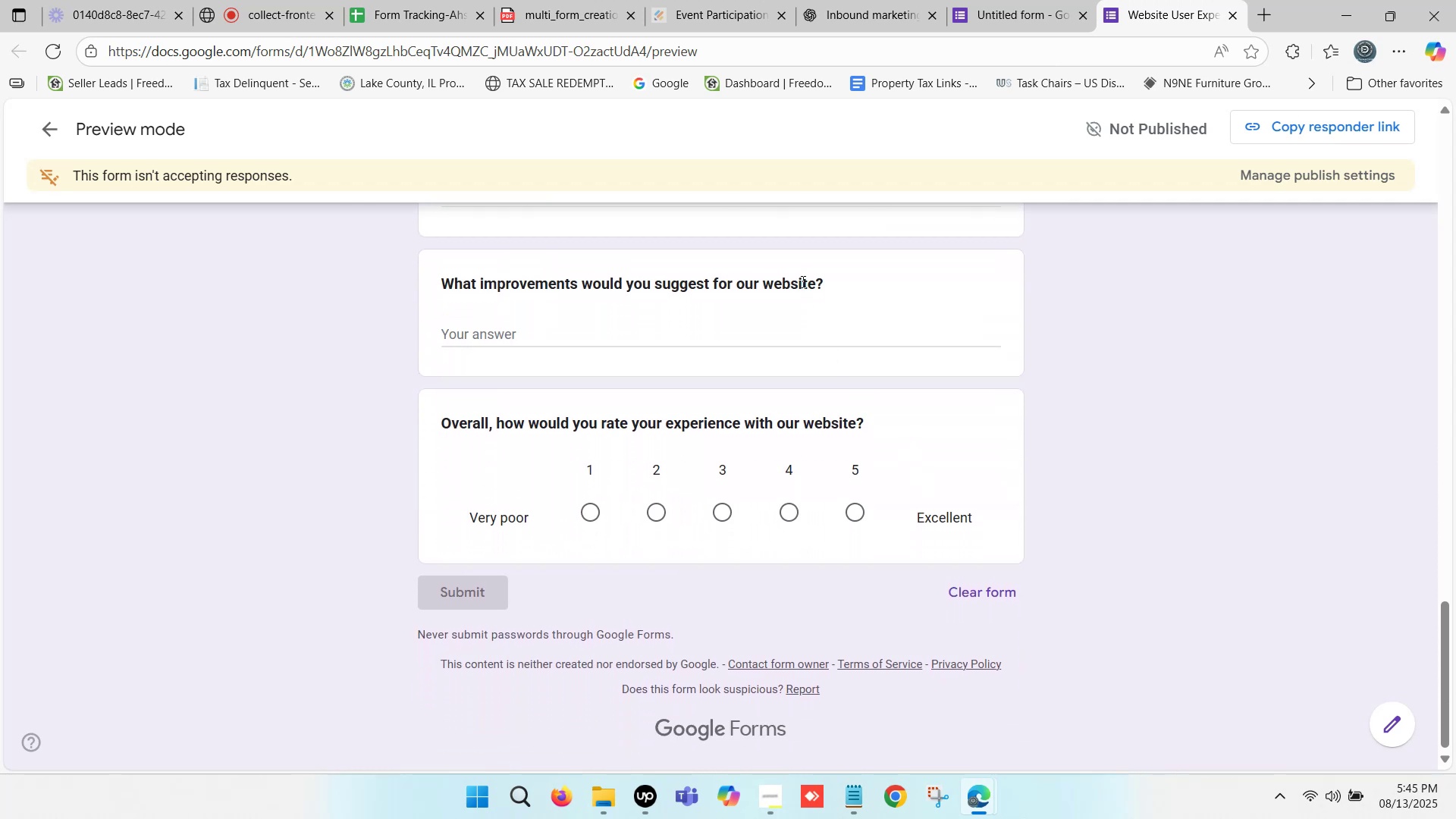 
left_click([802, 279])
 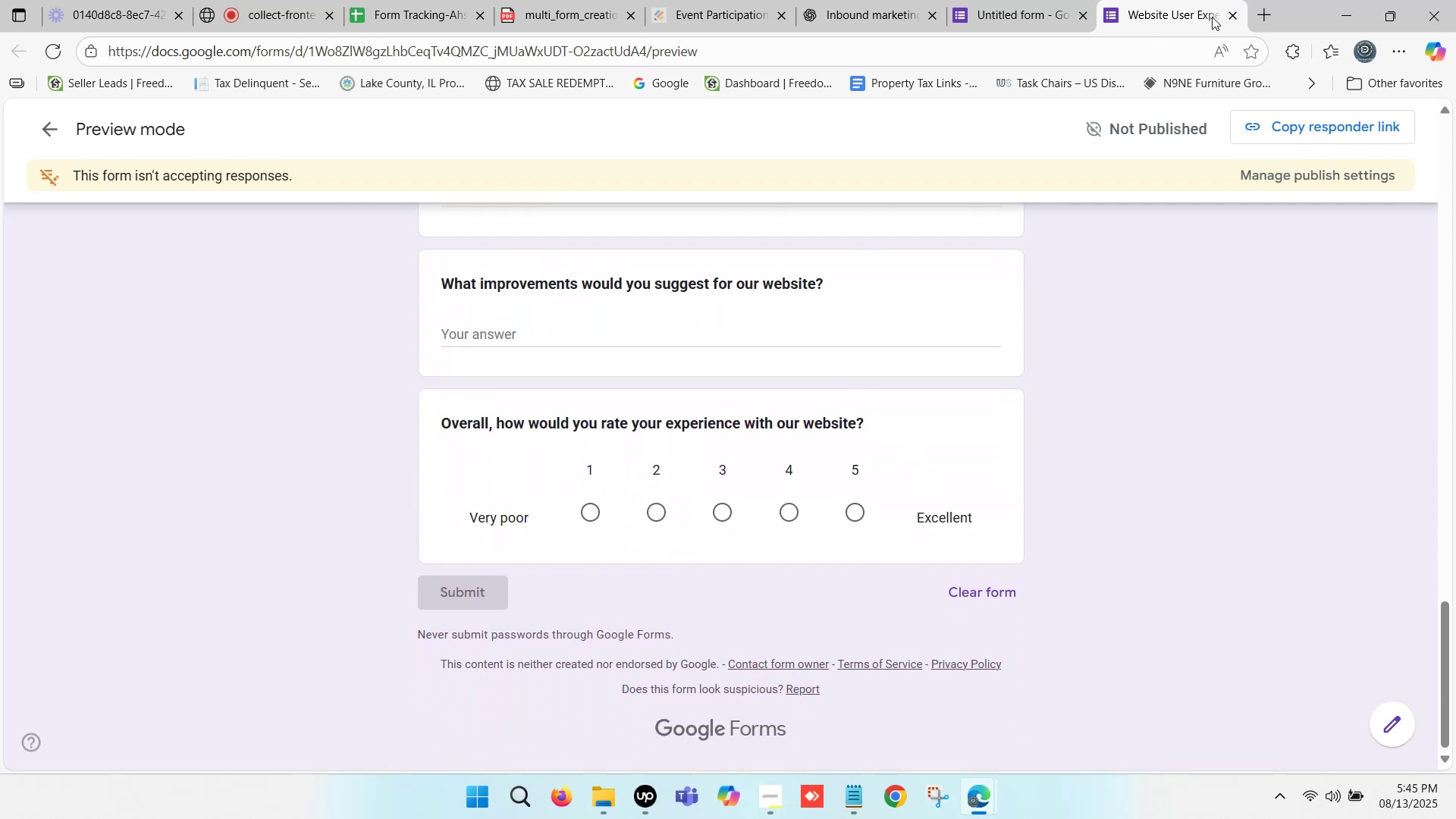 
left_click([1230, 17])
 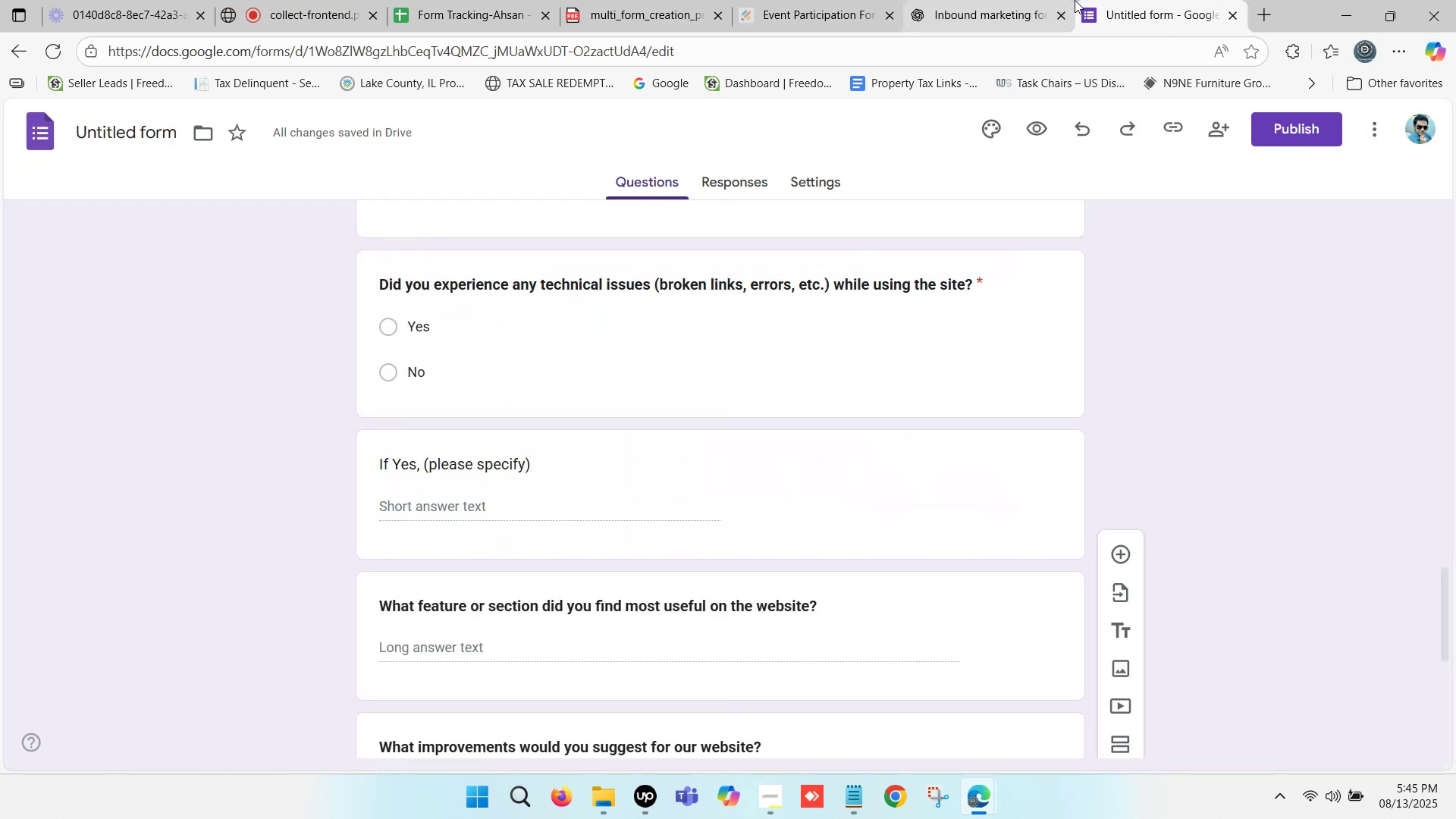 
left_click([1148, 0])
 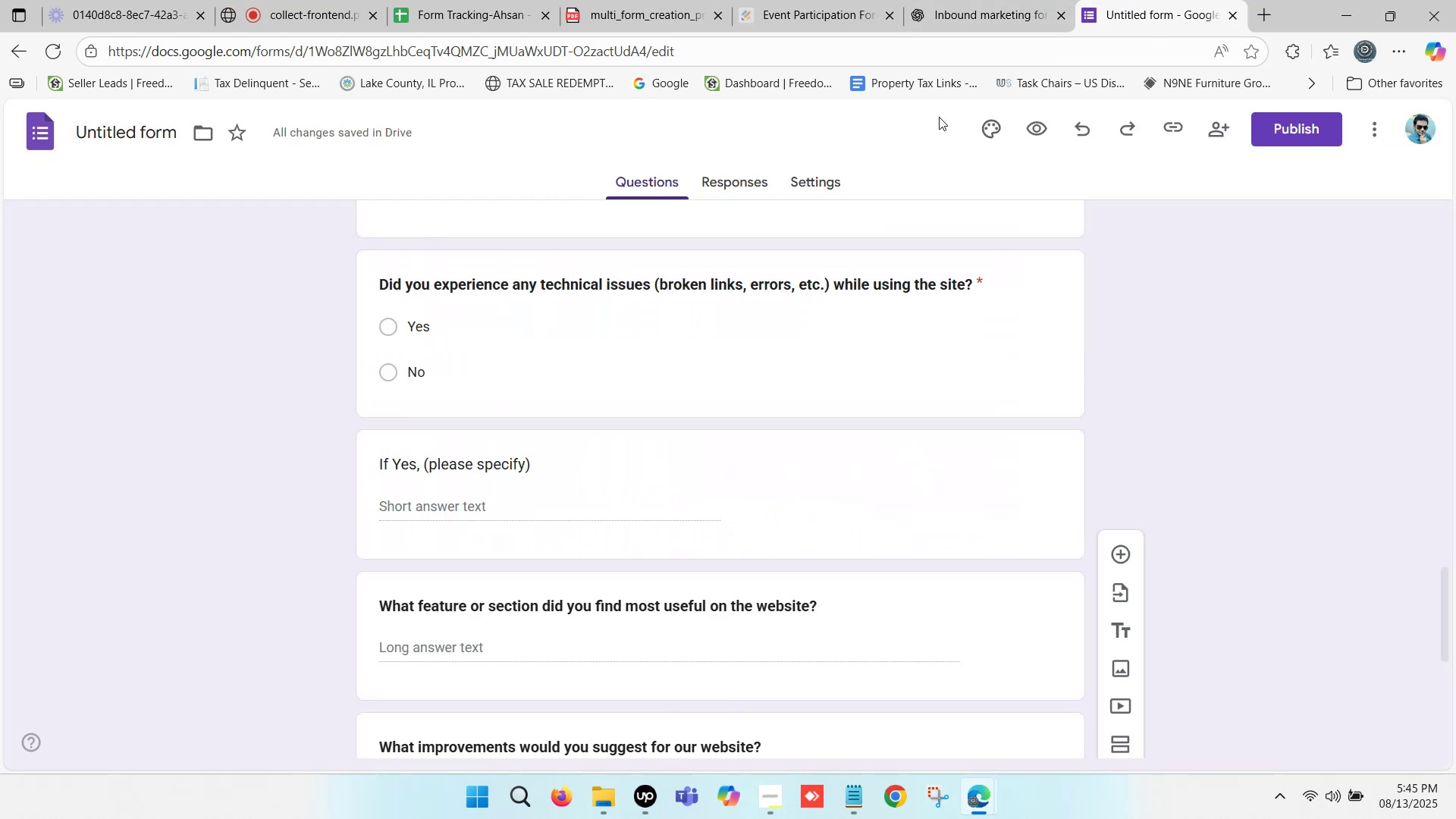 
scroll: coordinate [614, 426], scroll_direction: down, amount: 8.0
 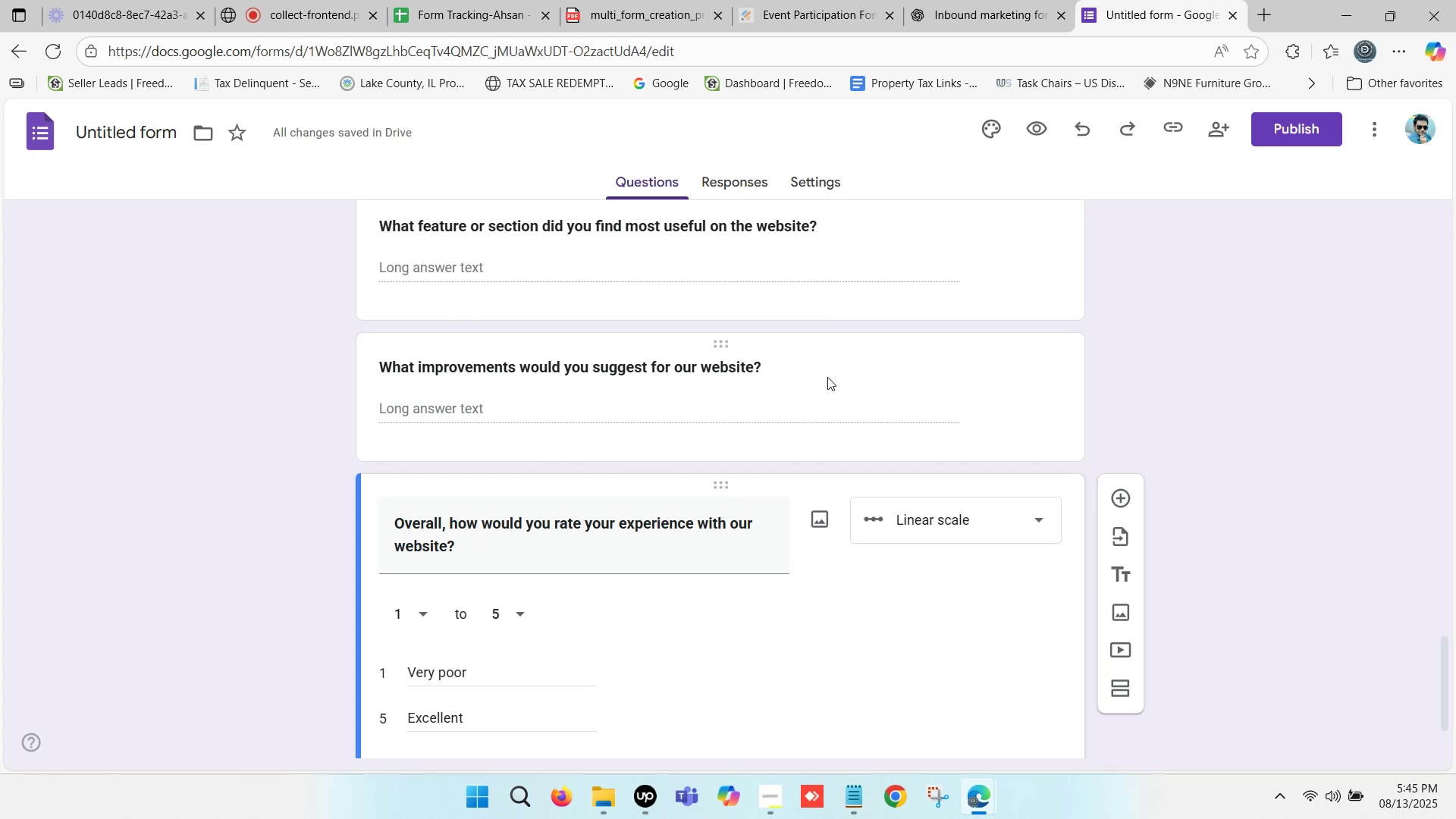 
left_click([844, 362])
 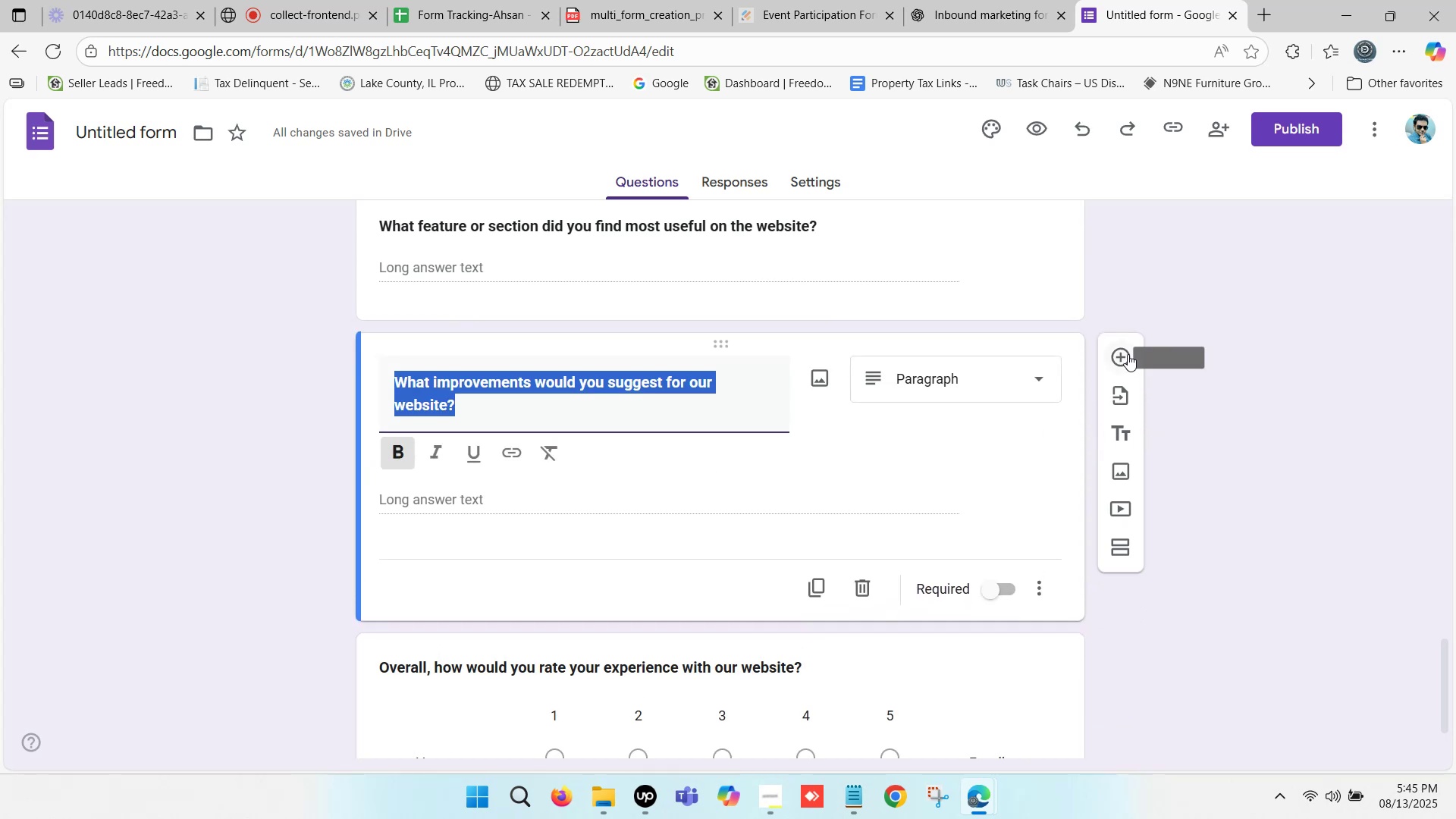 
left_click([1128, 354])
 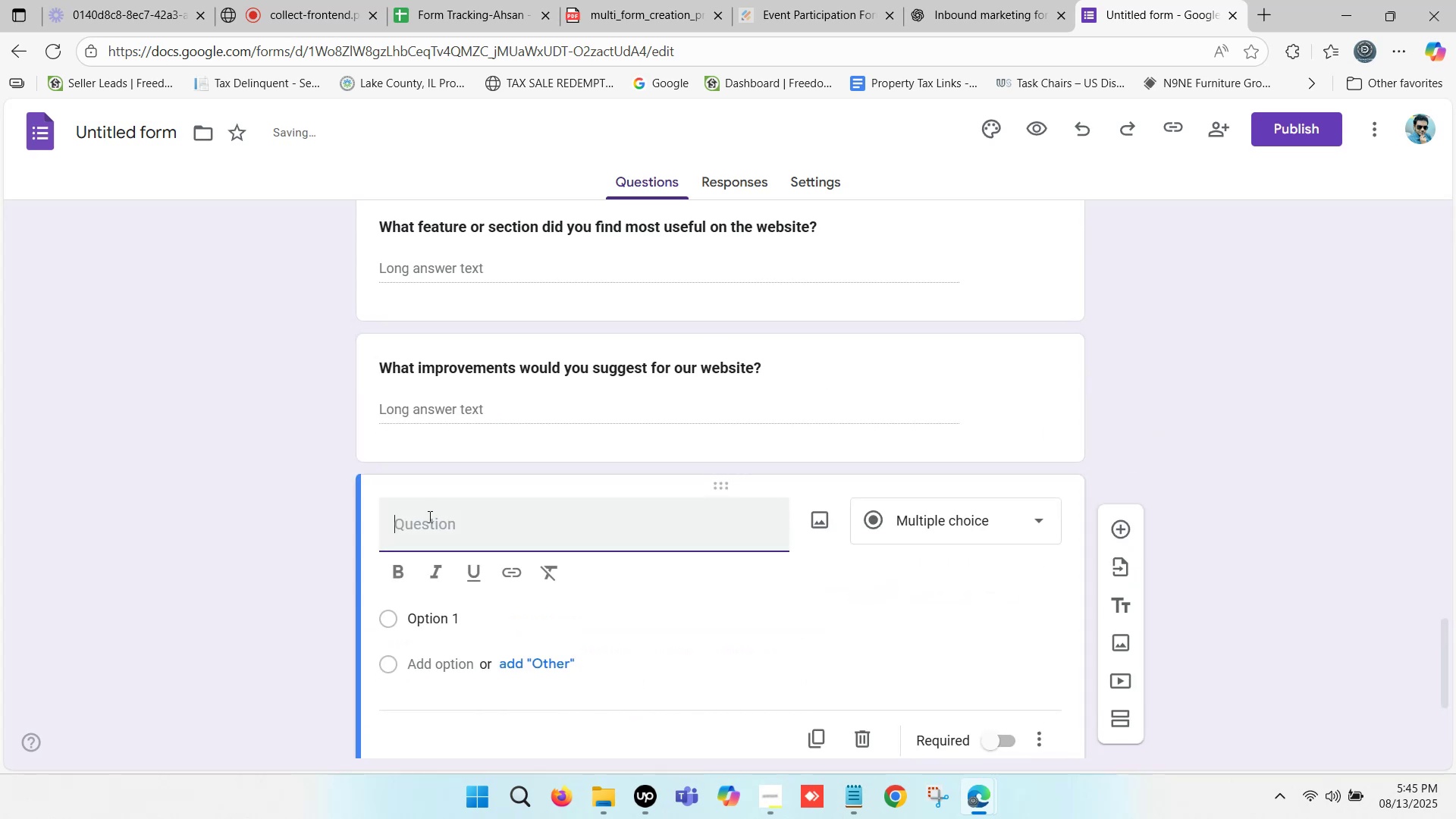 
left_click([425, 526])
 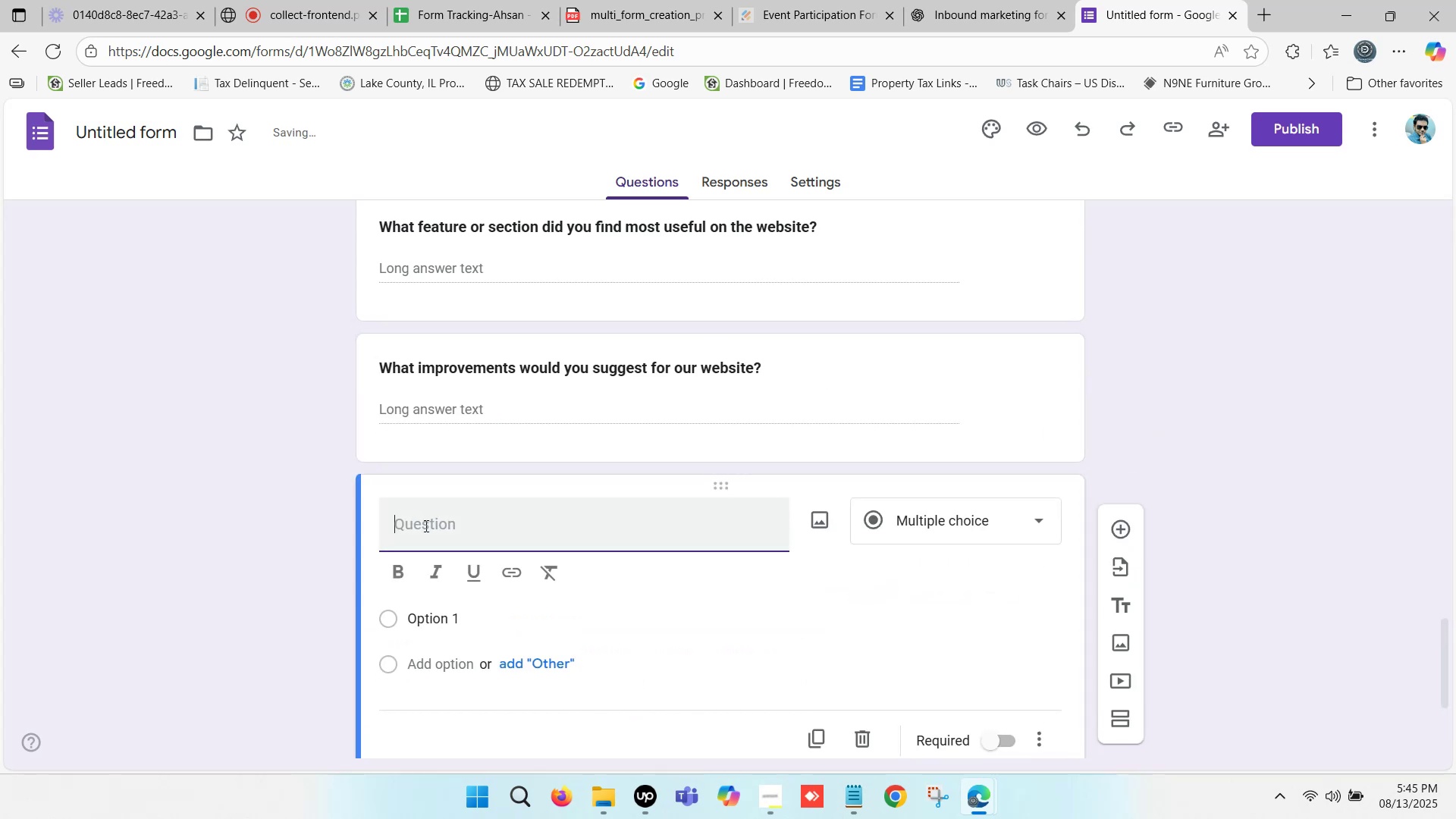 
key(Control+ControlLeft)
 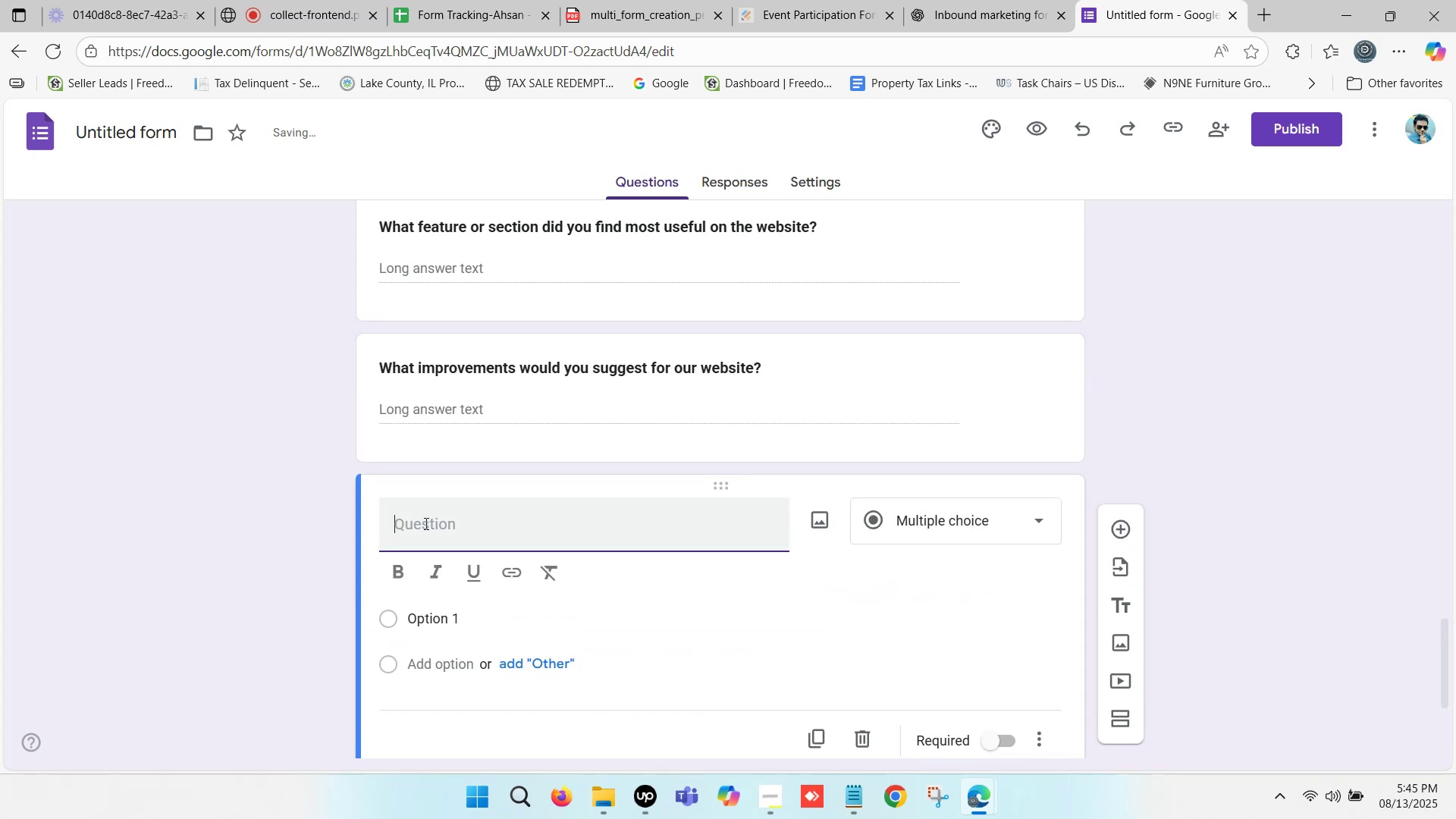 
key(Control+V)
 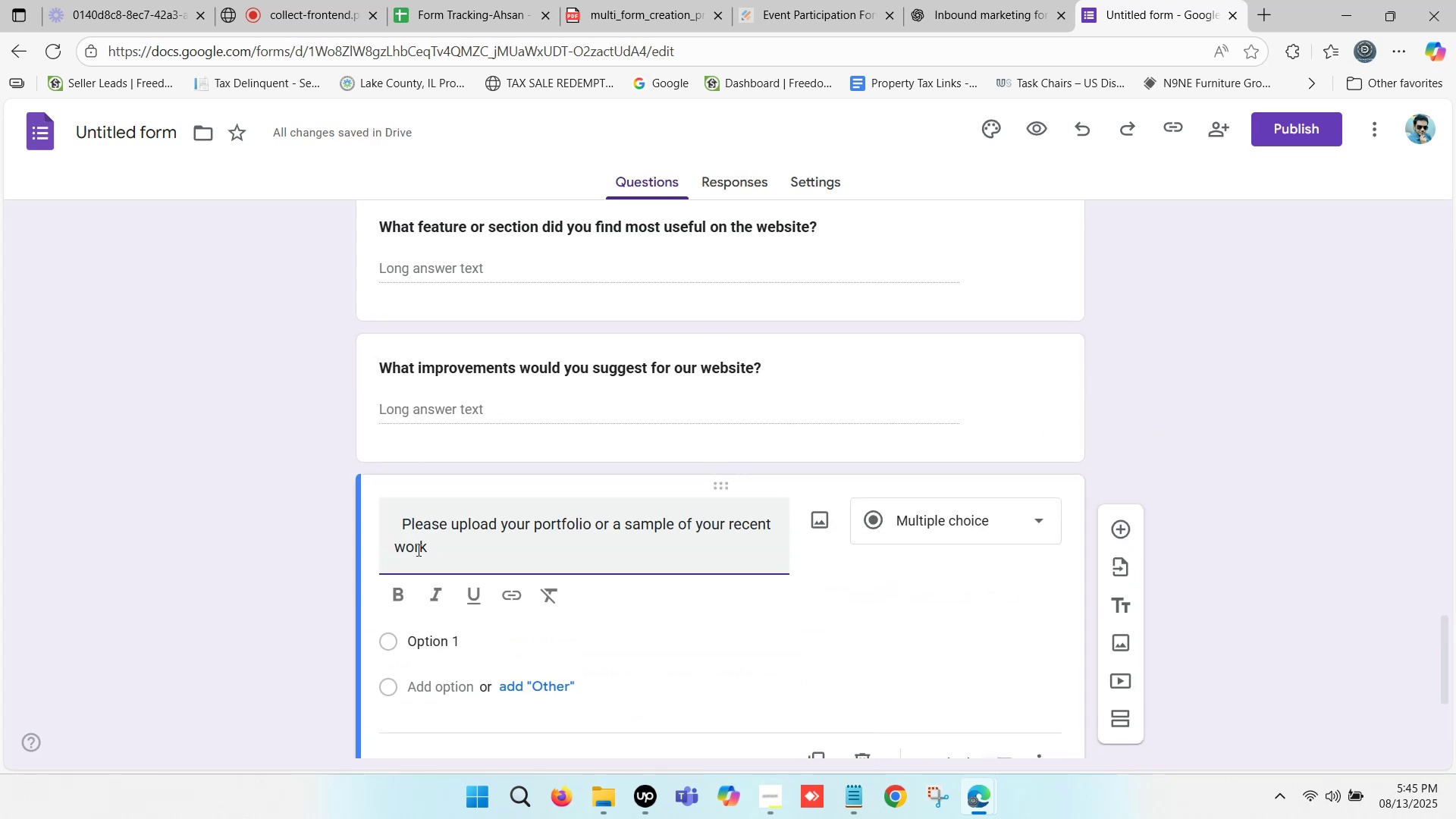 
left_click_drag(start_coordinate=[443, 541], to_coordinate=[529, 551])
 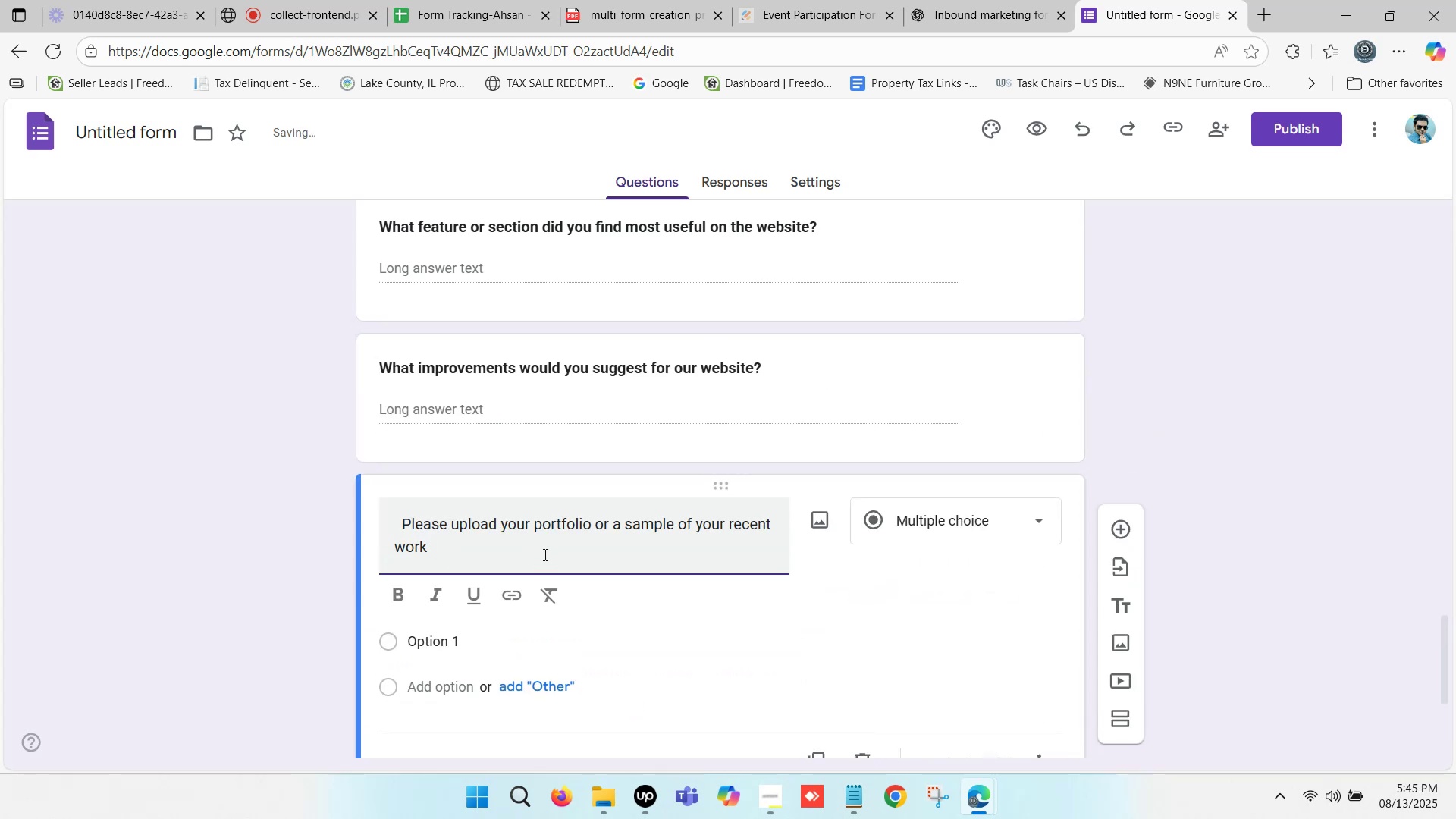 
key(Backspace)
 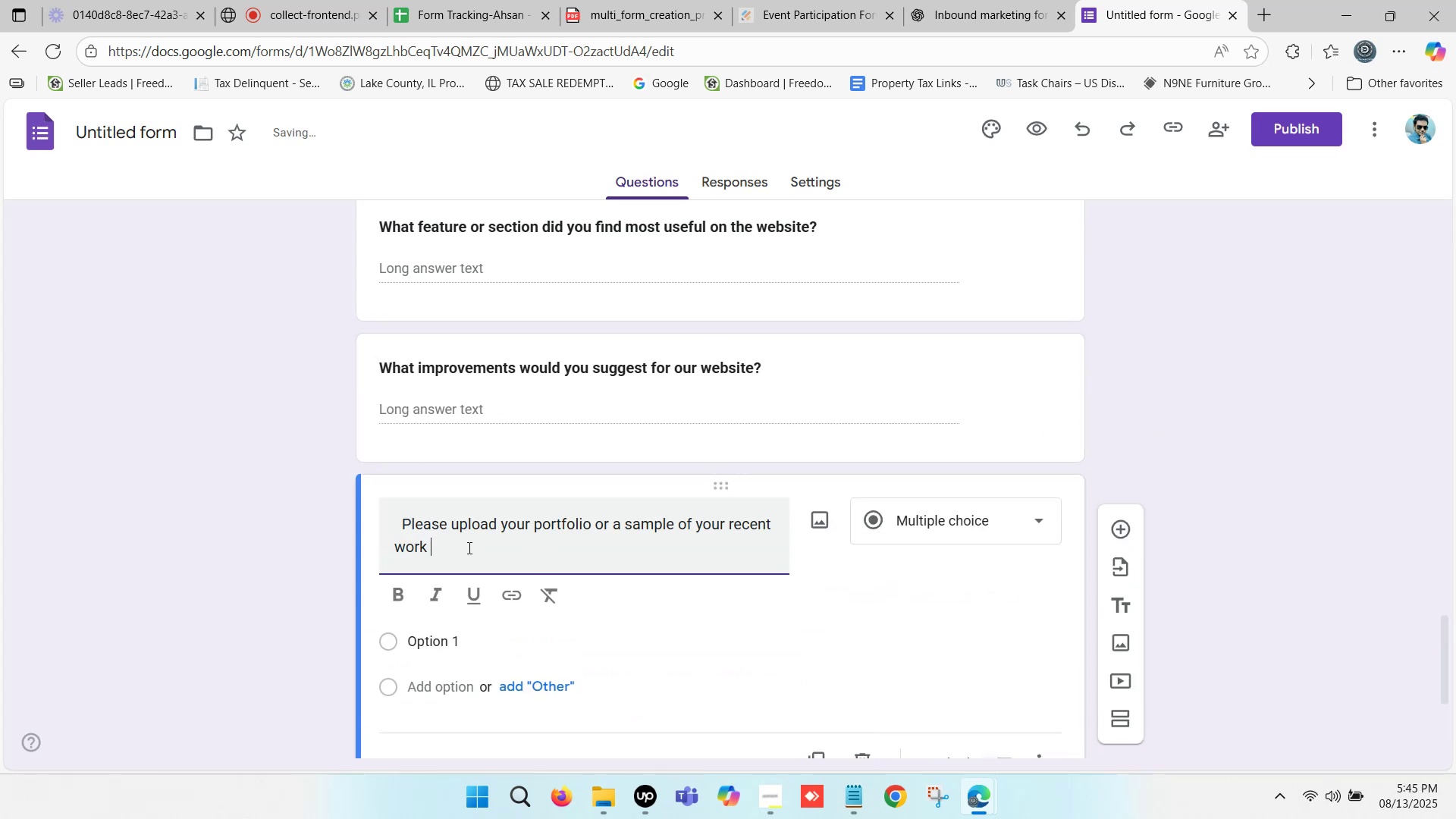 
key(Backspace)
 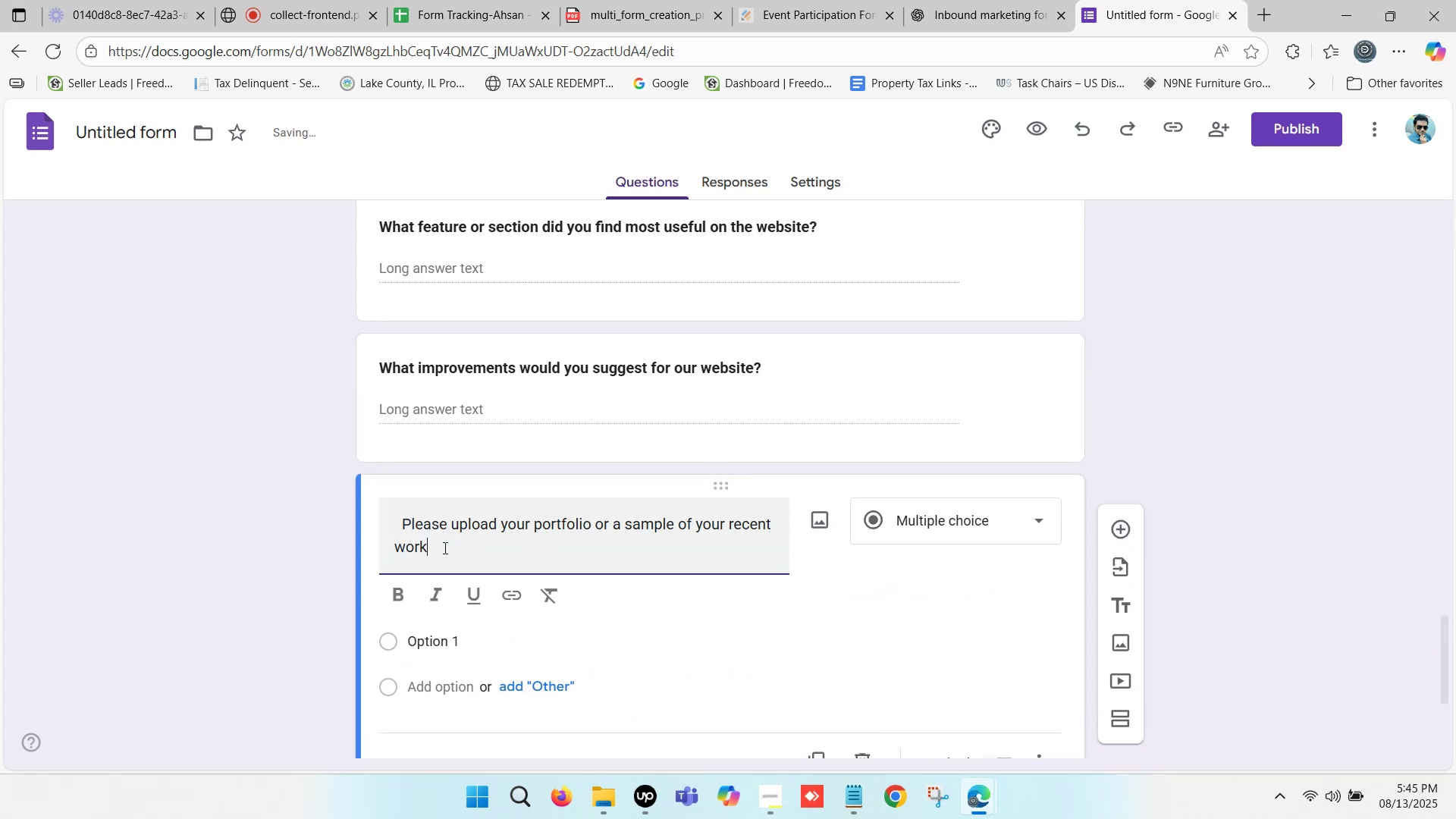 
key(Period)
 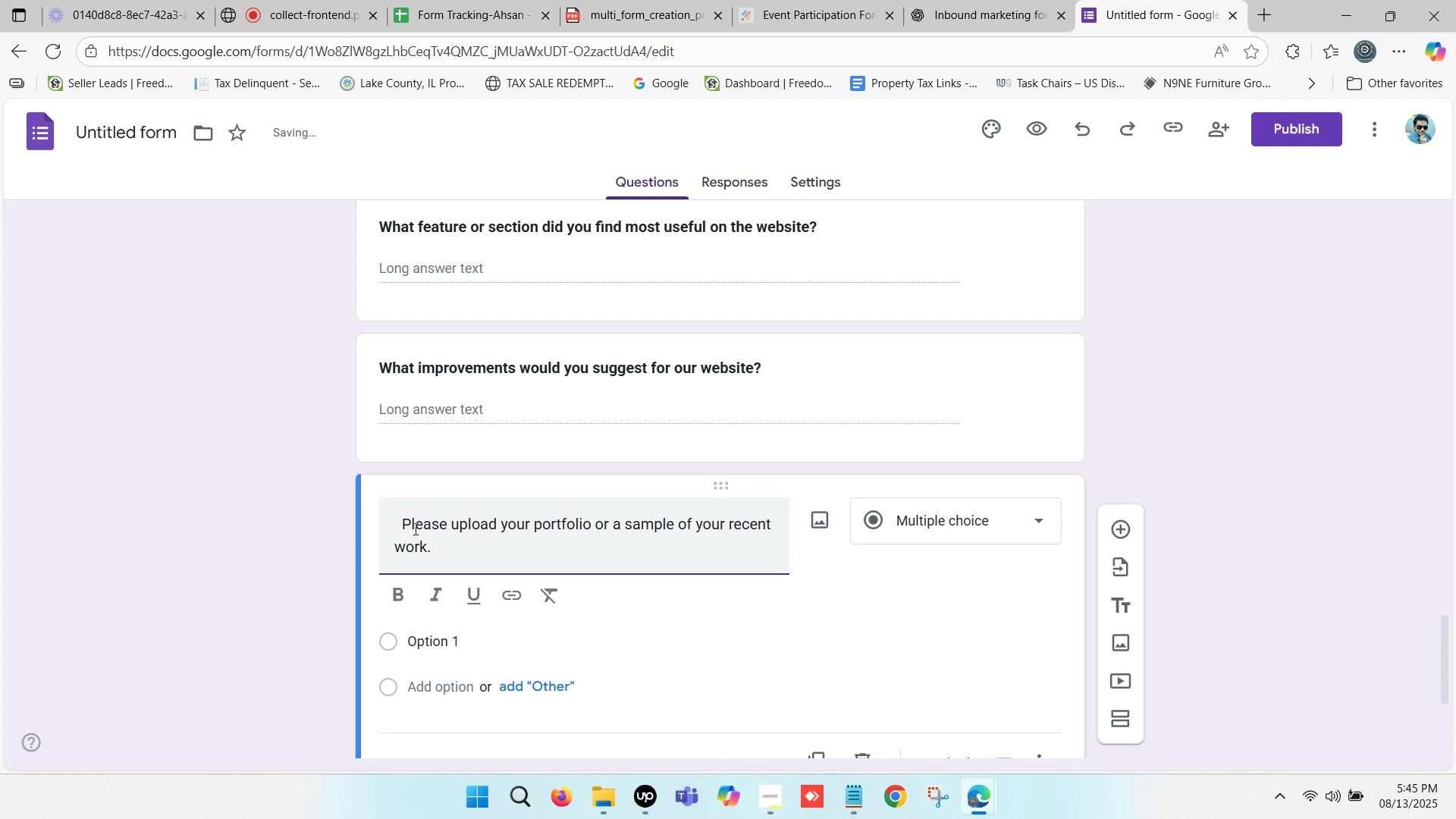 
left_click_drag(start_coordinate=[403, 522], to_coordinate=[385, 522])
 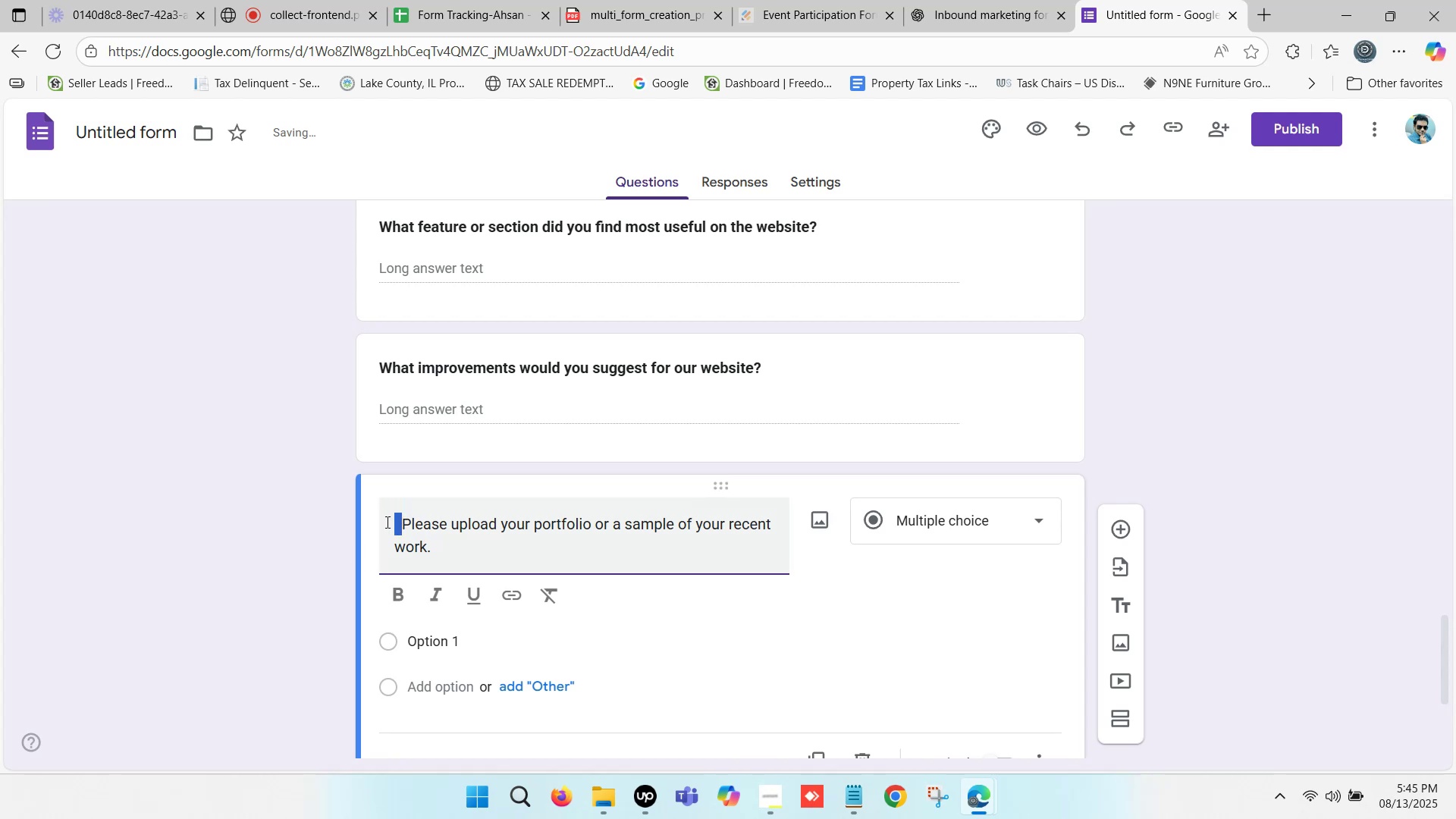 
key(Backspace)
 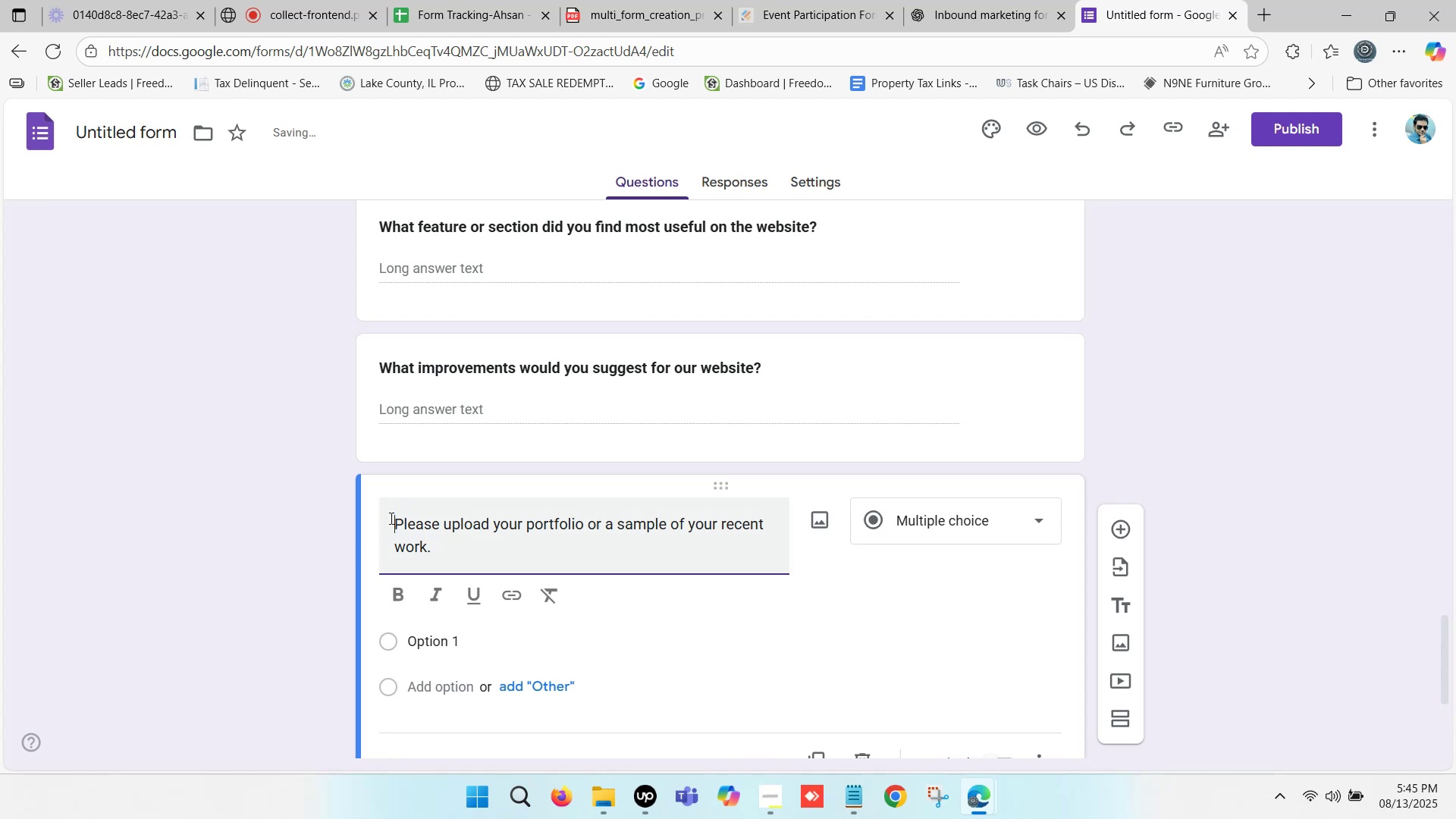 
key(Backspace)
 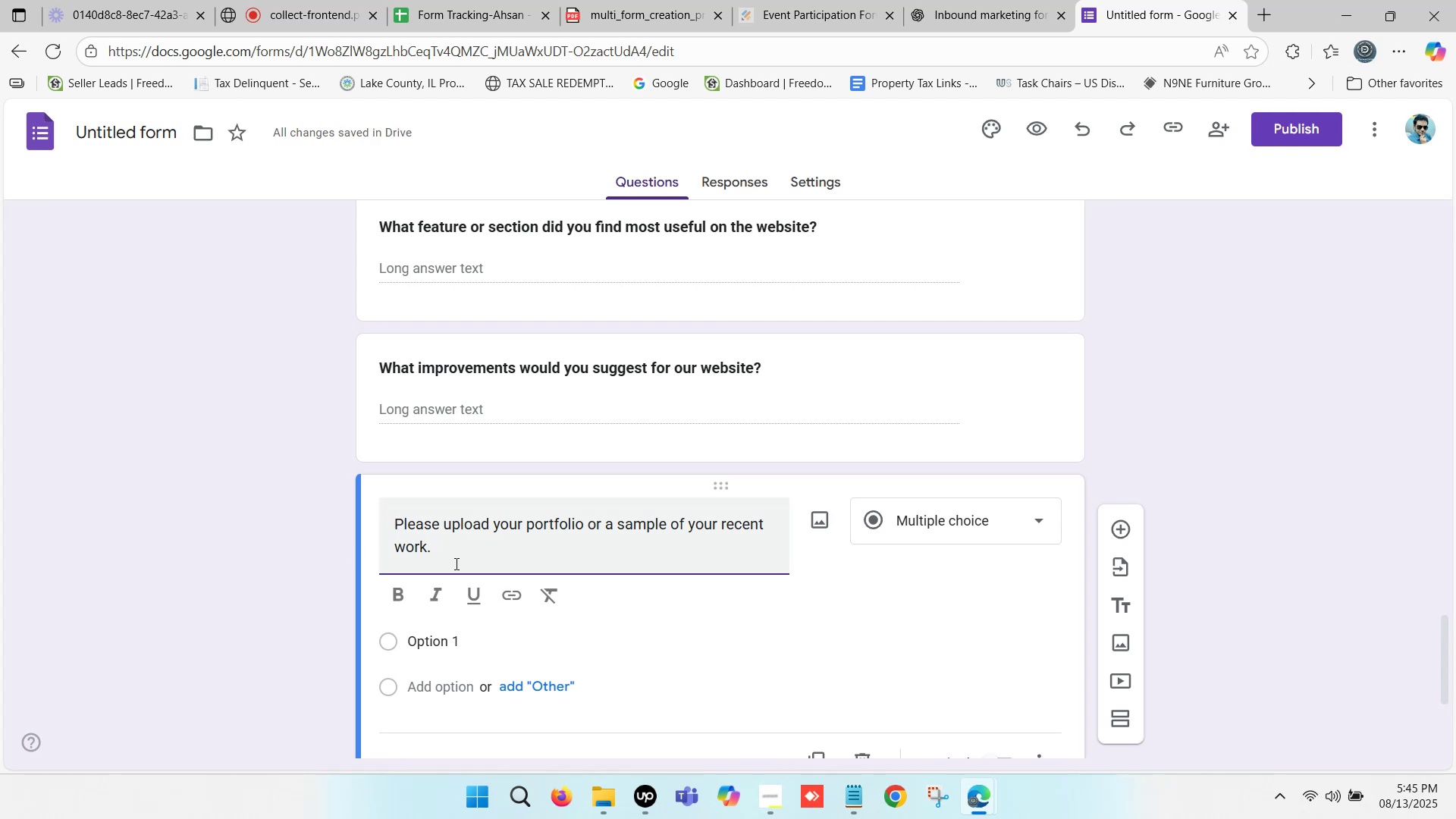 
left_click_drag(start_coordinate=[450, 547], to_coordinate=[496, 552])
 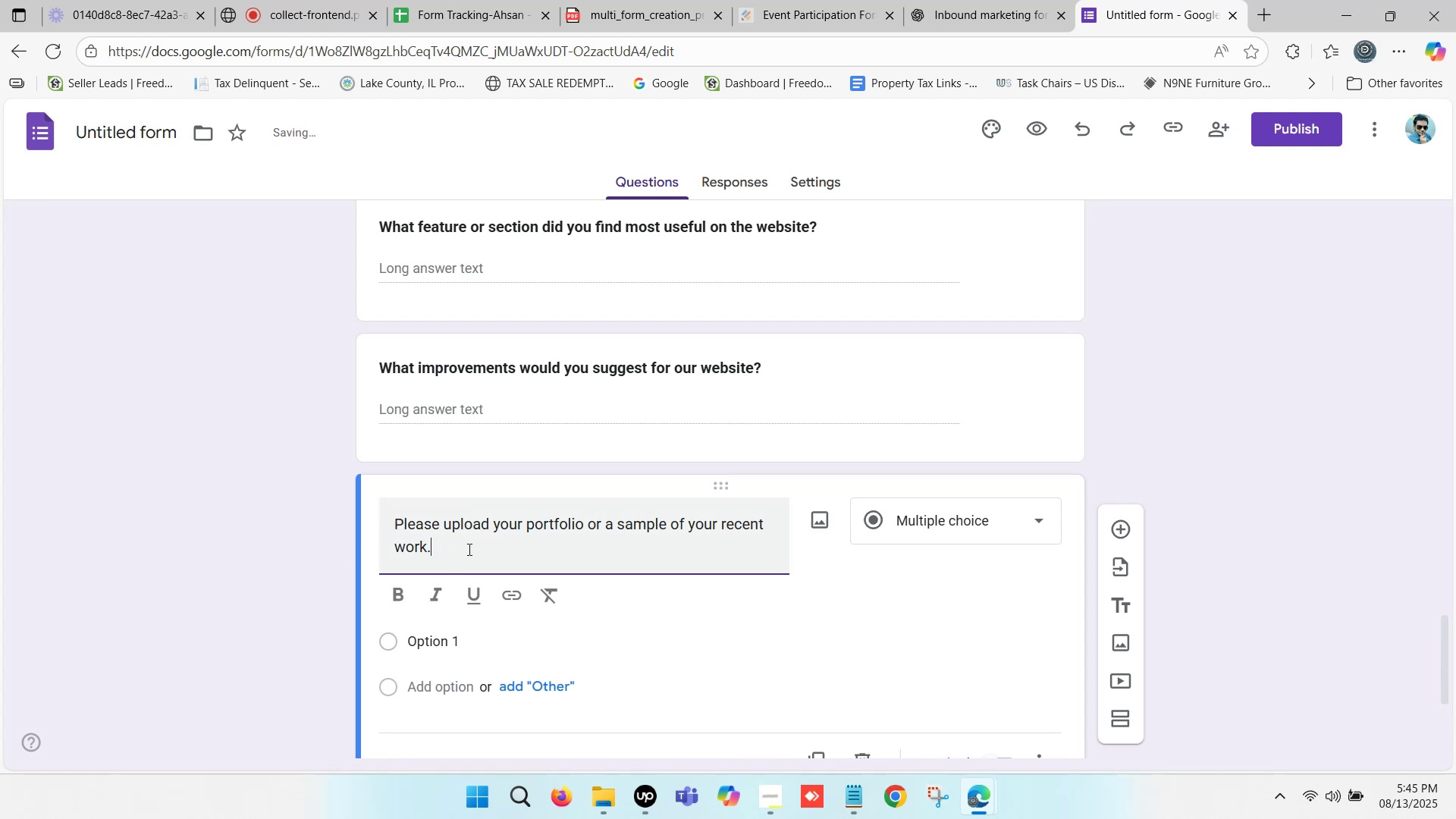 
left_click_drag(start_coordinate=[459, 546], to_coordinate=[392, 527])
 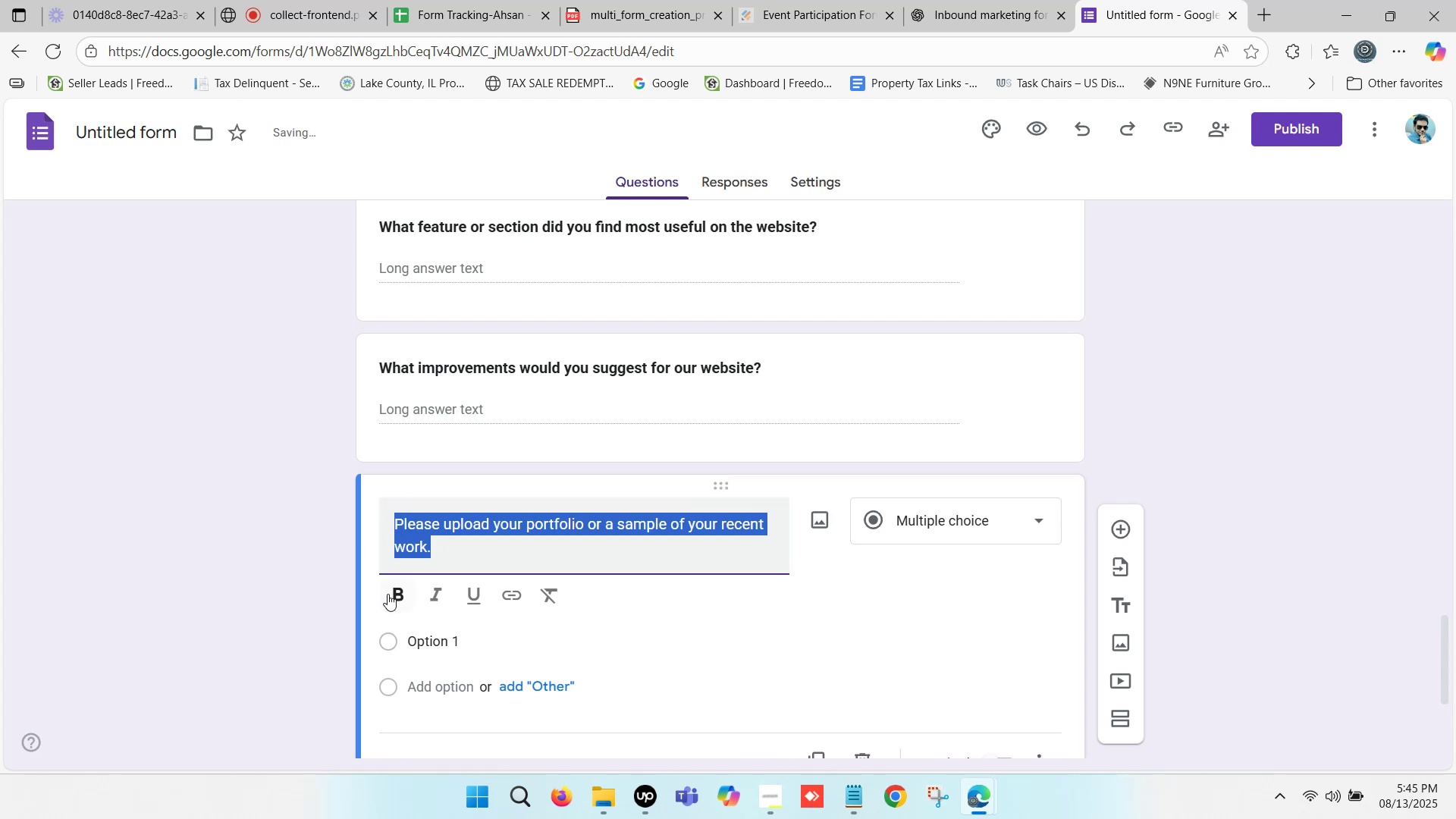 
left_click([394, 590])
 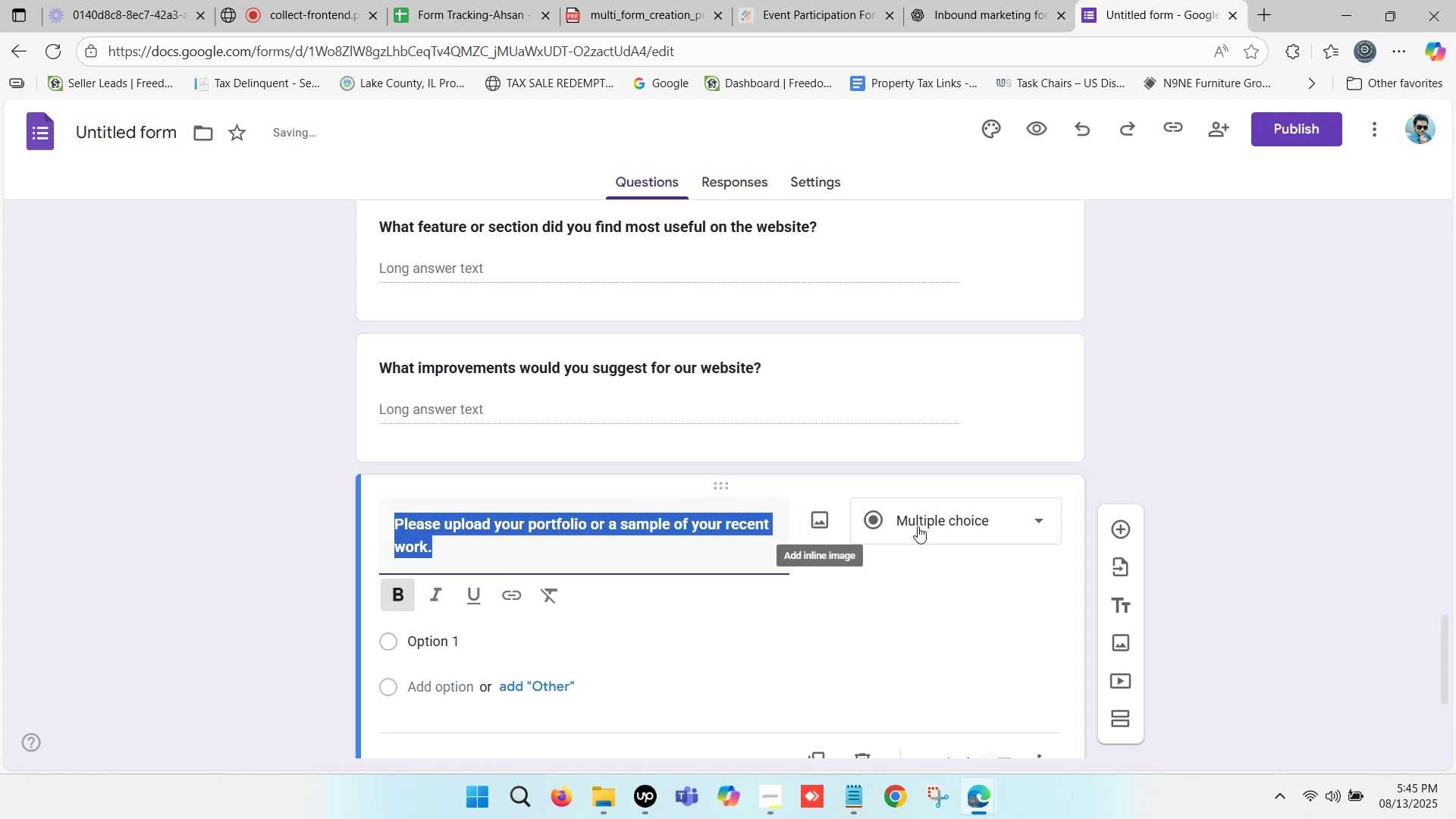 
left_click([919, 526])
 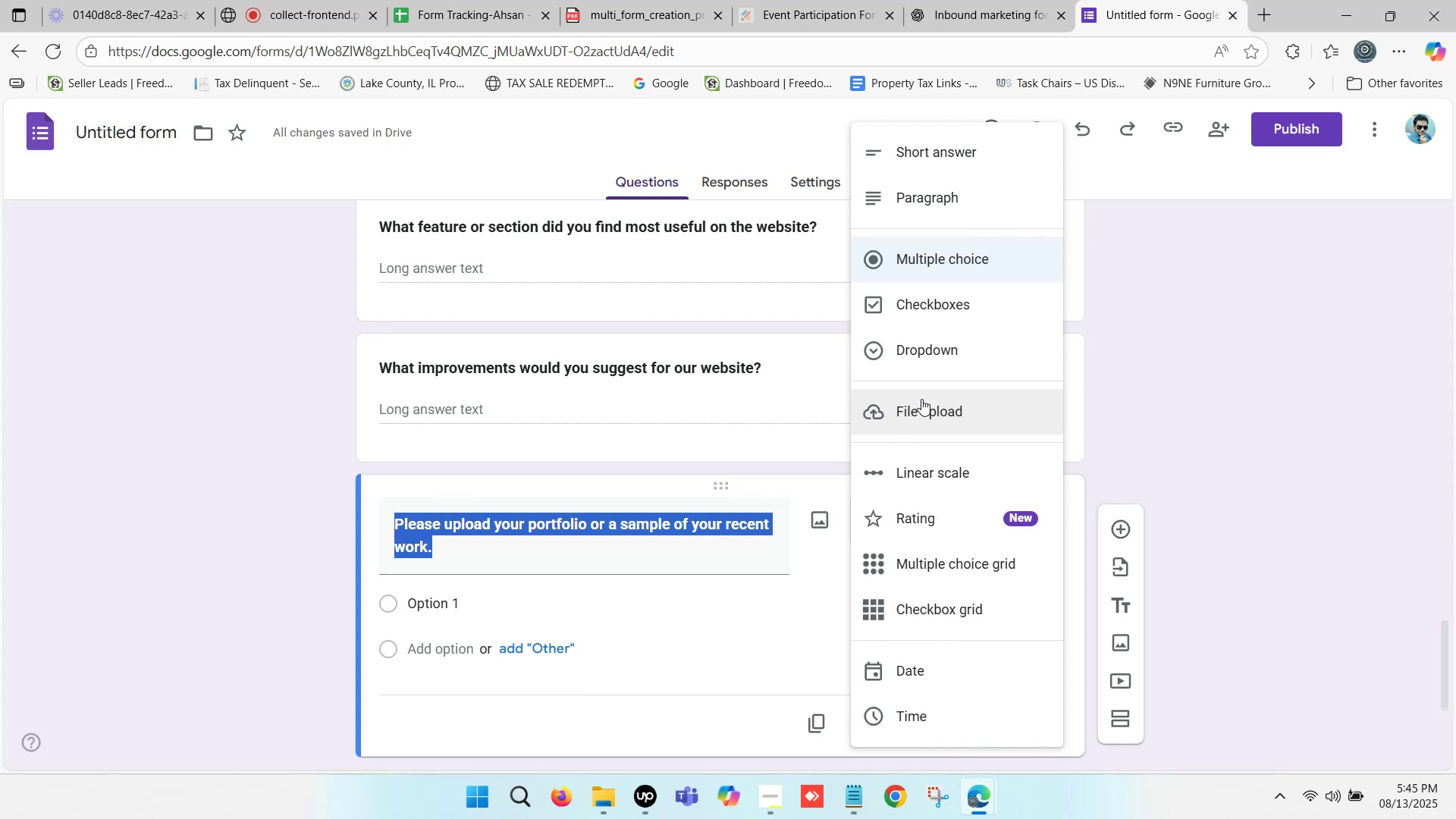 
left_click([940, 411])
 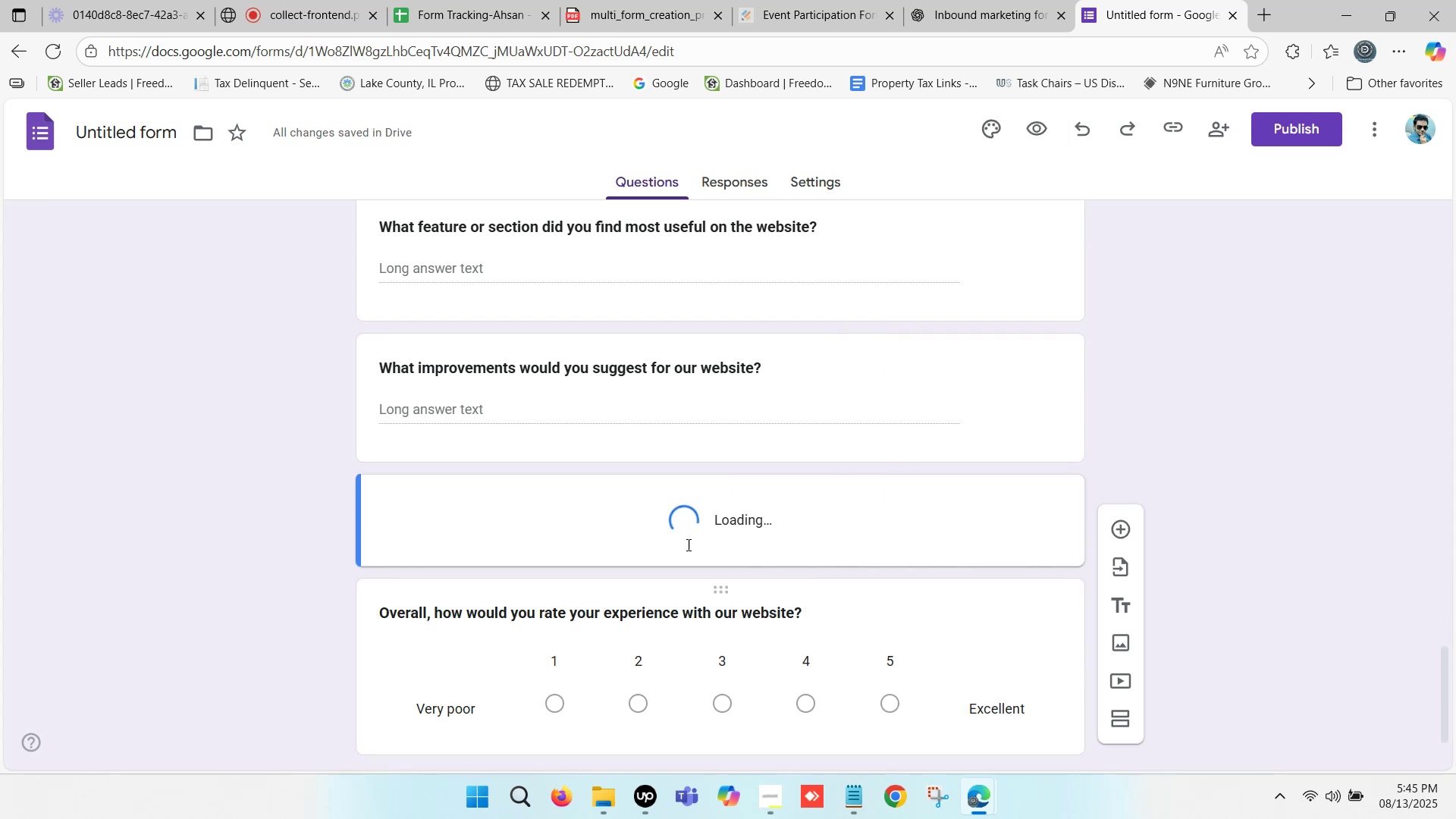 
scroll: coordinate [647, 539], scroll_direction: down, amount: 2.0
 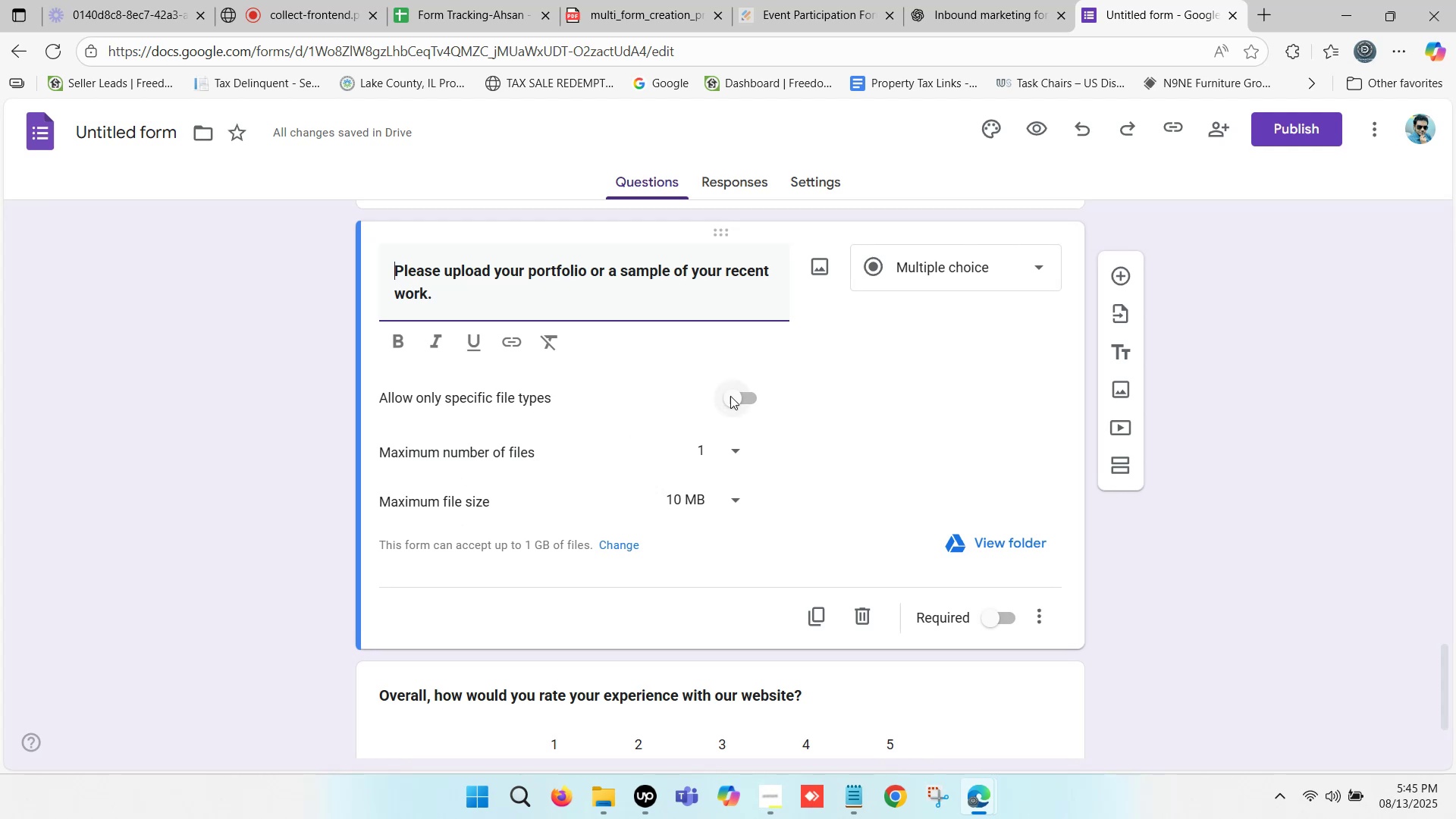 
wait(7.43)
 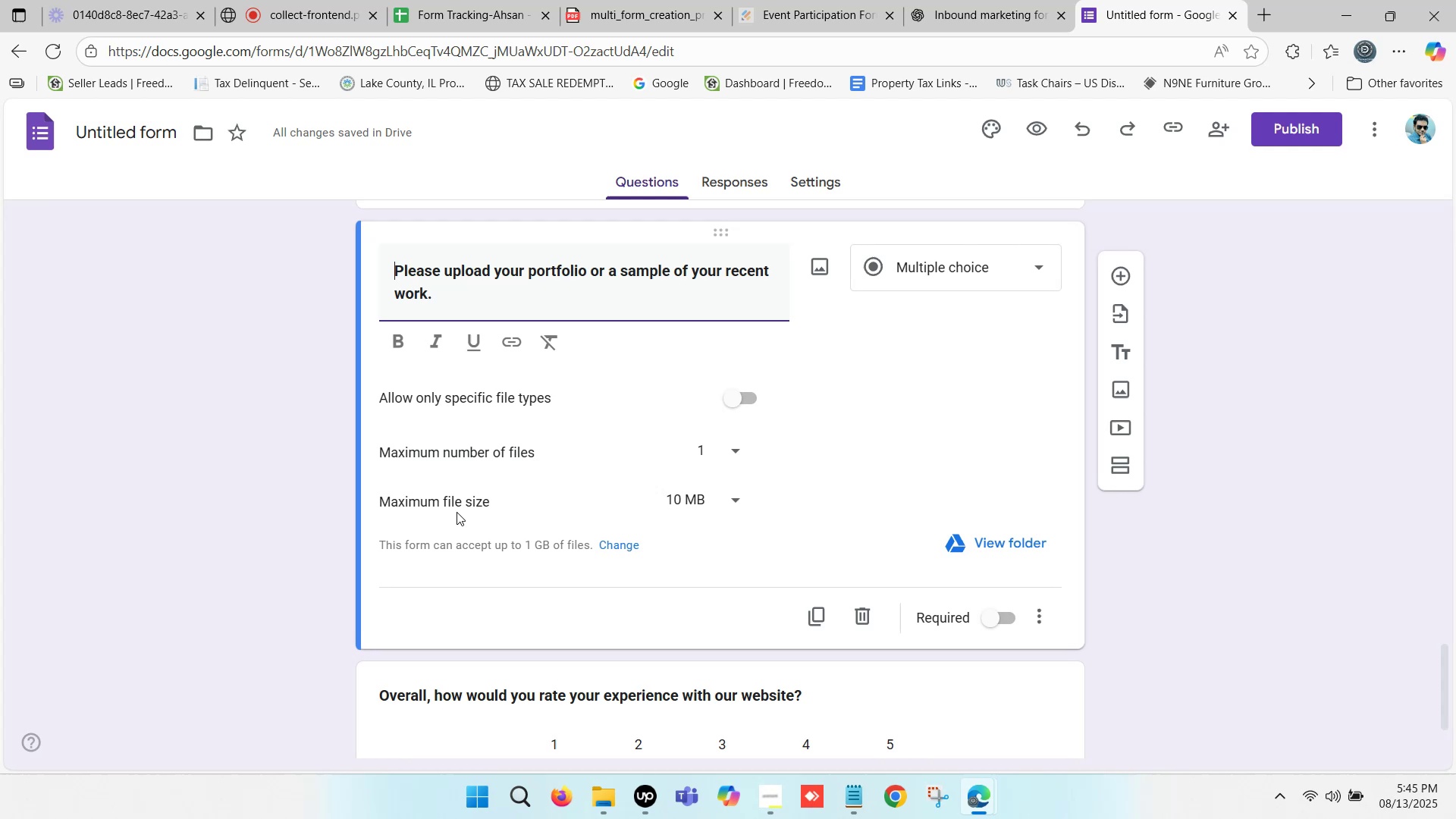 
left_click([742, 356])
 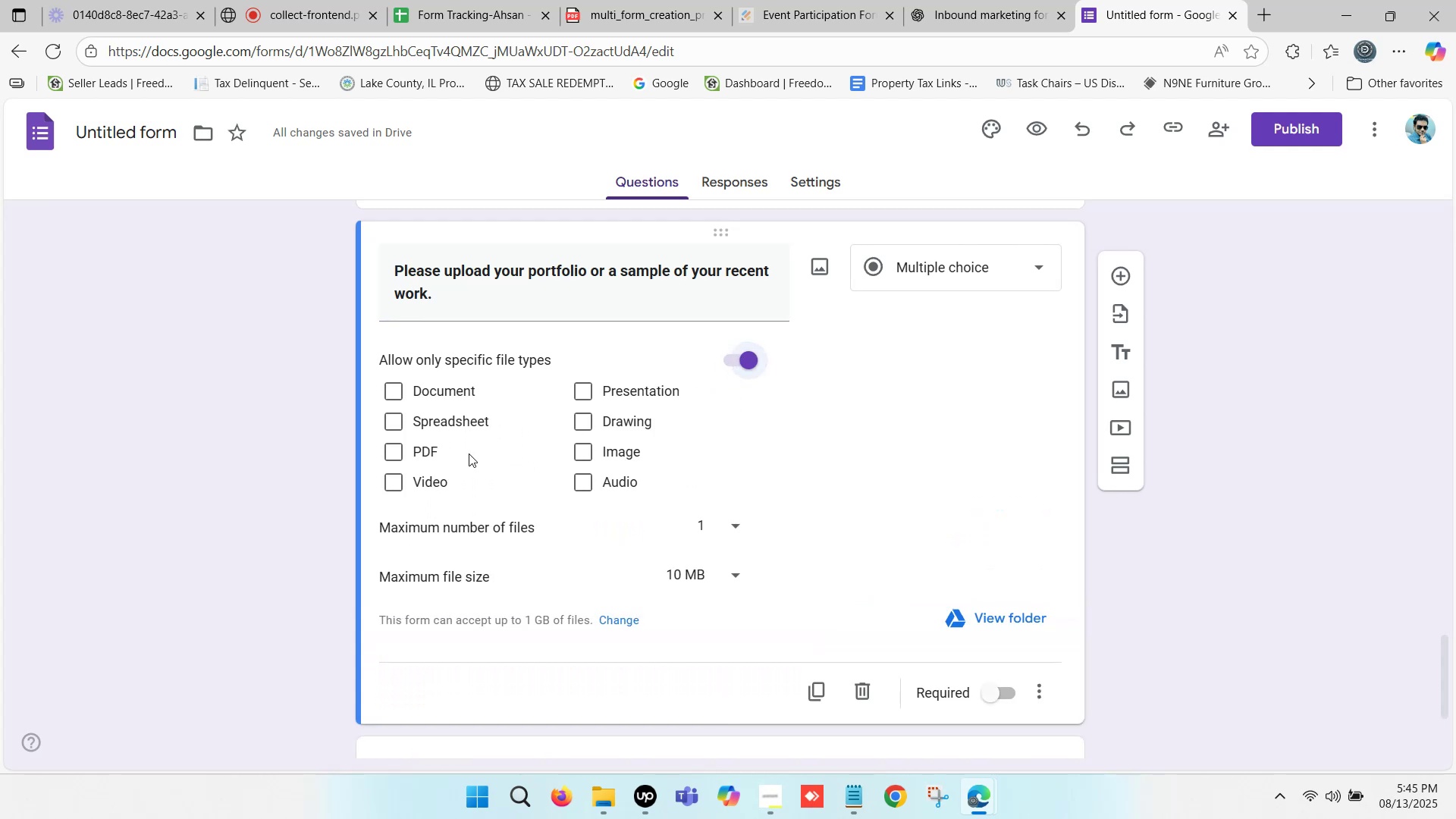 
left_click([425, 452])
 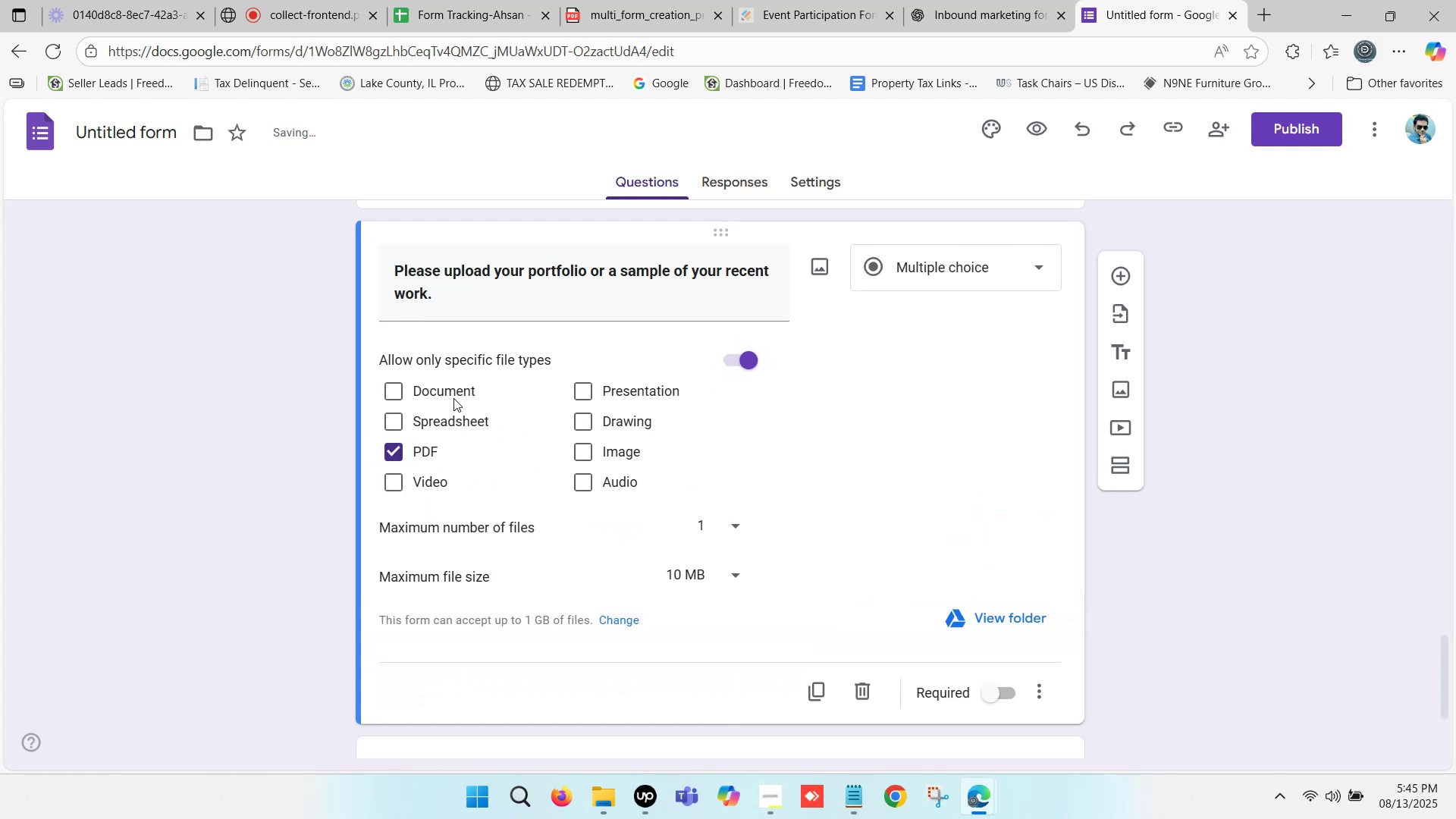 
left_click([453, 398])
 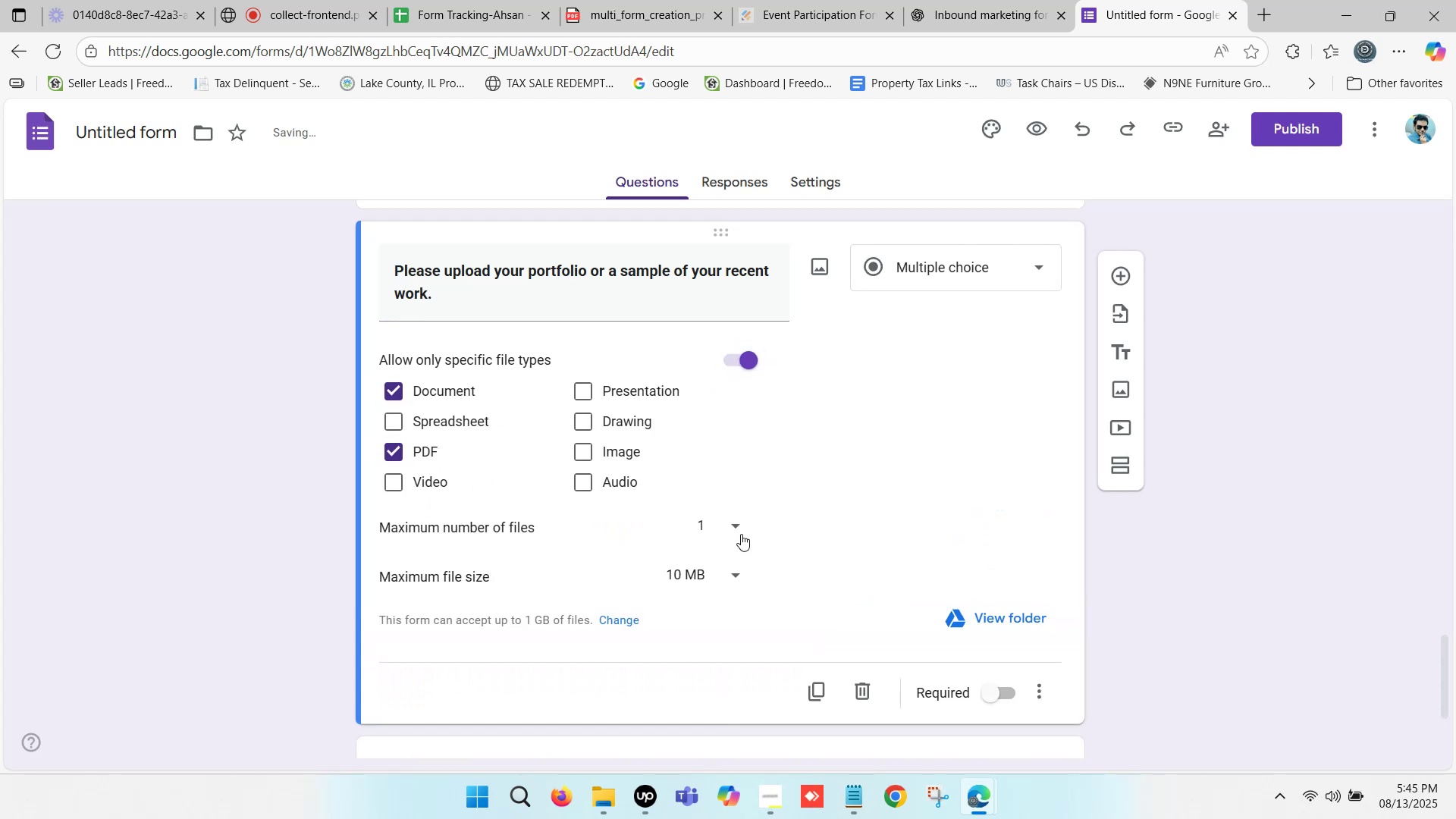 
left_click_drag(start_coordinate=[718, 522], to_coordinate=[722, 582])
 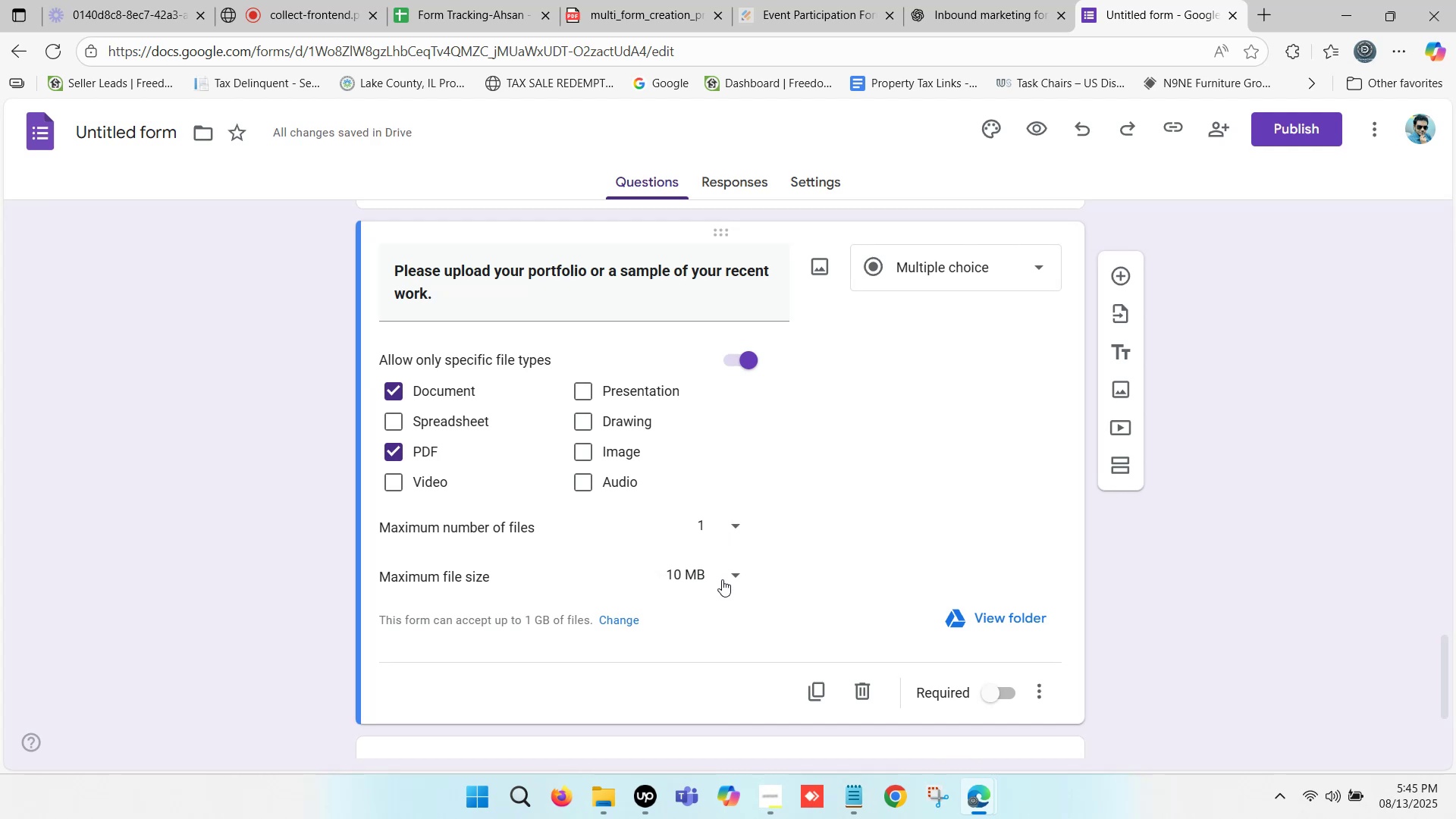 
left_click([722, 578])
 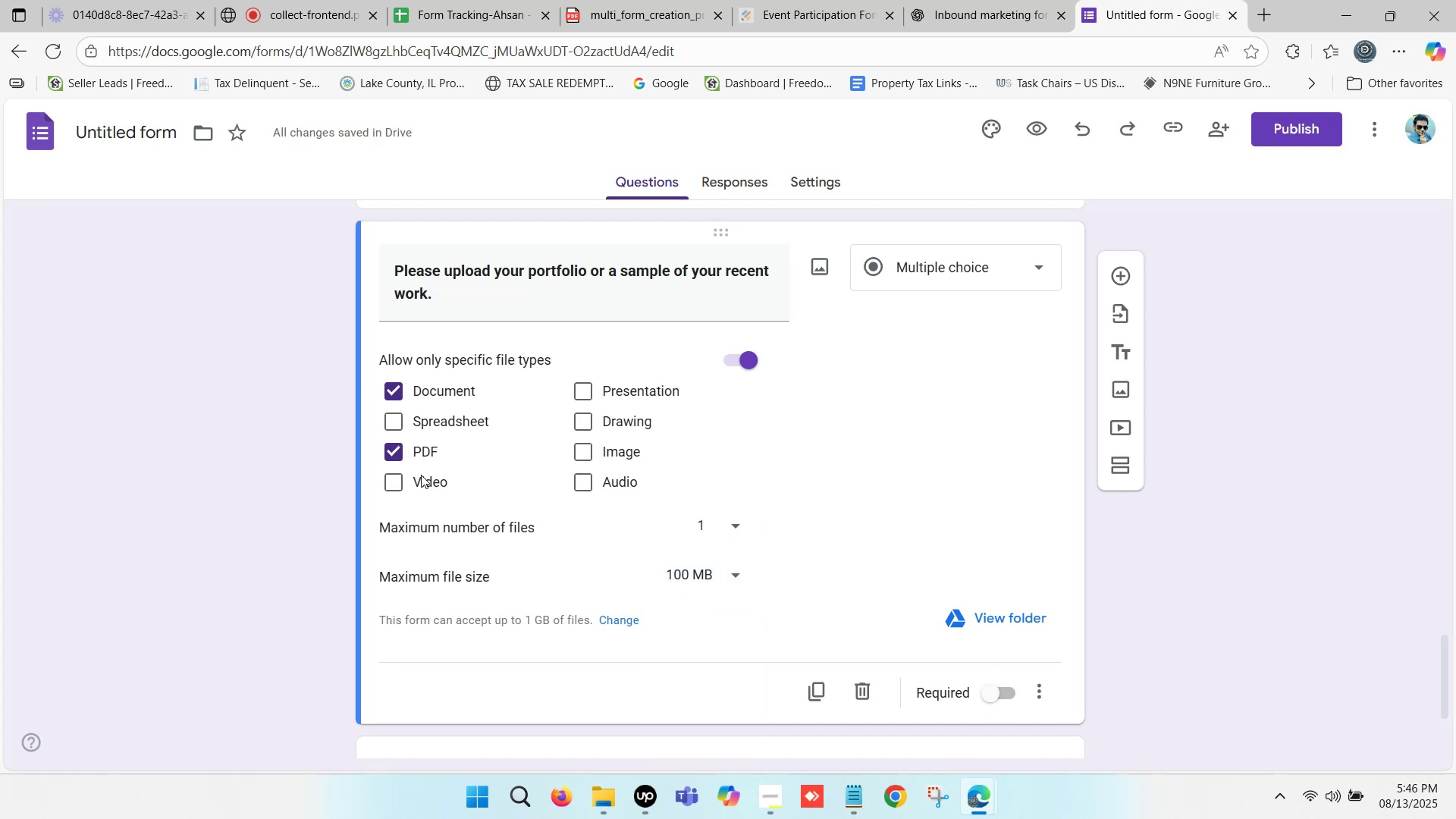 
wait(6.88)
 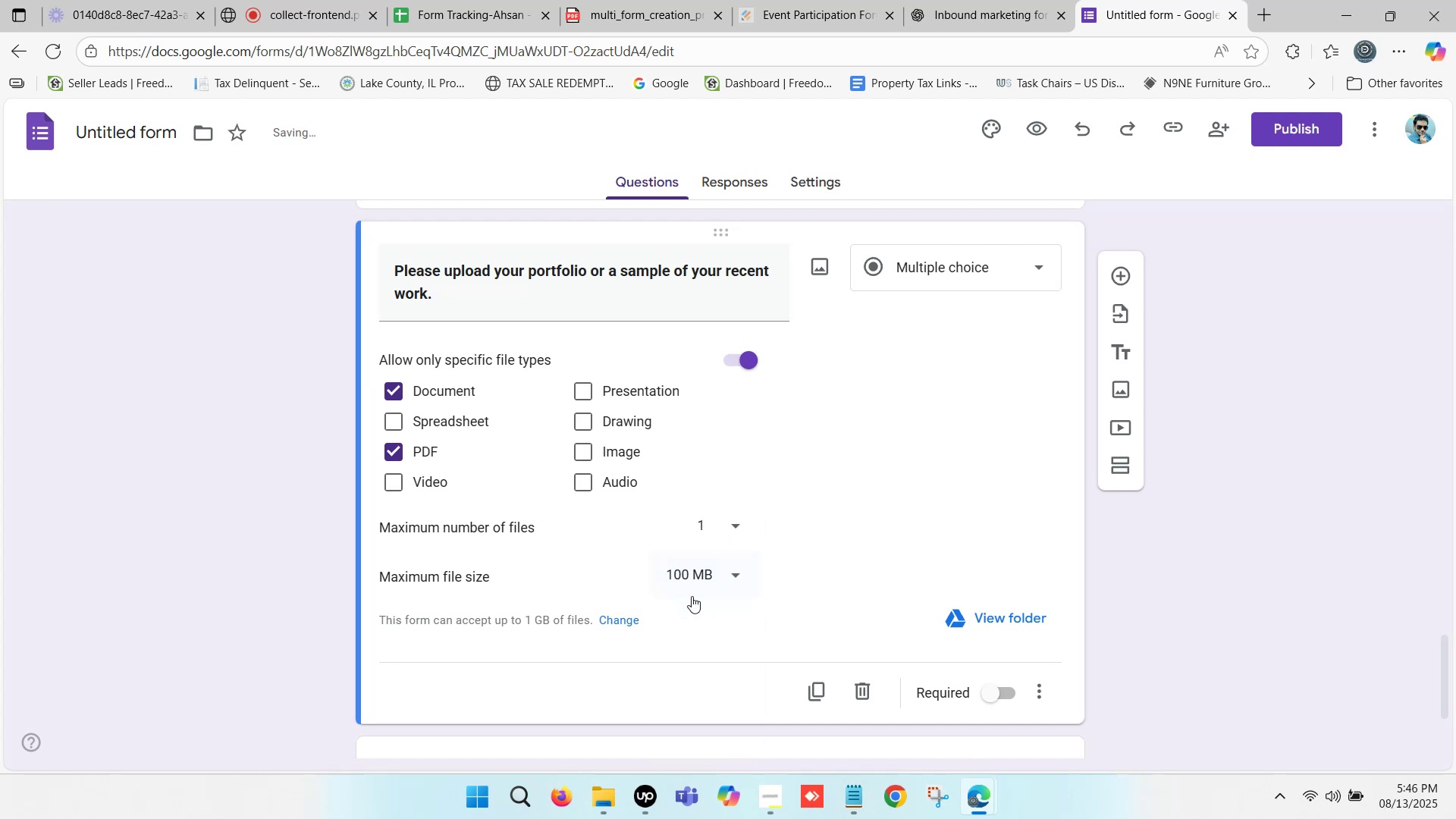 
left_click([326, 430])
 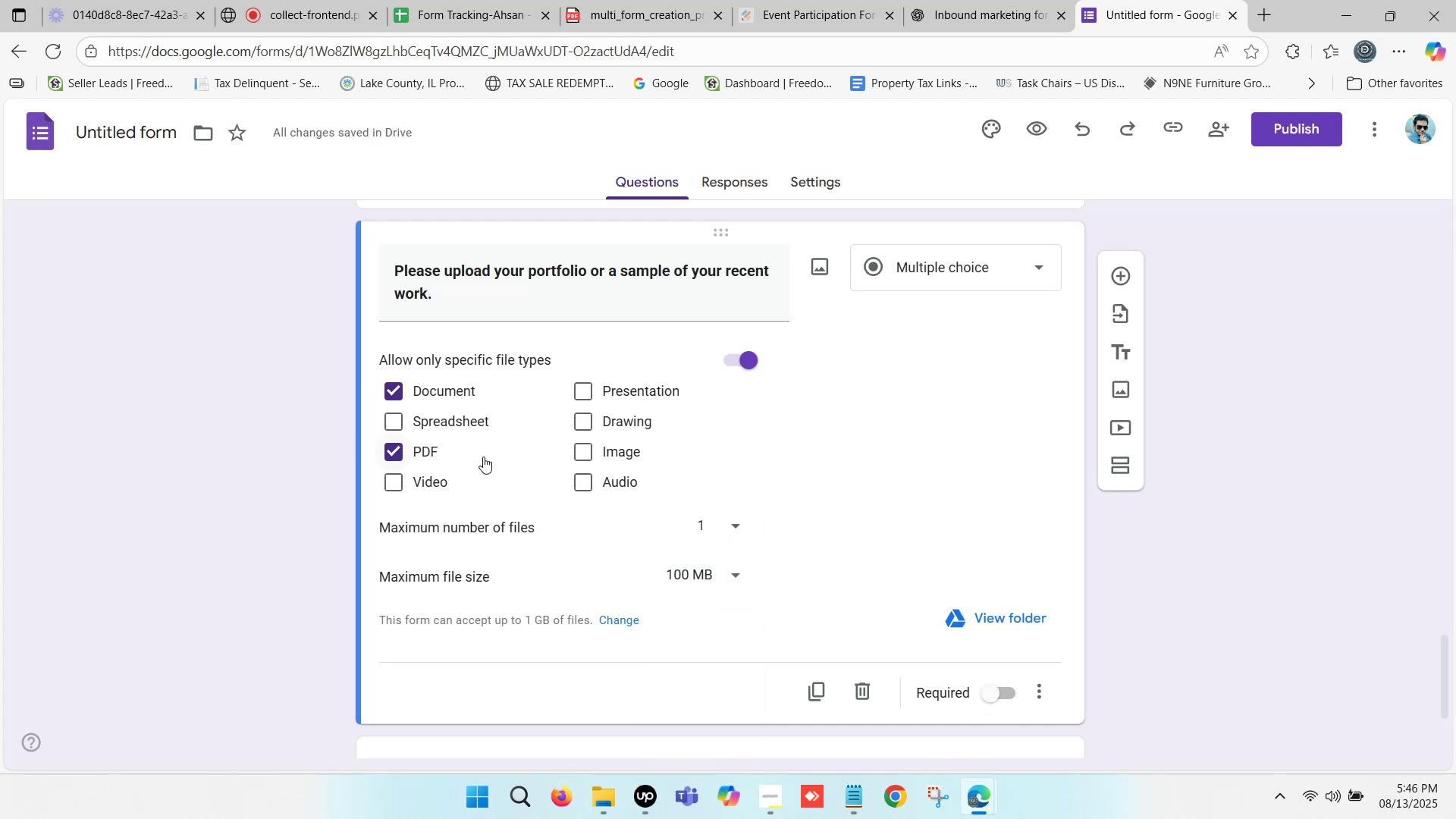 
scroll: coordinate [667, 493], scroll_direction: down, amount: 6.0
 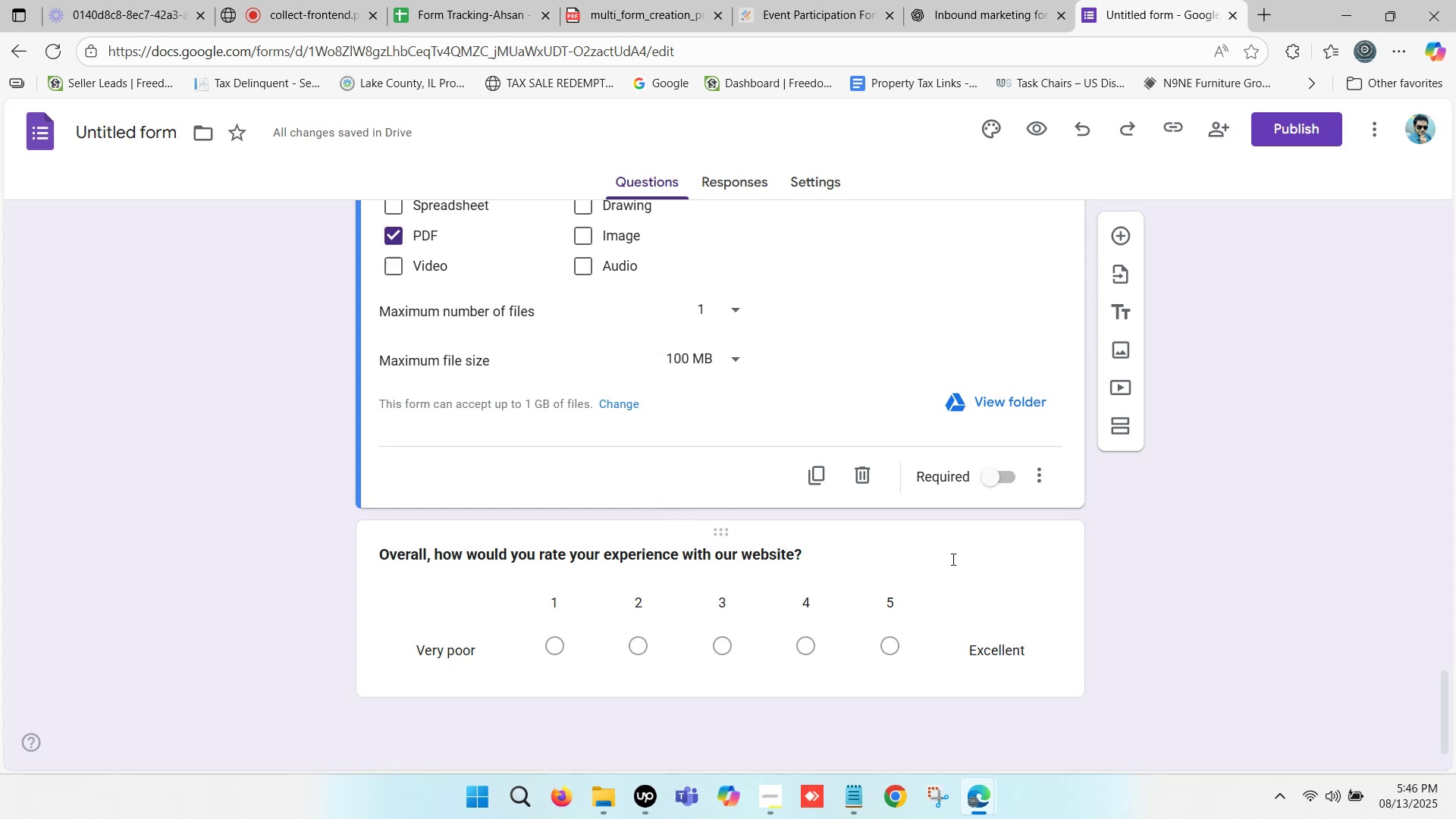 
wait(6.28)
 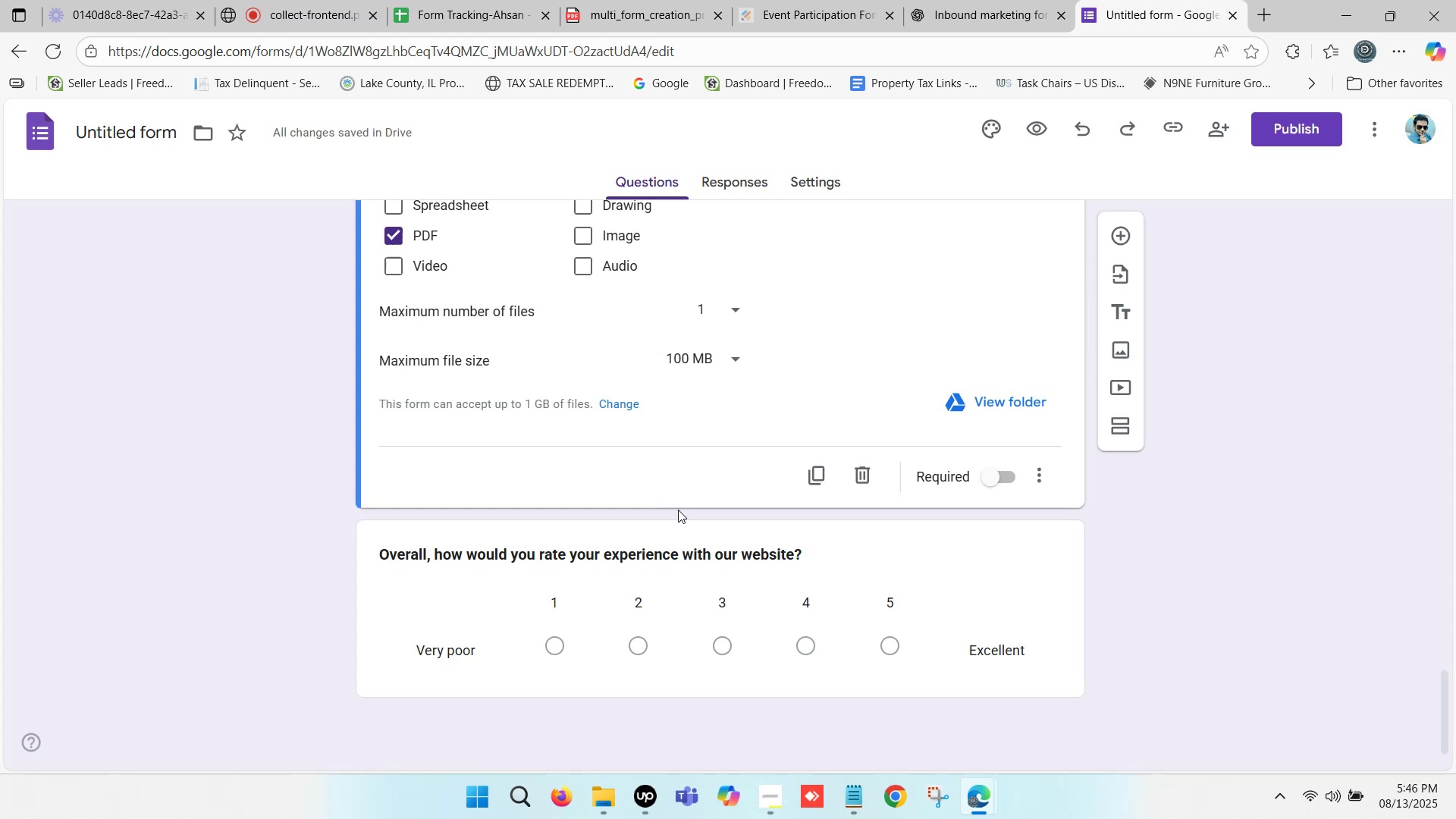 
left_click([831, 0])
 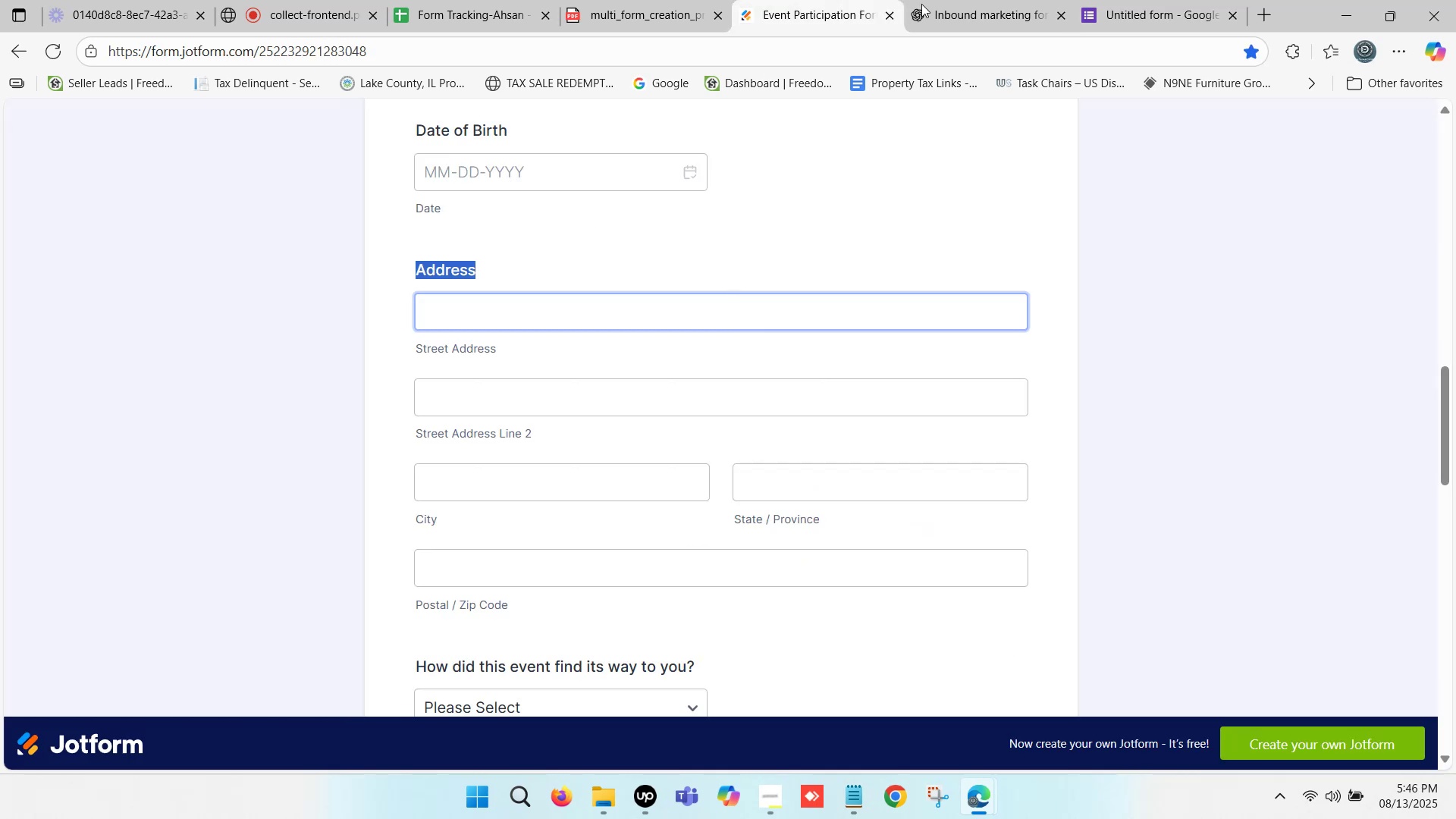 
left_click([965, 0])
 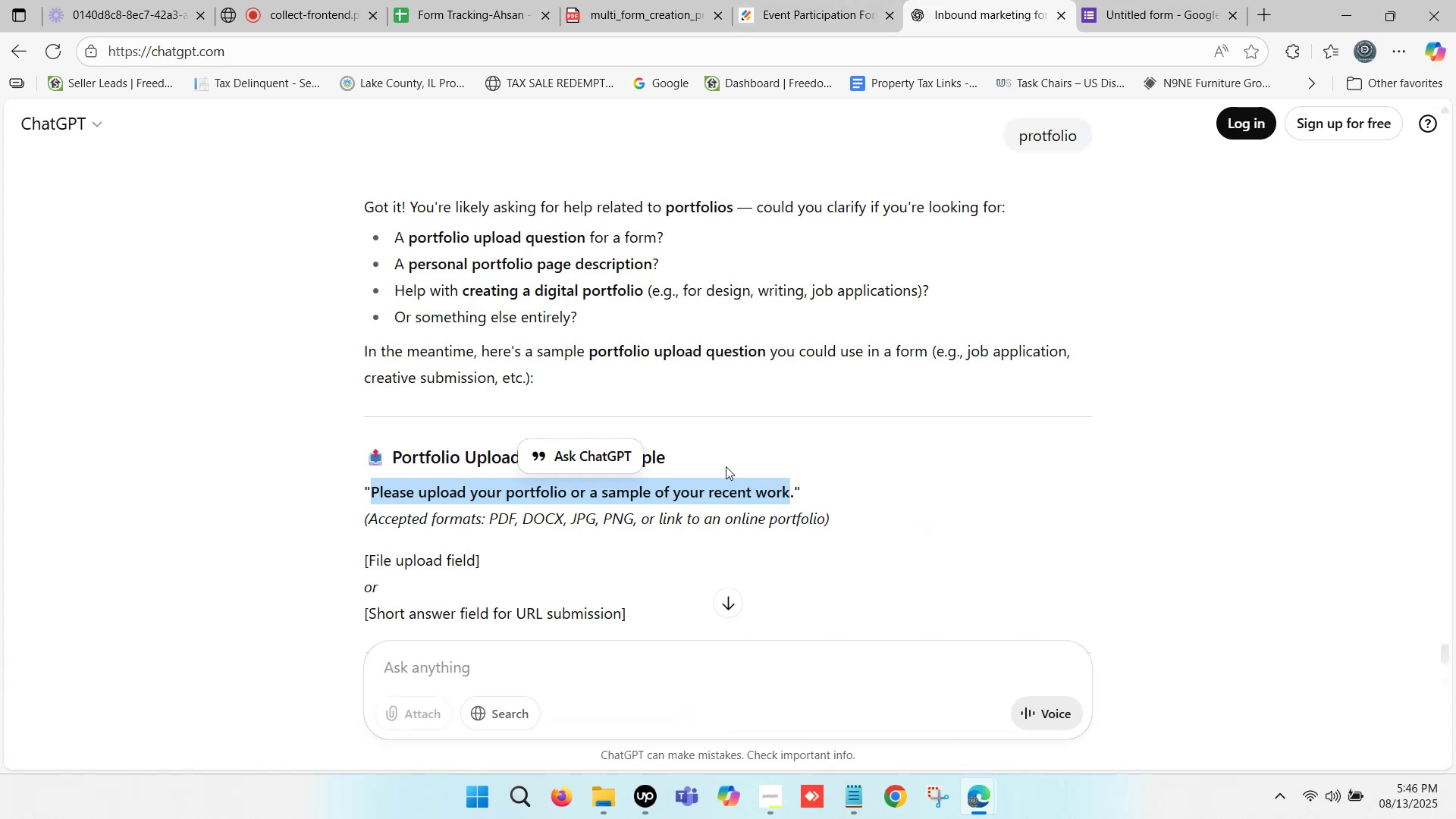 
left_click([527, 666])
 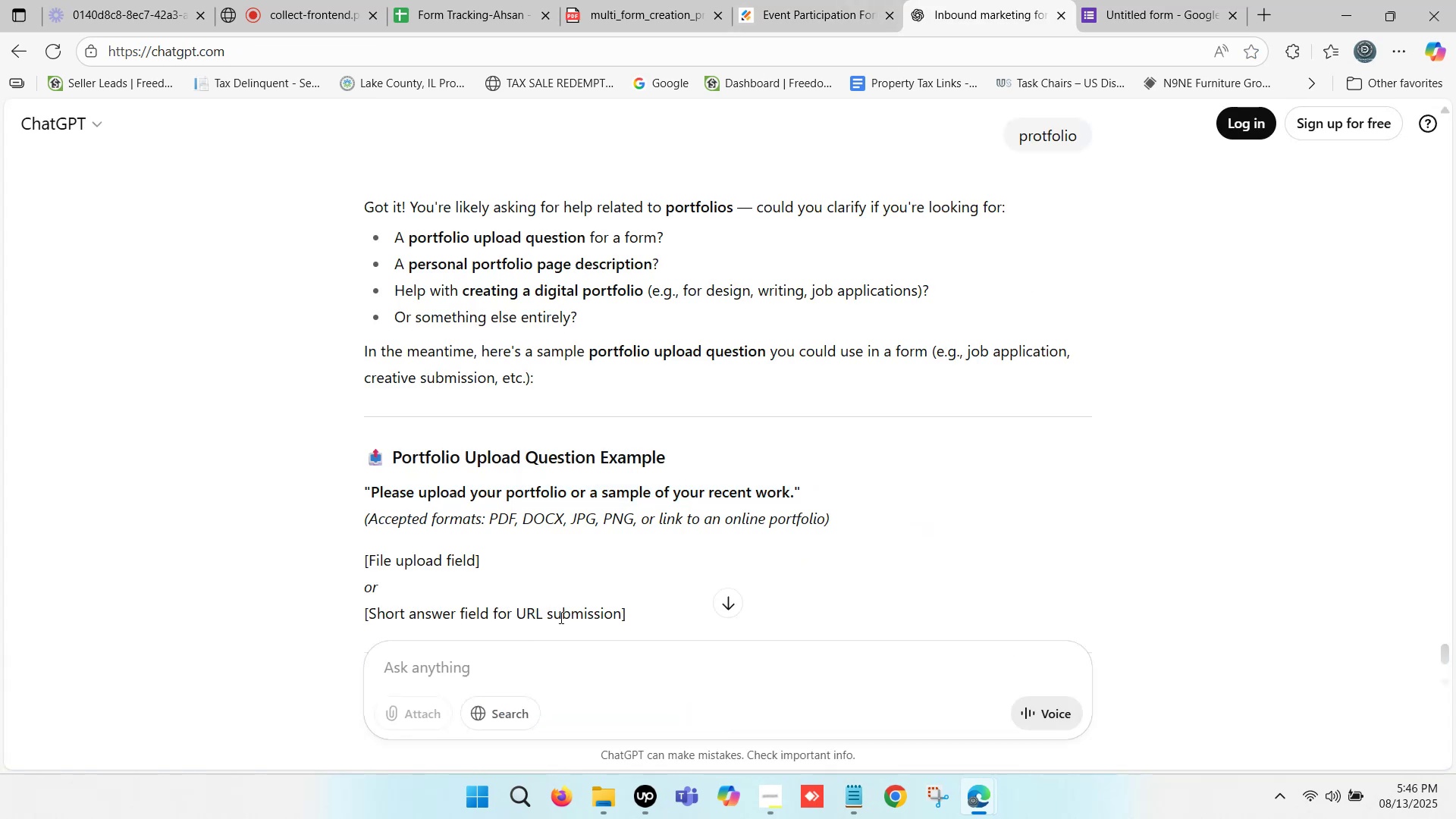 
type(Agreement aknowledge question)
 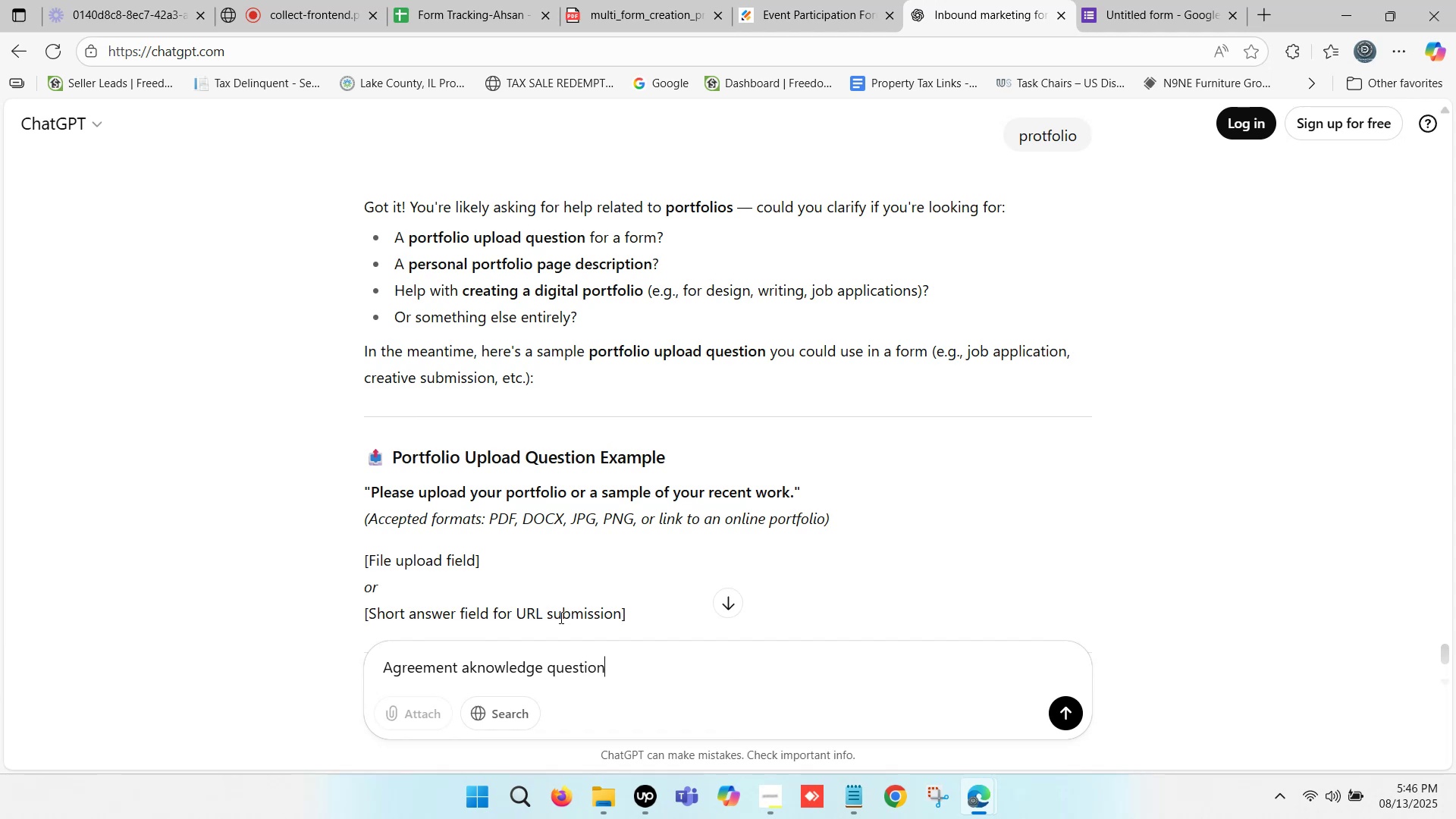 
key(Enter)
 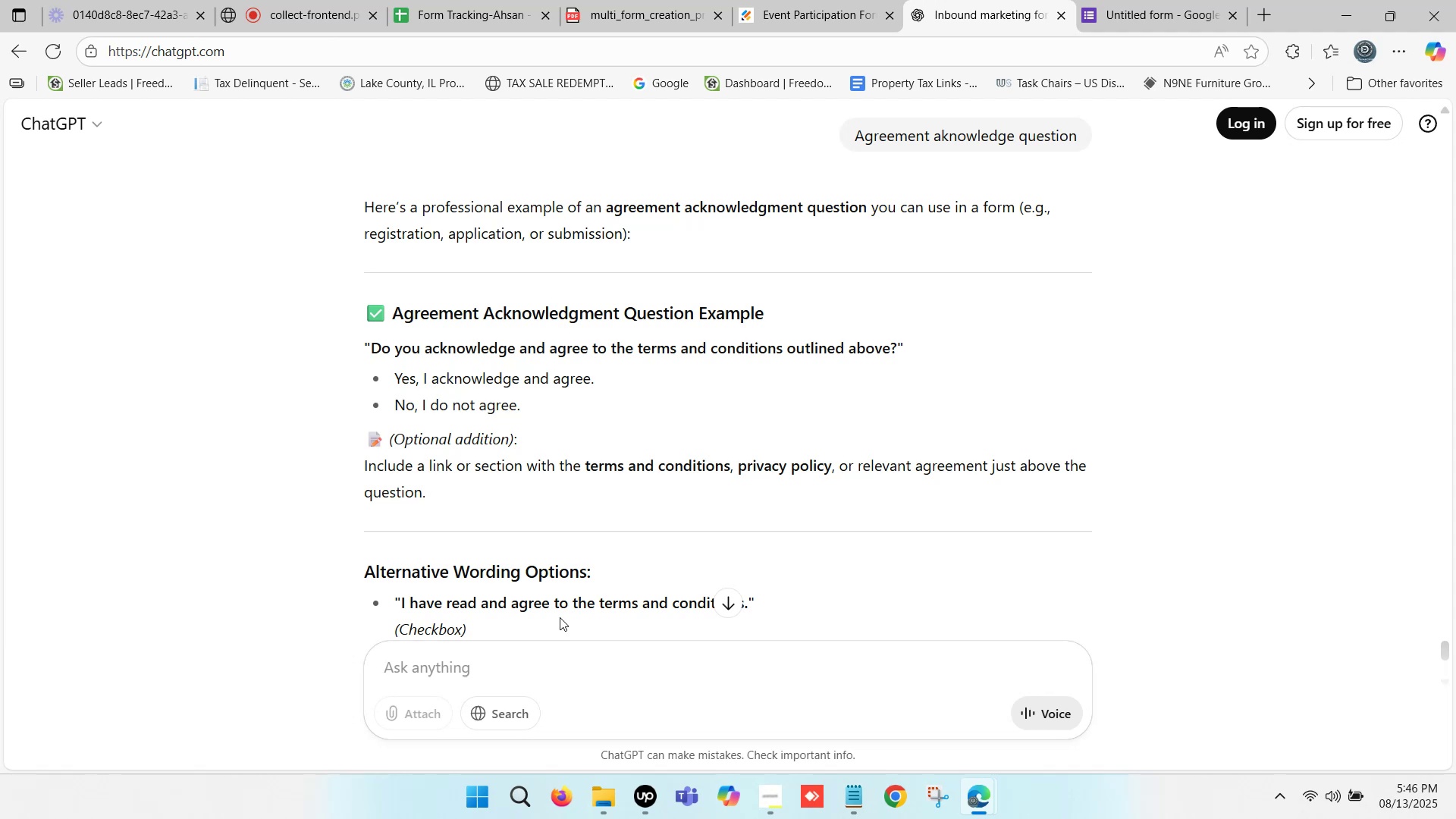 
wait(26.19)
 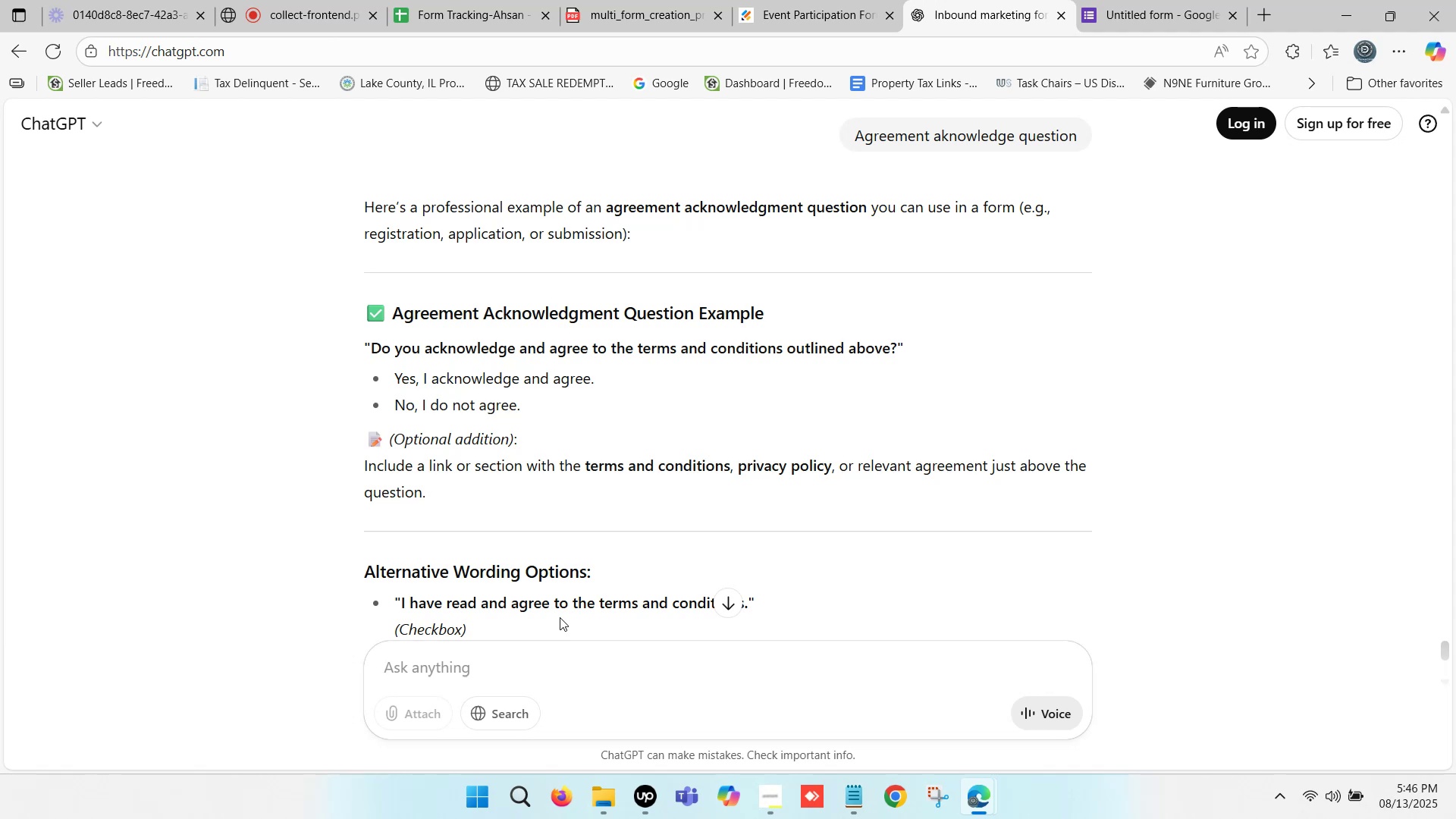 
scroll: coordinate [526, 601], scroll_direction: down, amount: 2.0
 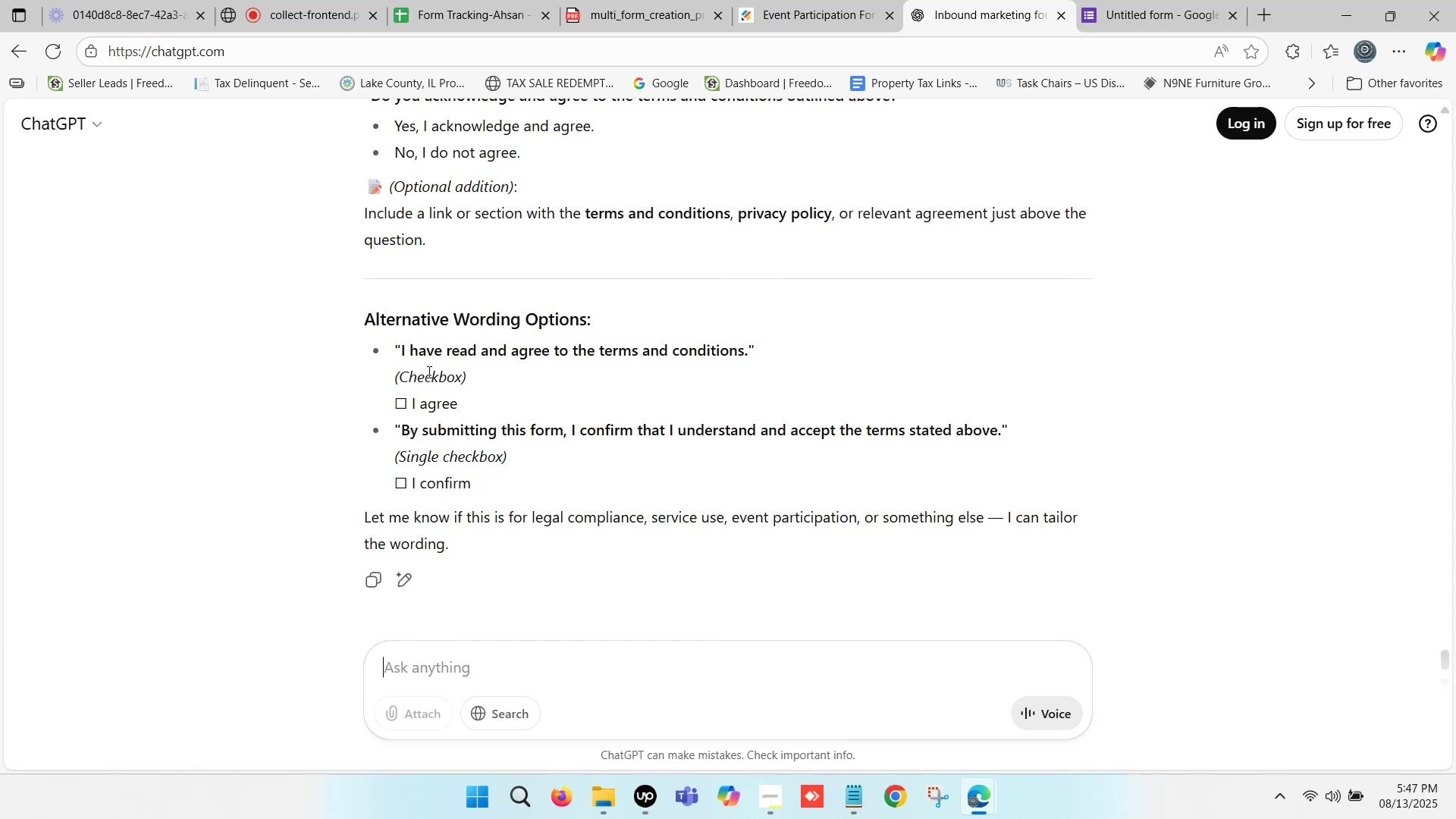 
wait(8.94)
 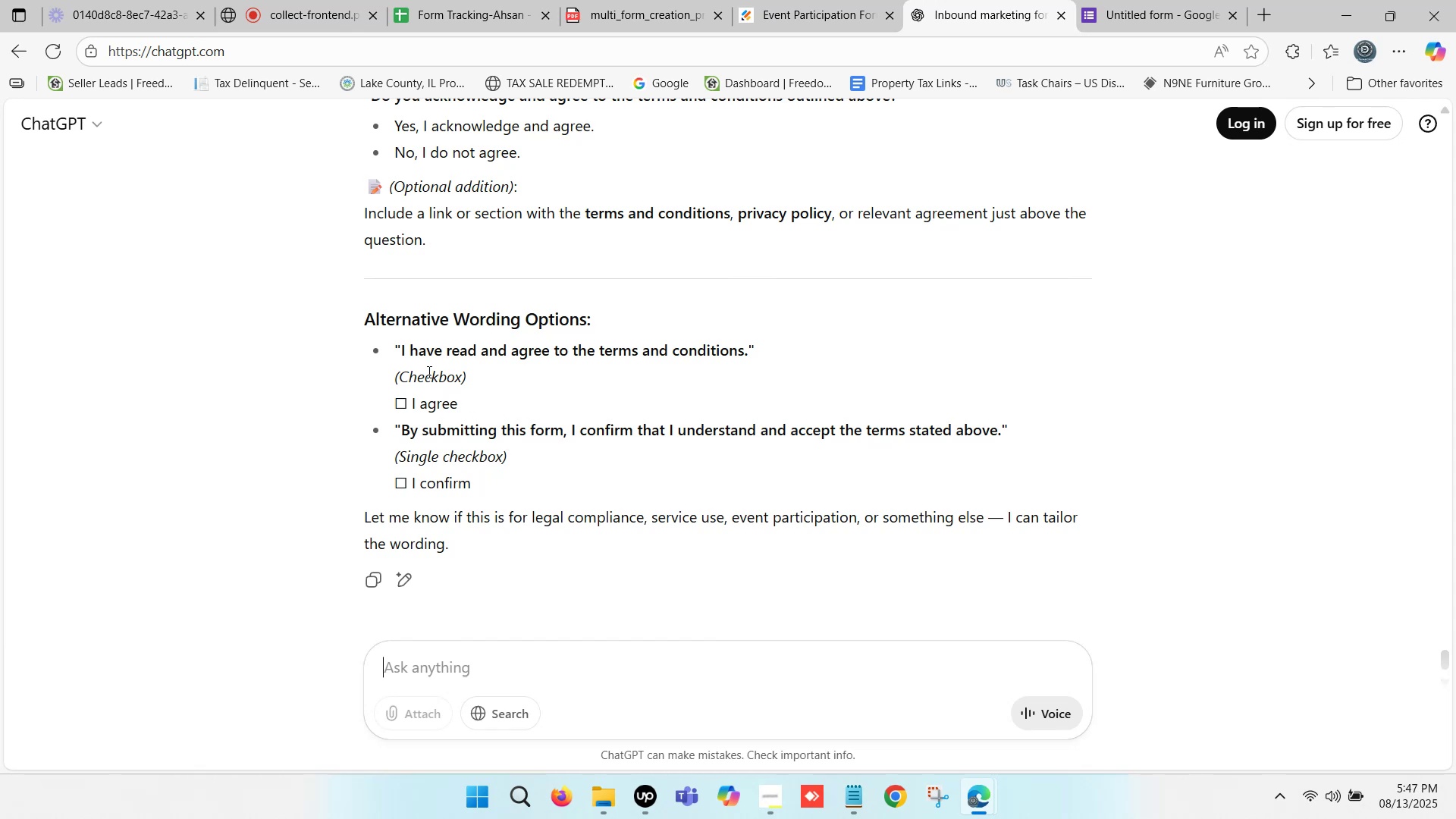 
left_click_drag(start_coordinate=[403, 430], to_coordinate=[1001, 431])
 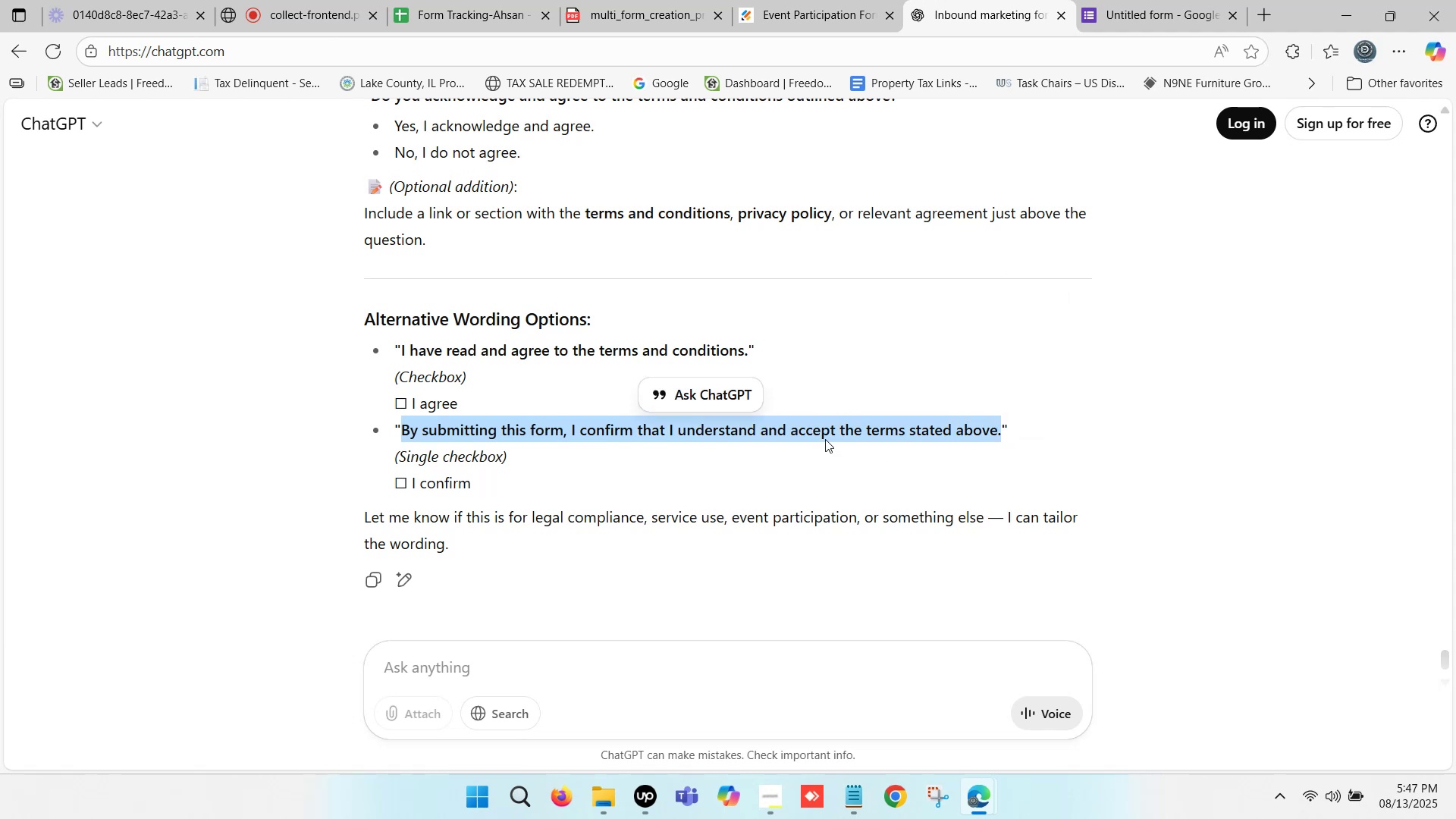 
wait(10.73)
 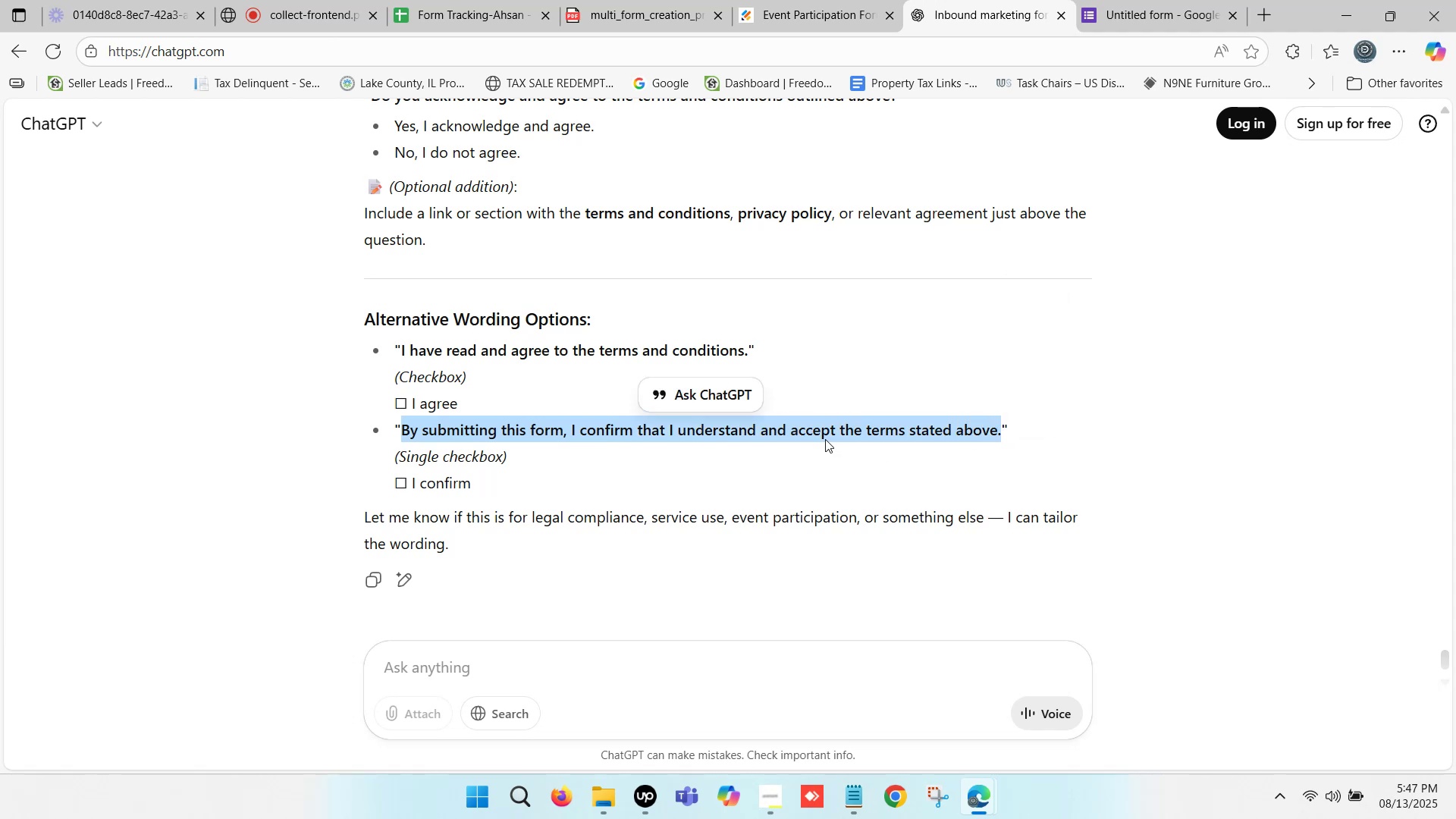 
key(Control+C)
 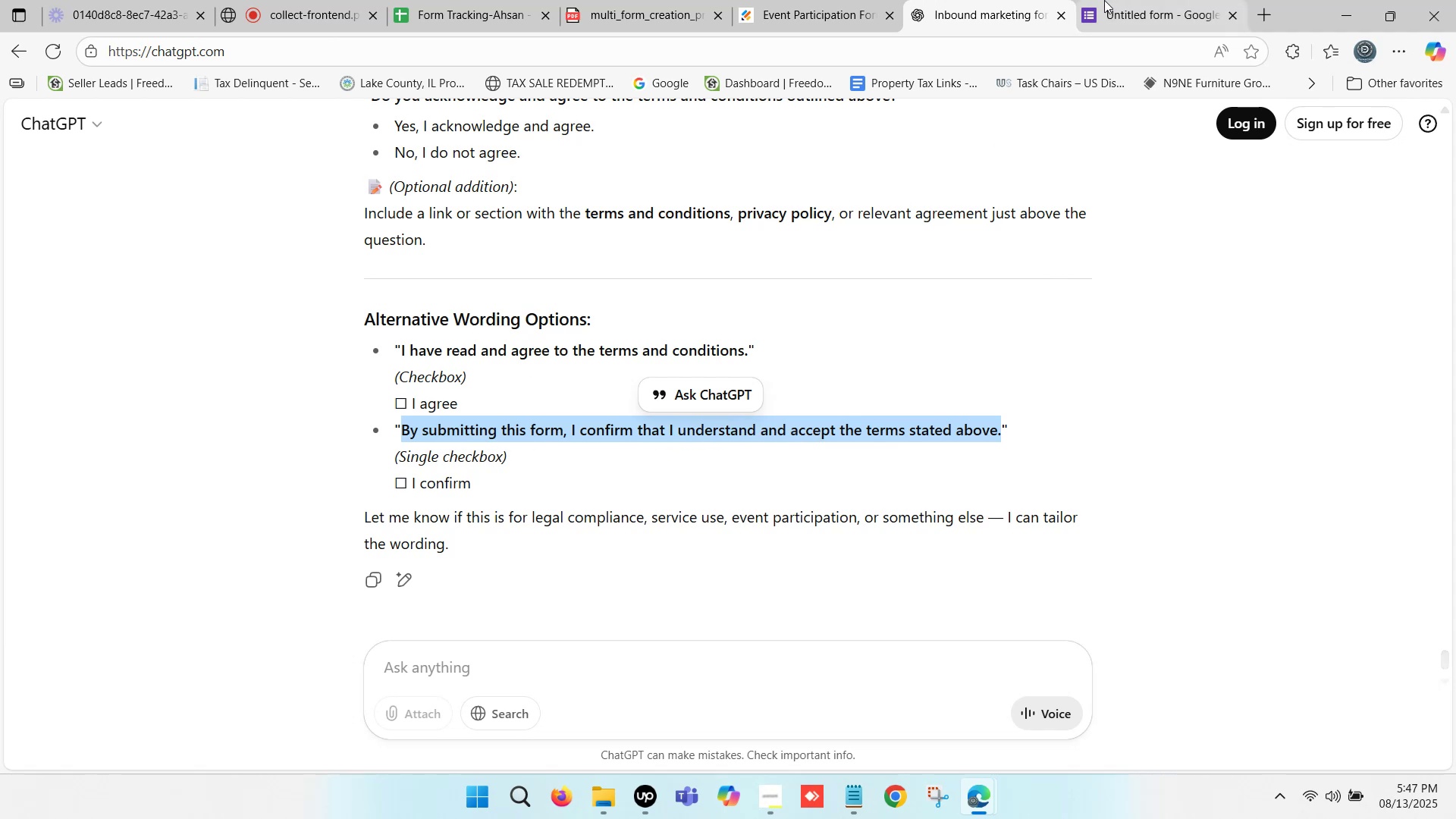 
wait(5.22)
 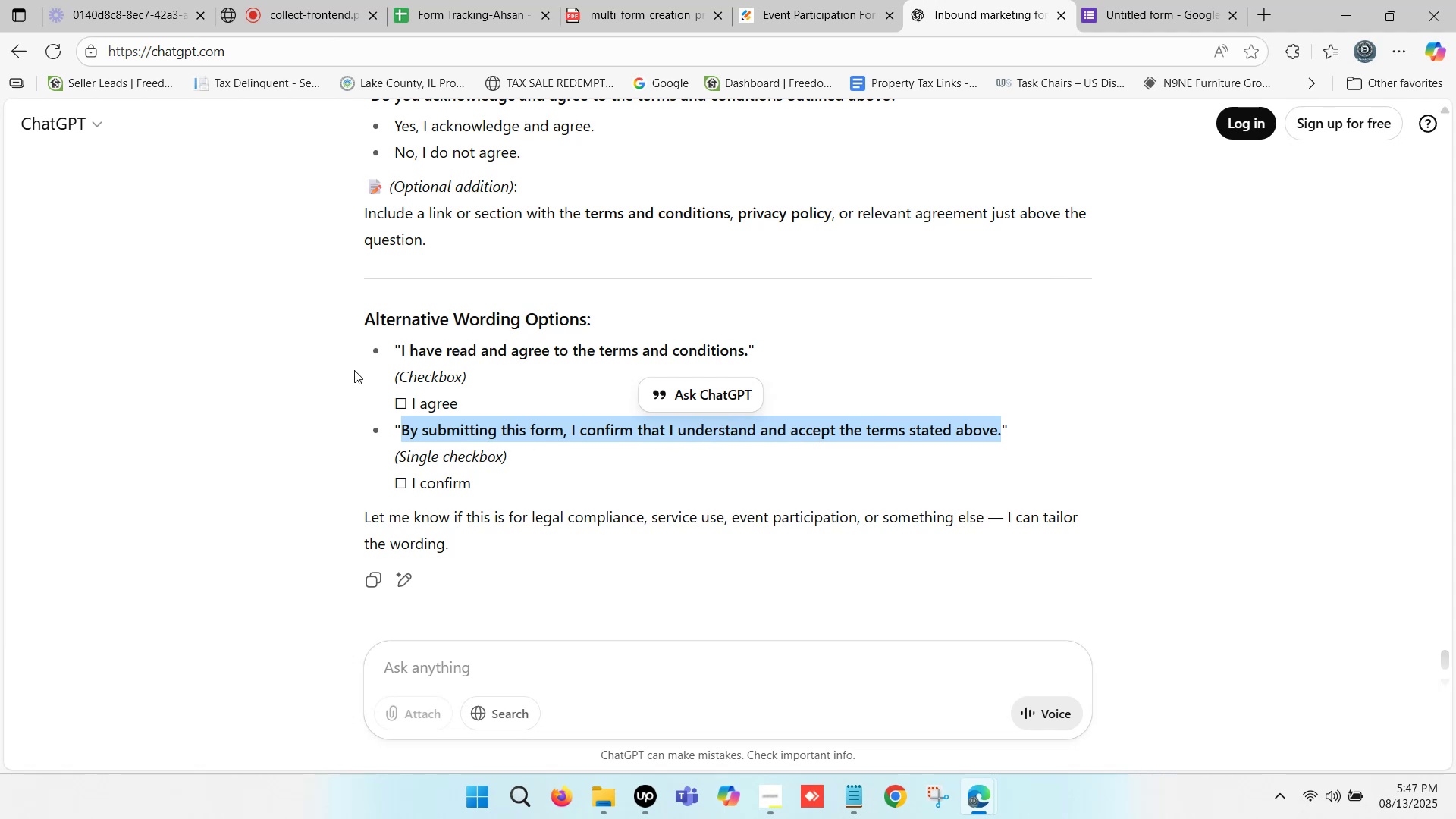 
left_click([1150, 0])
 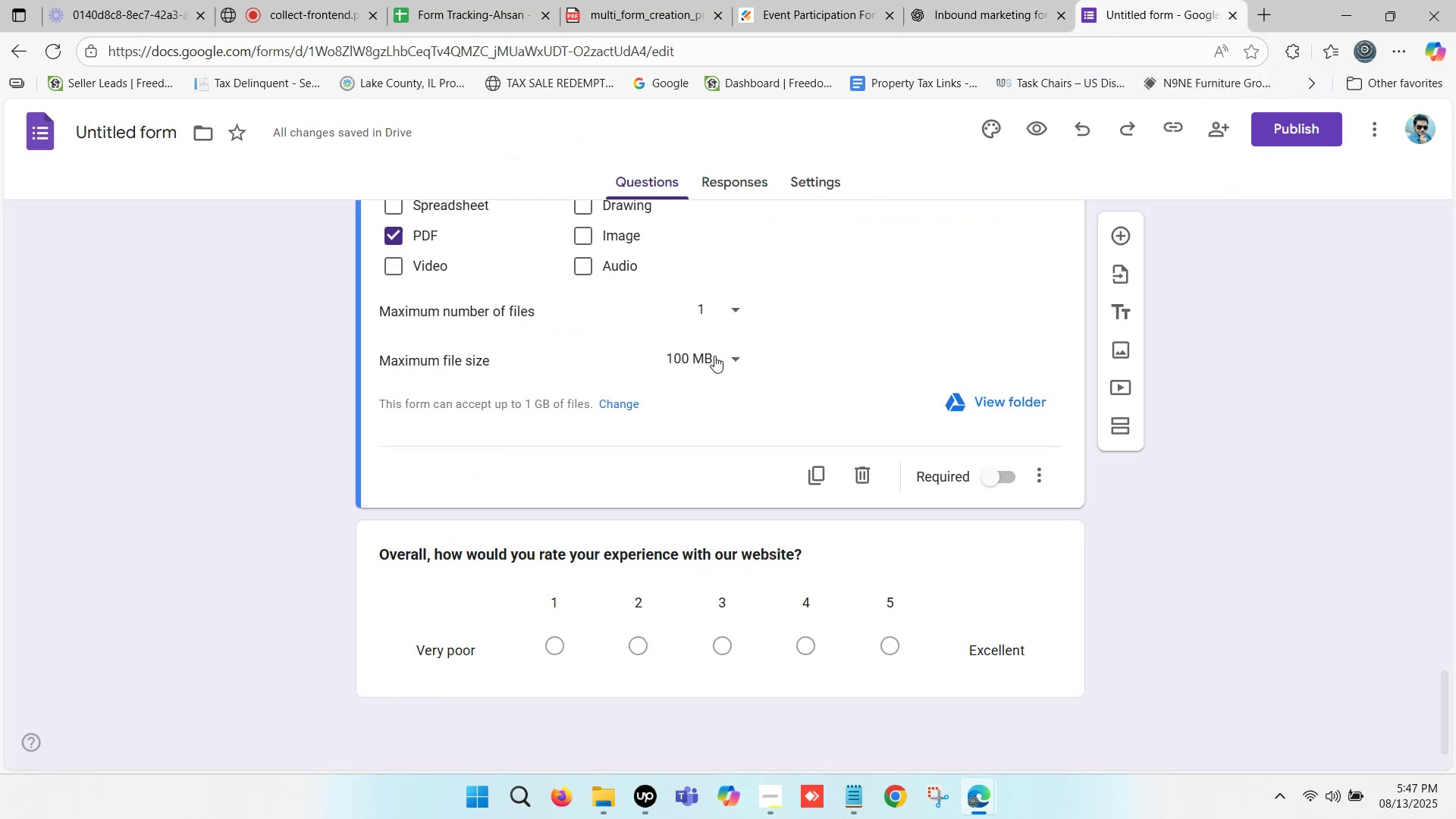 
scroll: coordinate [691, 398], scroll_direction: down, amount: 3.0
 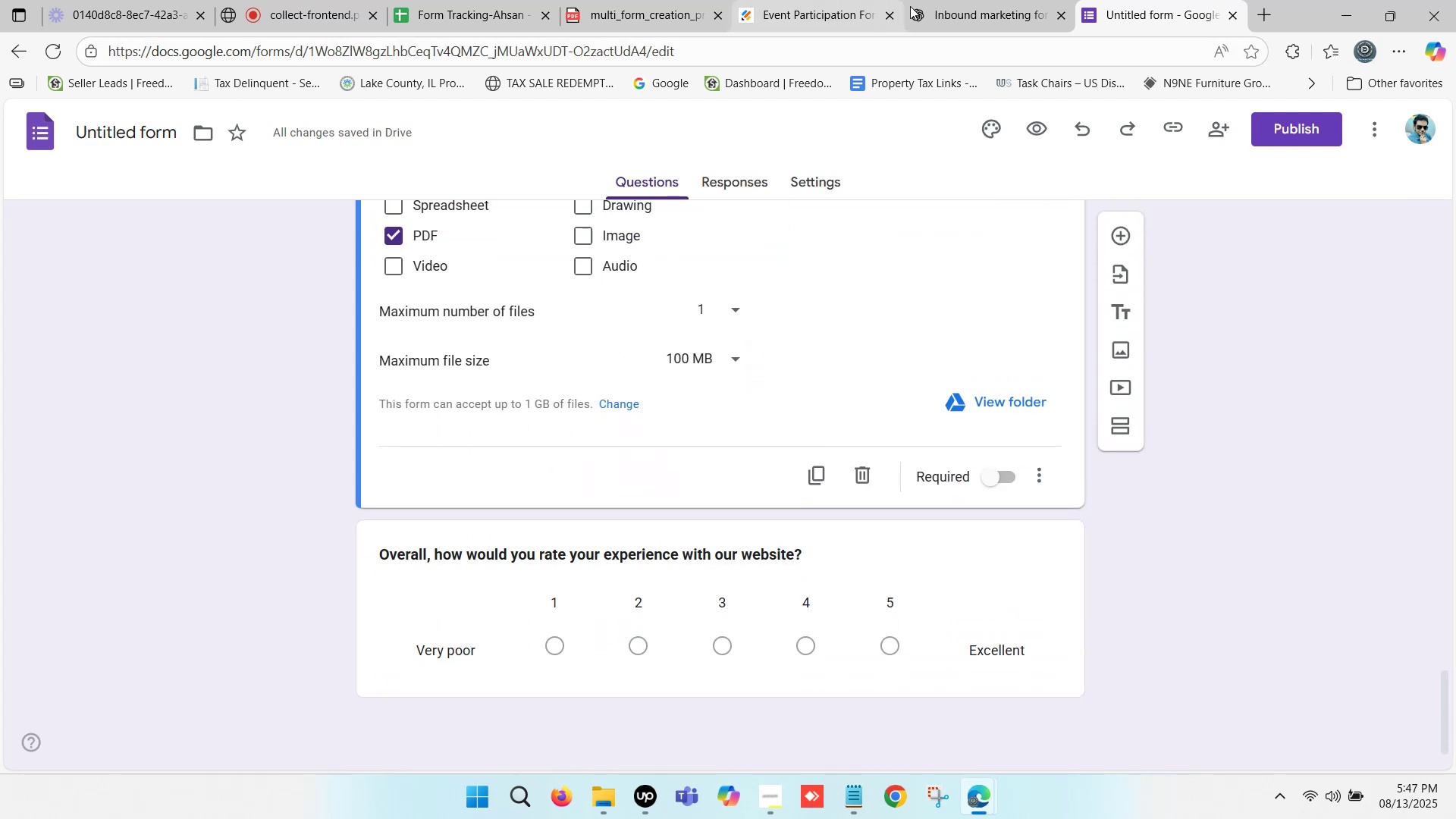 
wait(6.42)
 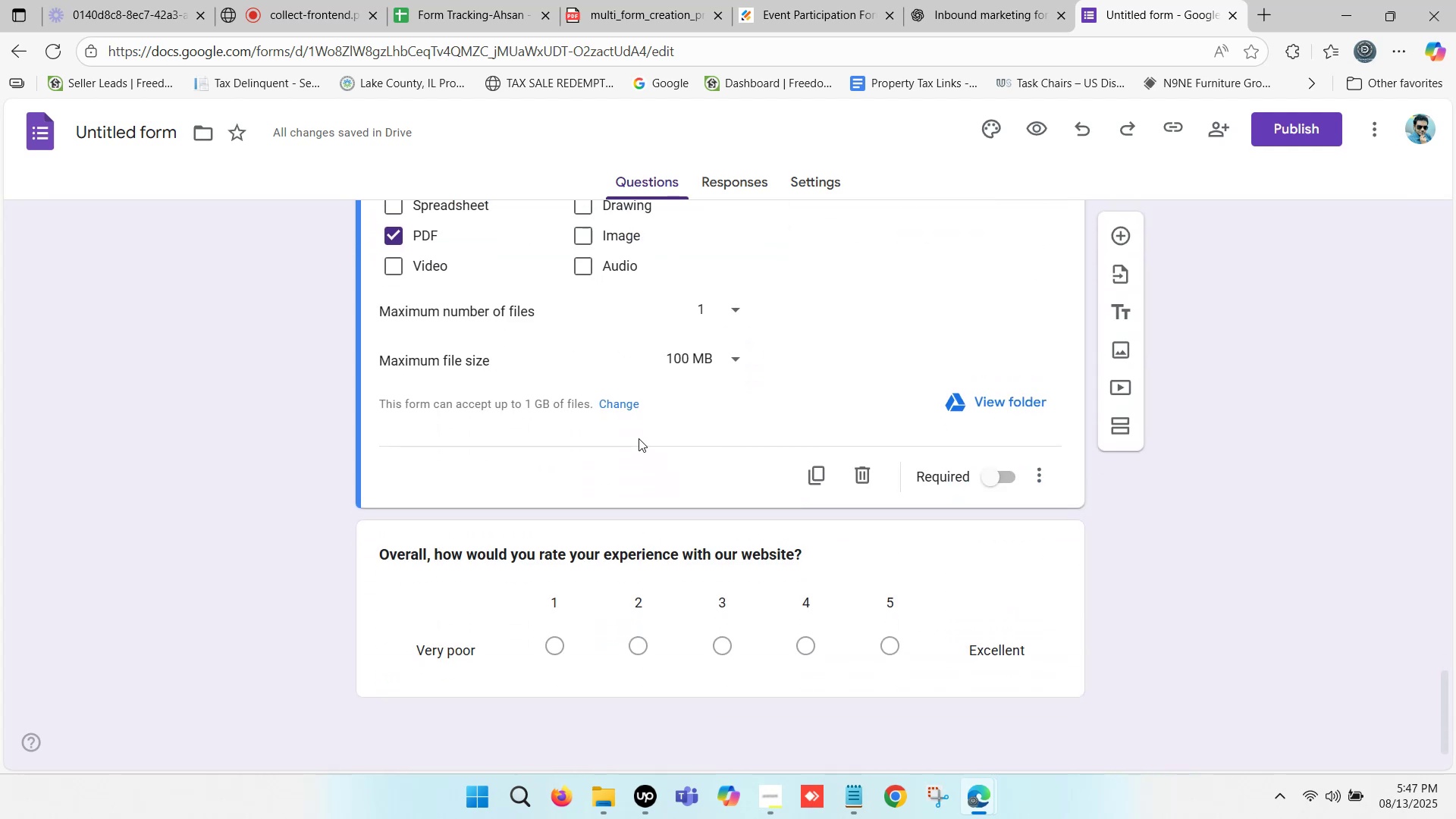 
left_click([968, 0])
 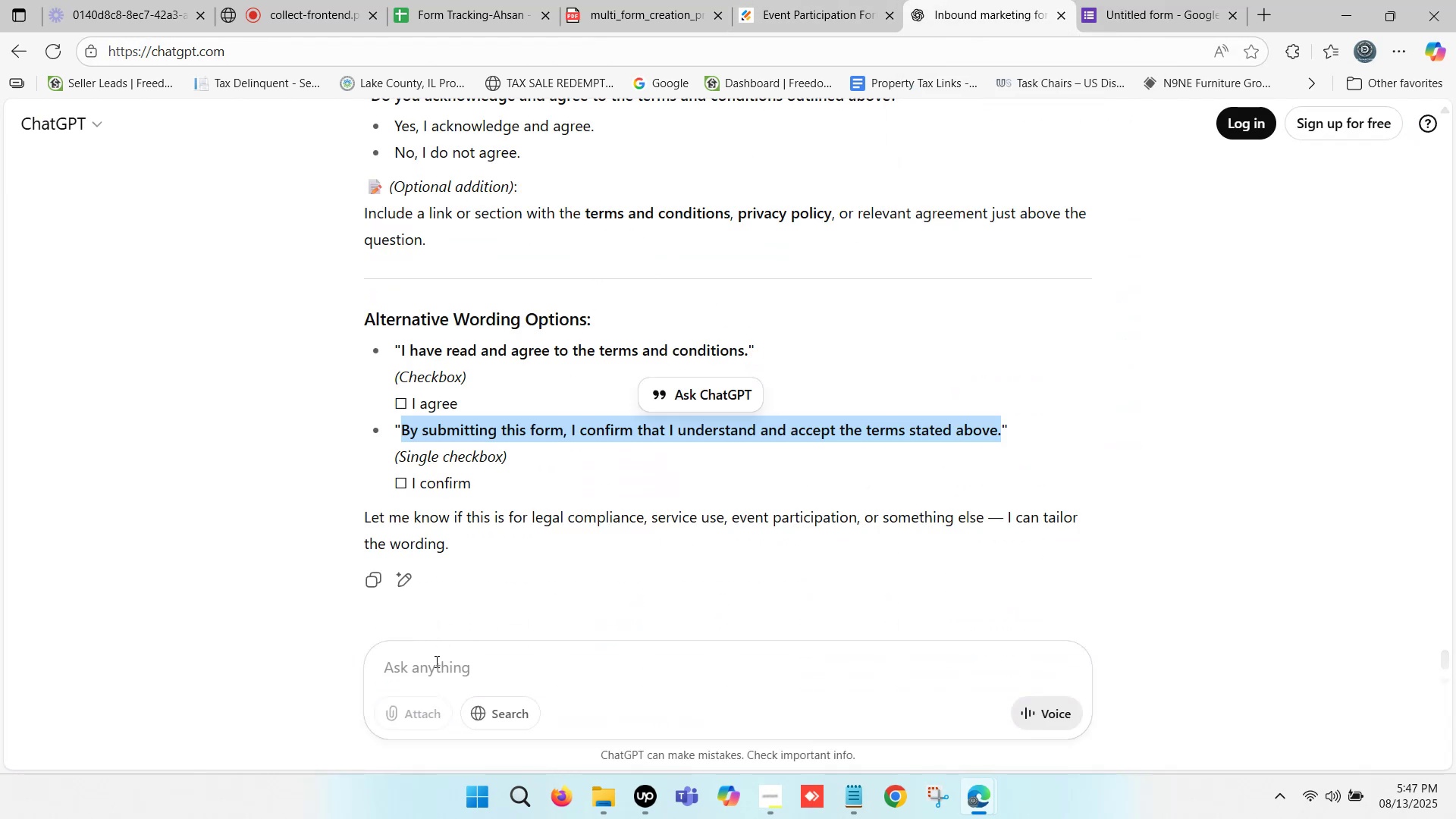 
left_click([433, 666])
 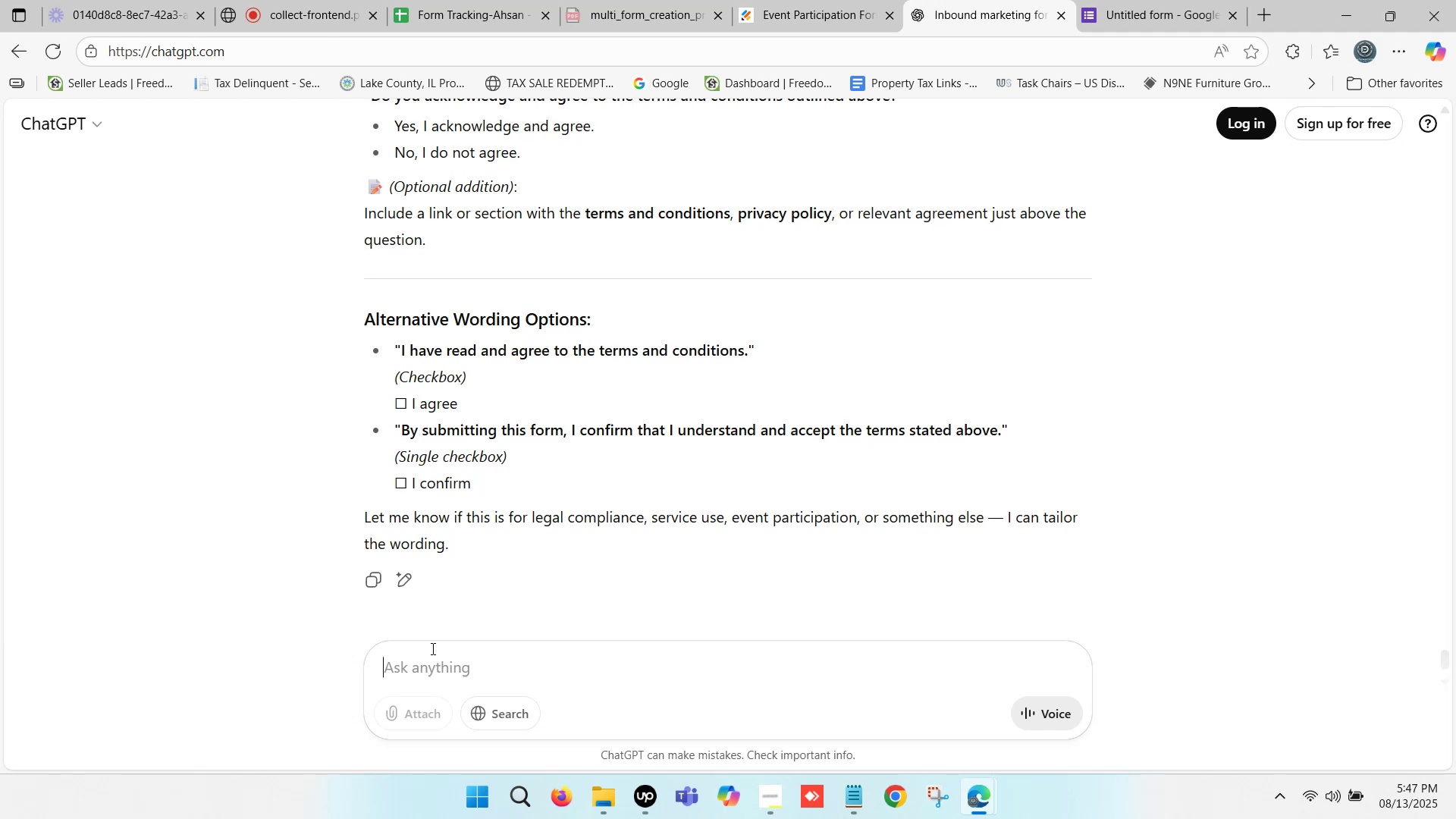 
wait(5.86)
 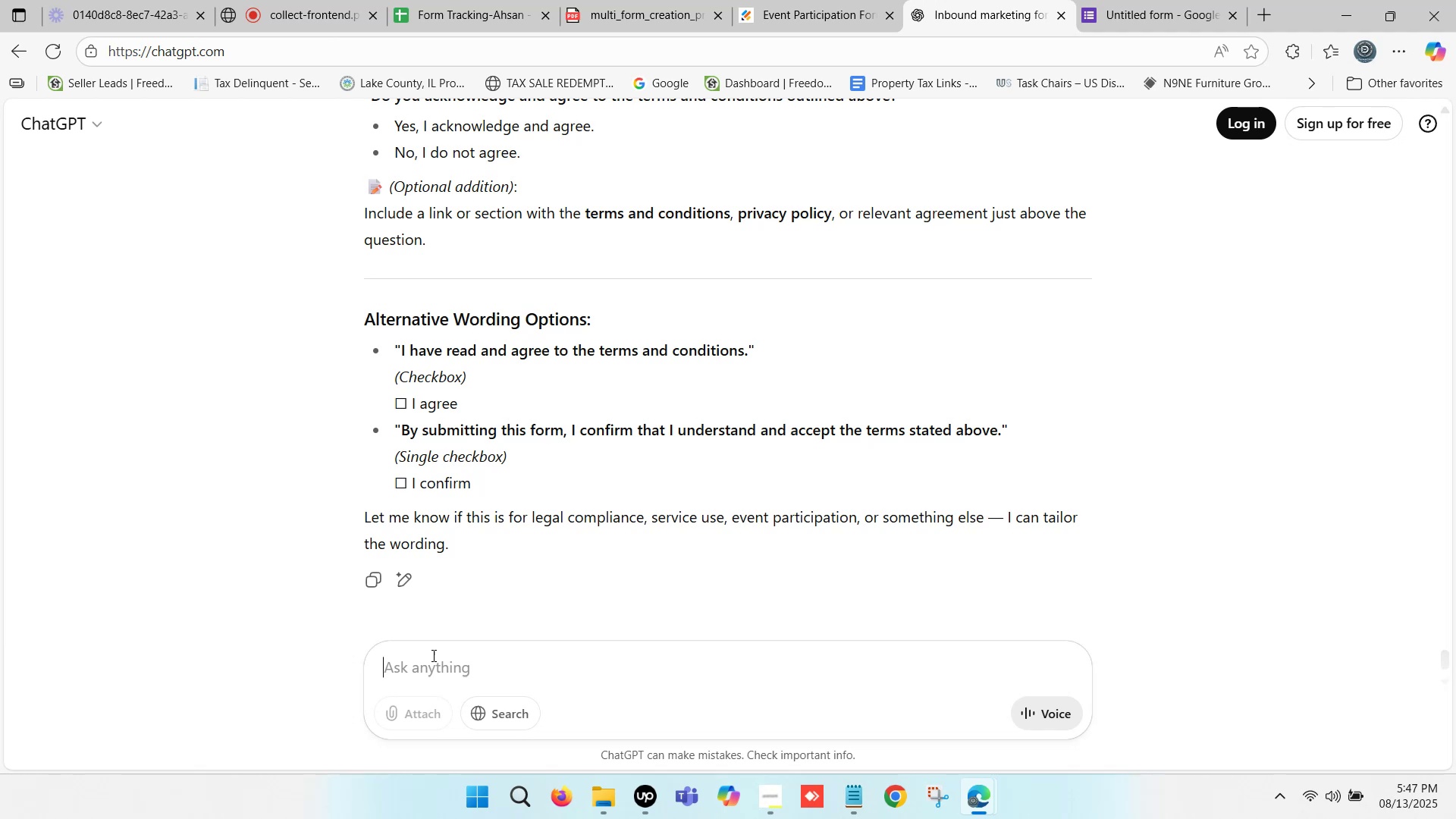 
type(need some more)
 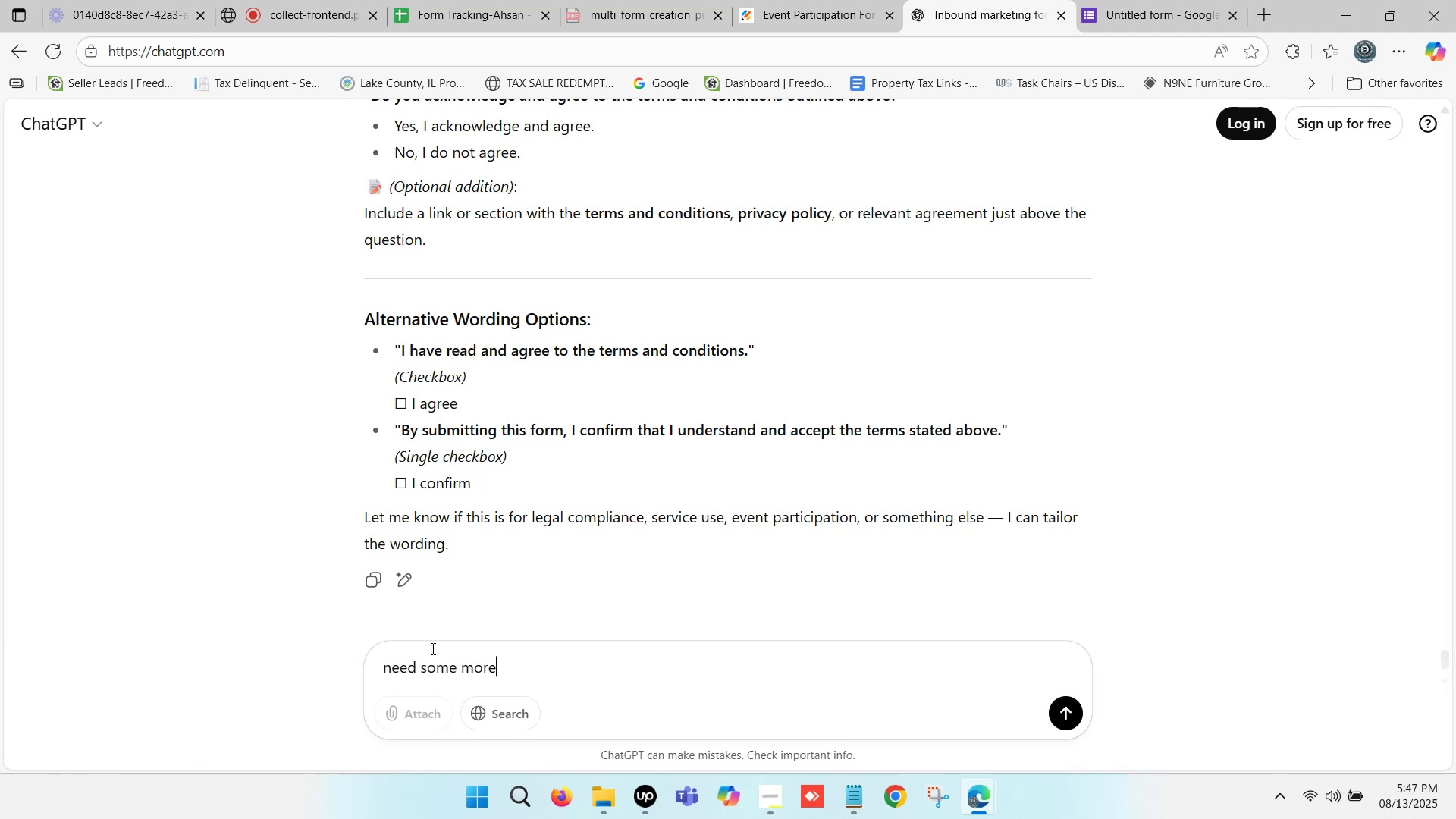 
key(Enter)
 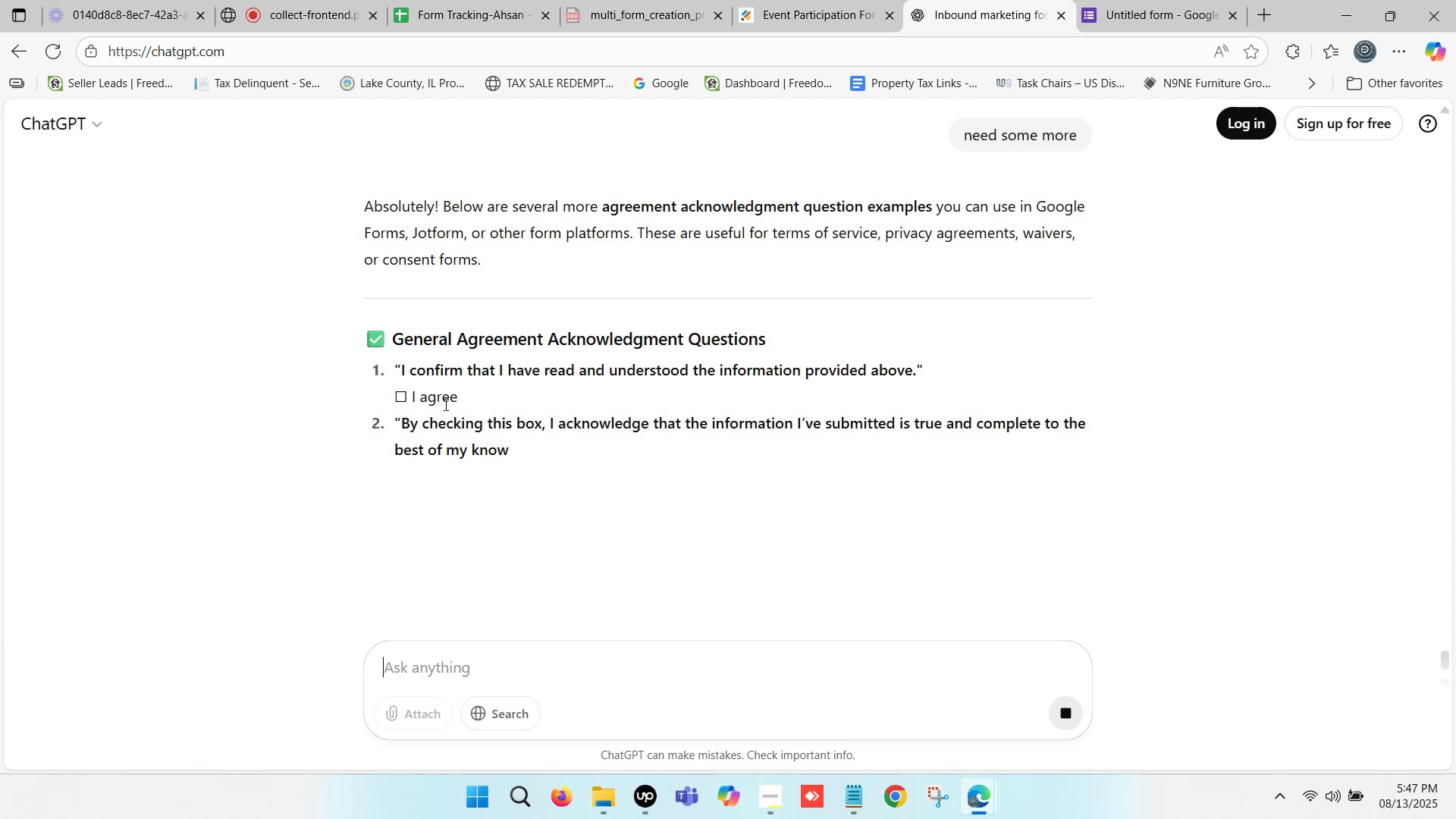 
wait(12.26)
 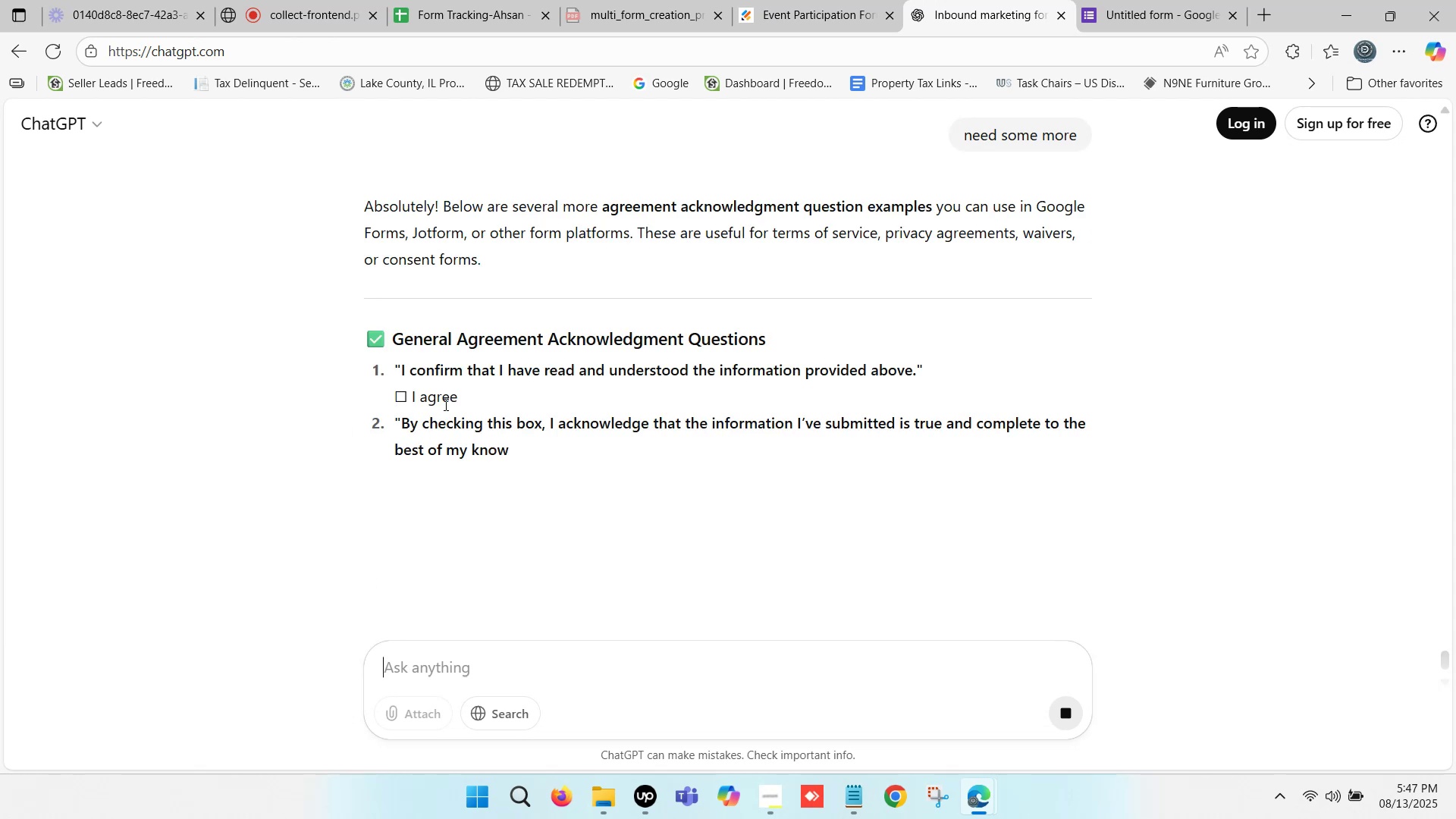 
left_click_drag(start_coordinate=[403, 426], to_coordinate=[550, 456])
 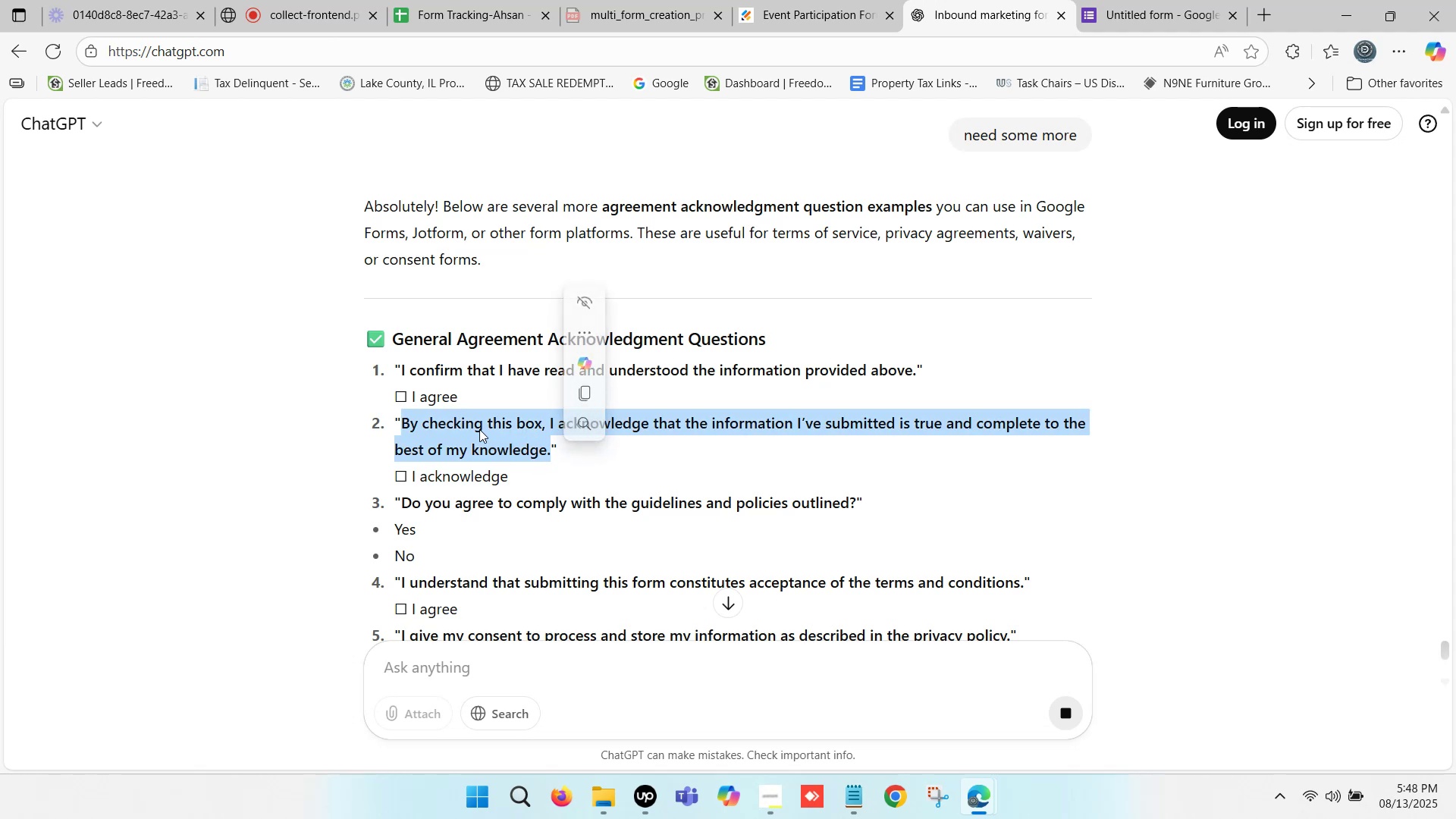 
key(Control+C)
 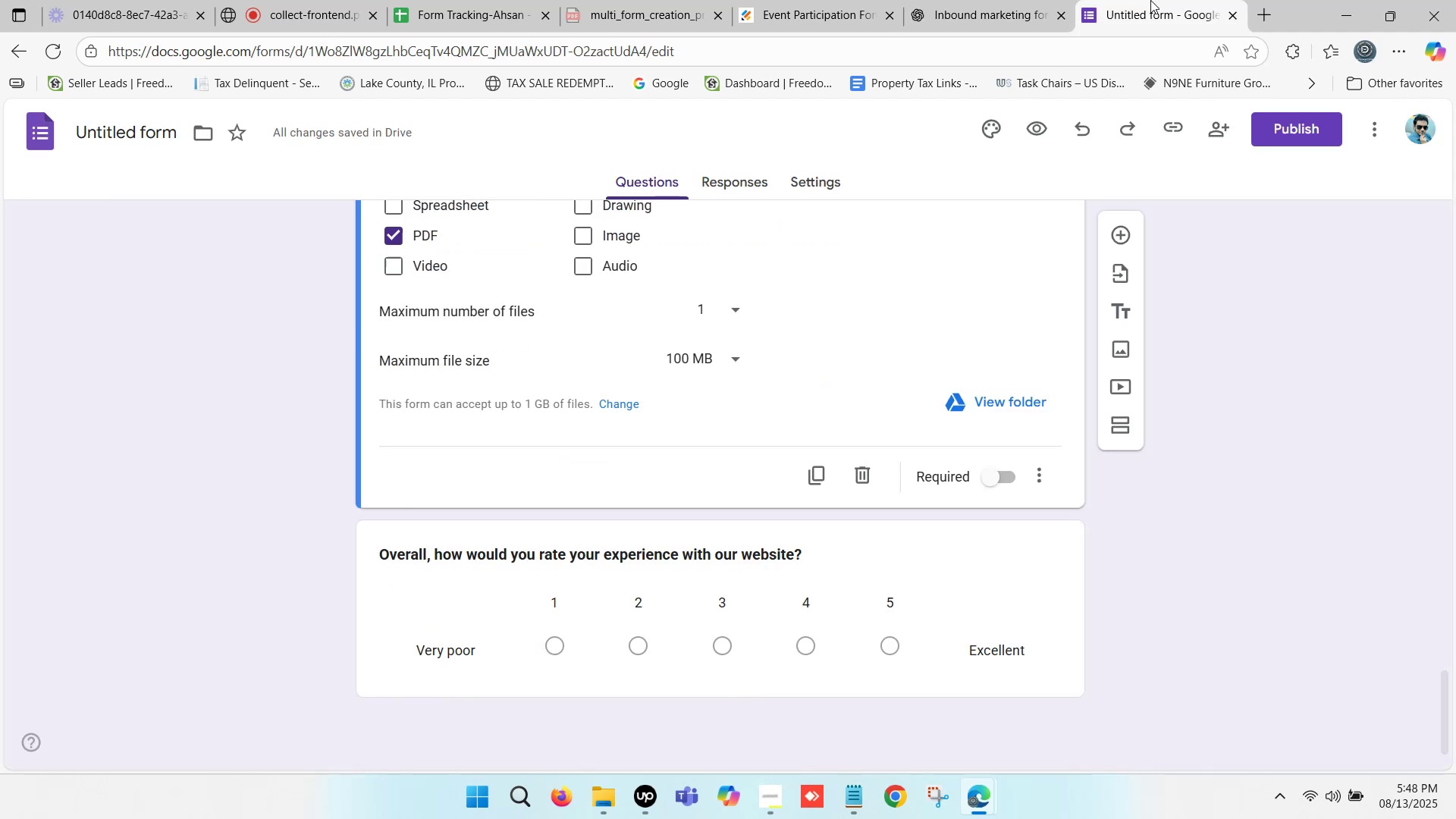 
scroll: coordinate [708, 452], scroll_direction: down, amount: 3.0
 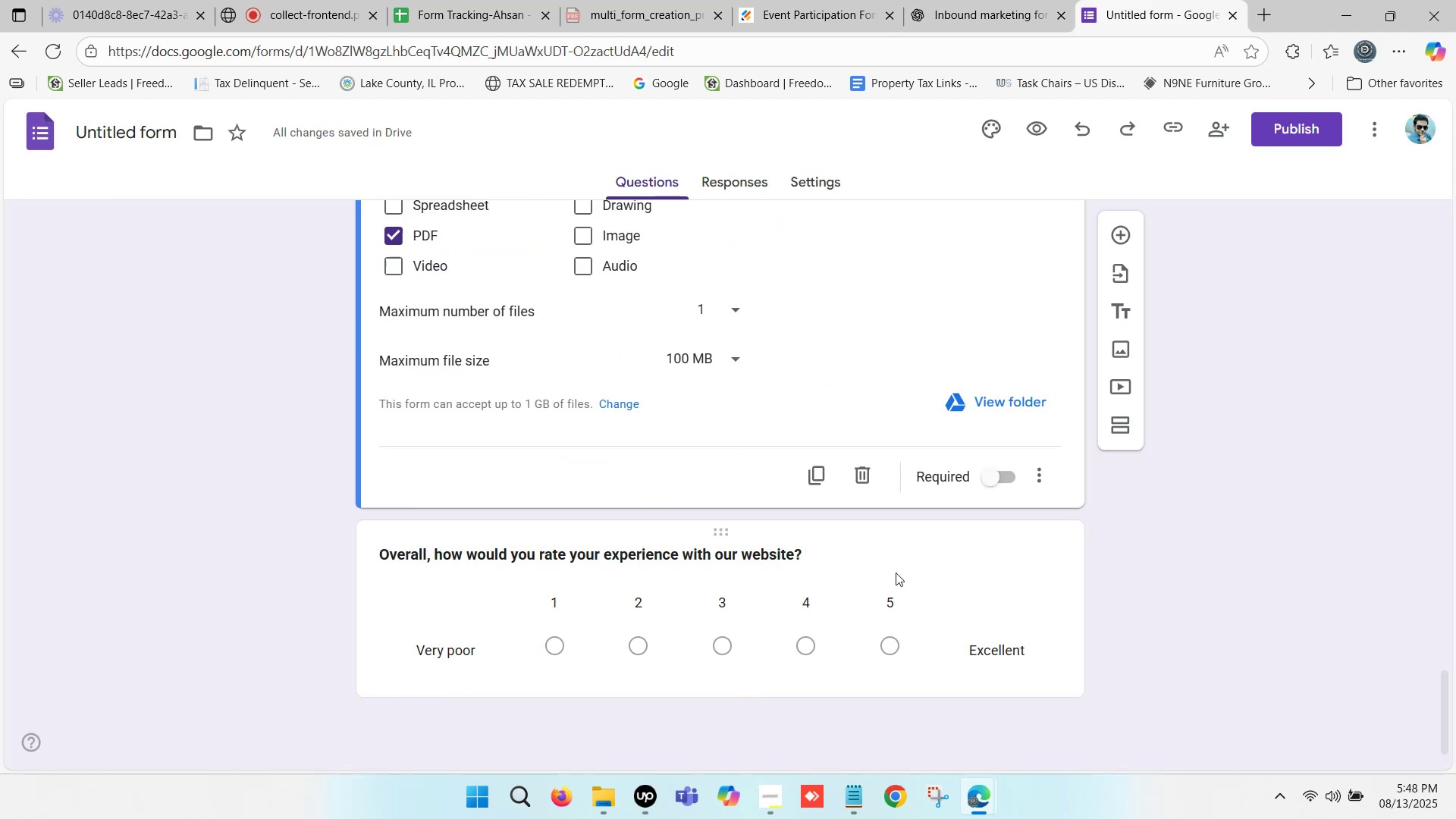 
left_click([896, 571])
 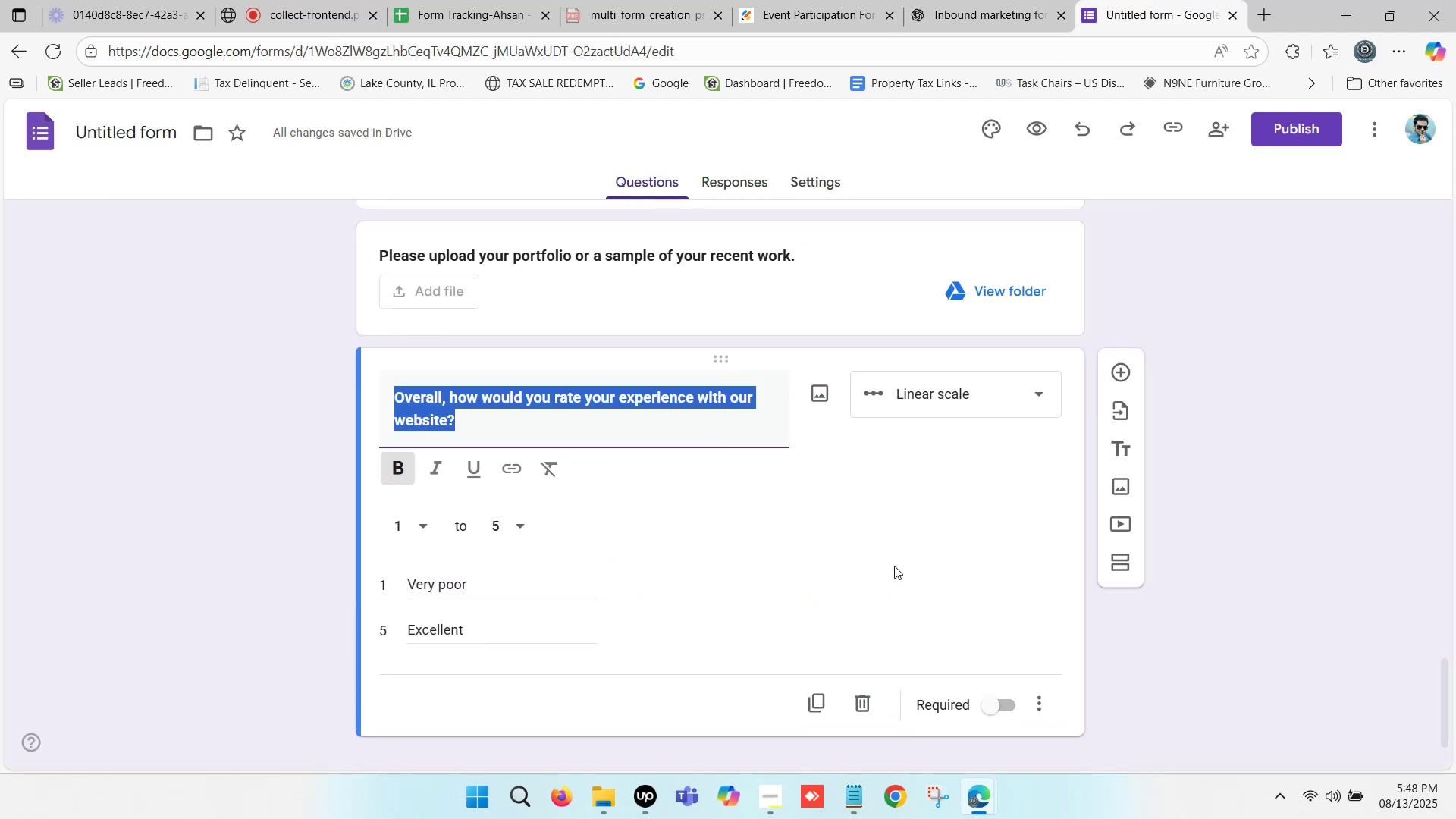 
scroll: coordinate [858, 529], scroll_direction: down, amount: 7.0
 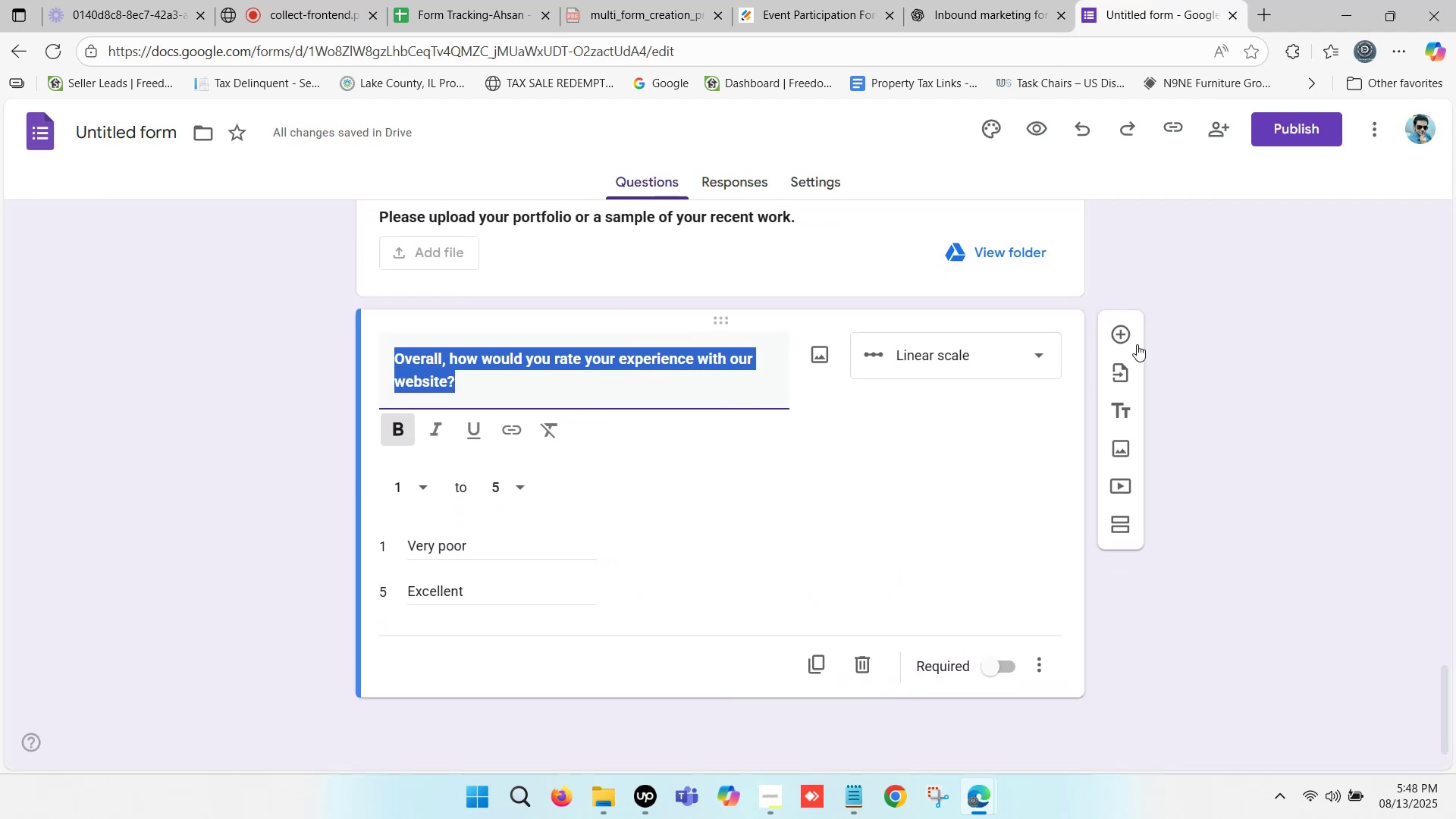 
left_click([1131, 332])
 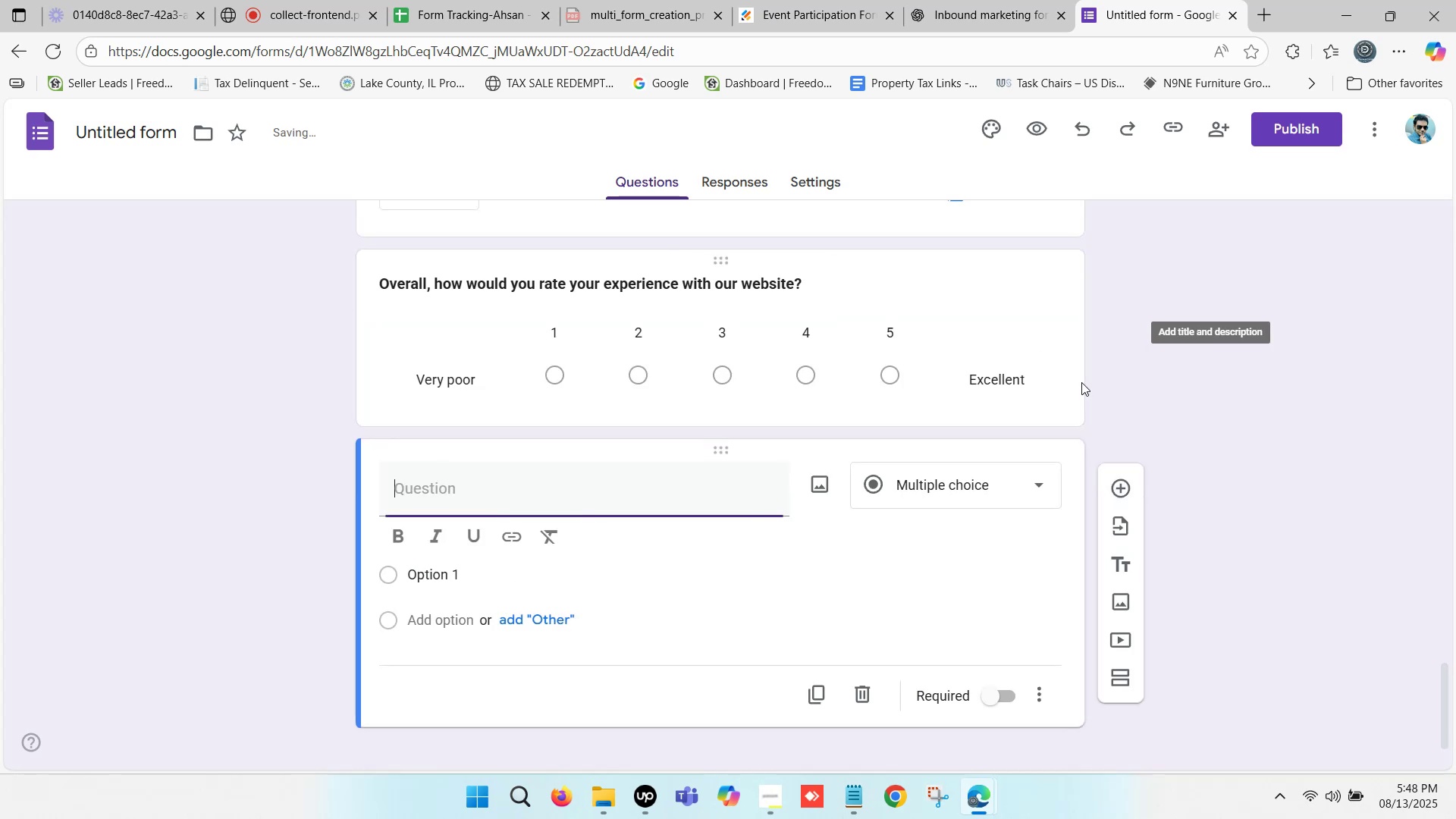 
scroll: coordinate [834, 446], scroll_direction: down, amount: 2.0
 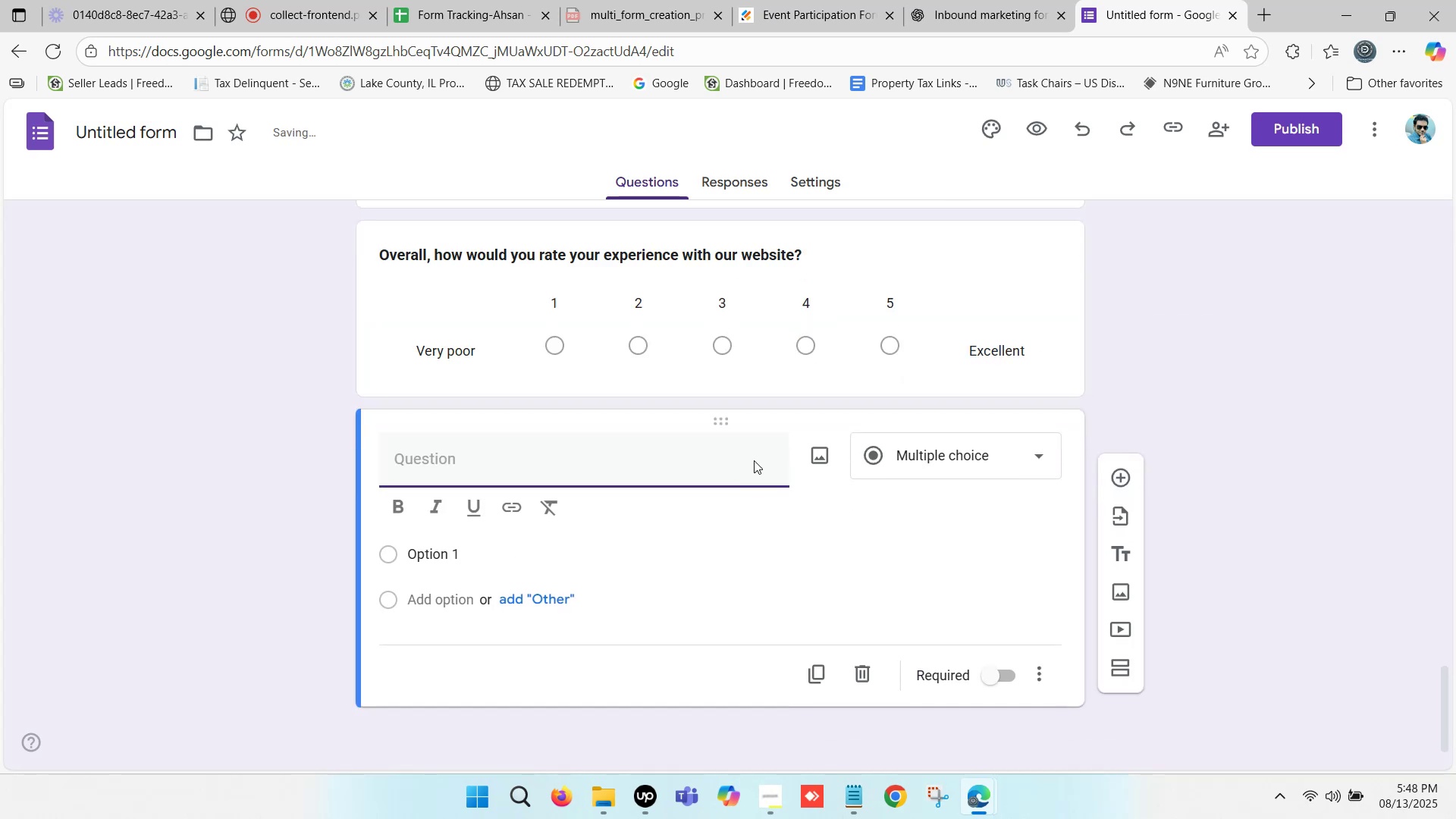 
key(Control+ControlLeft)
 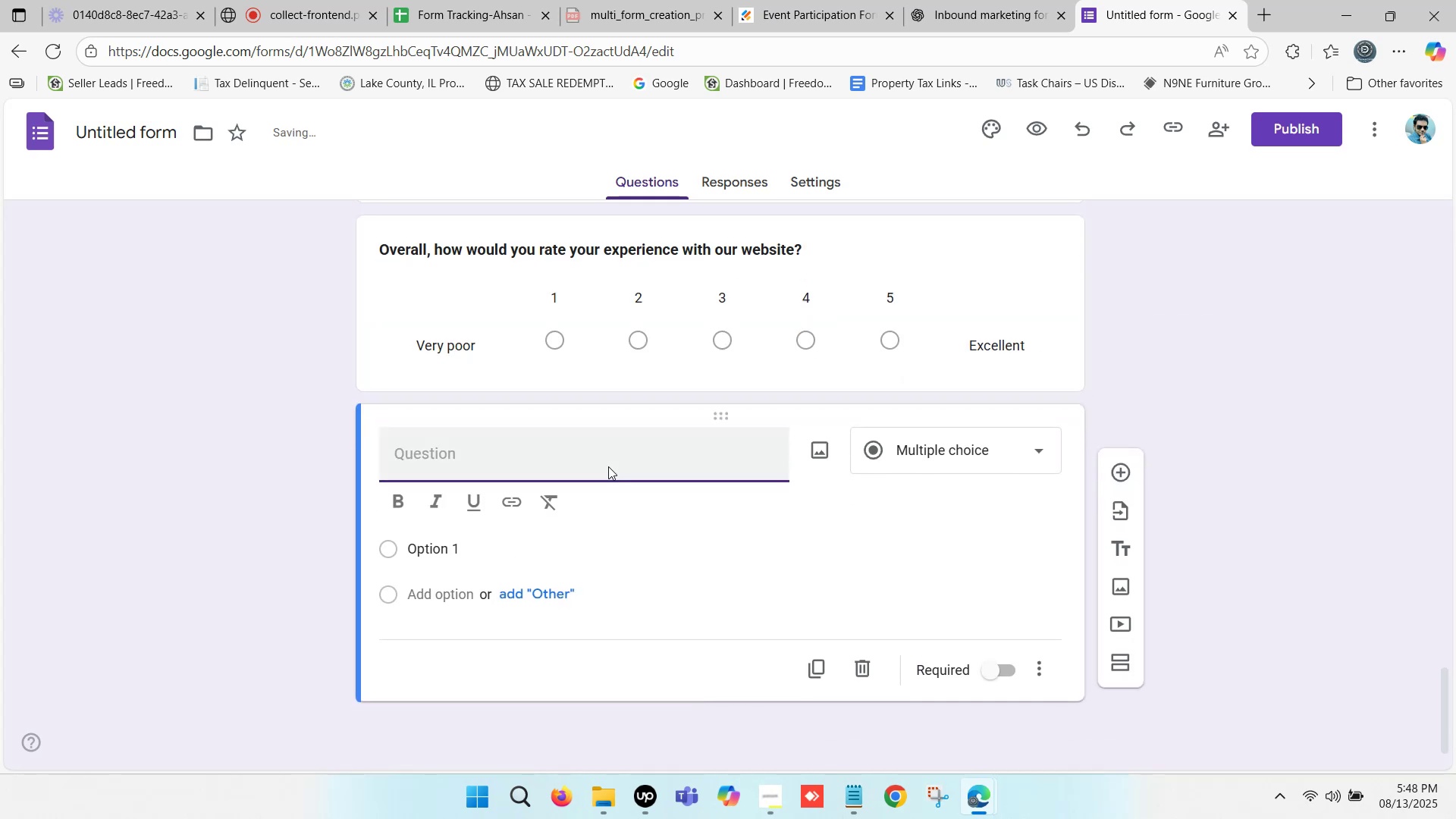 
key(Control+V)
 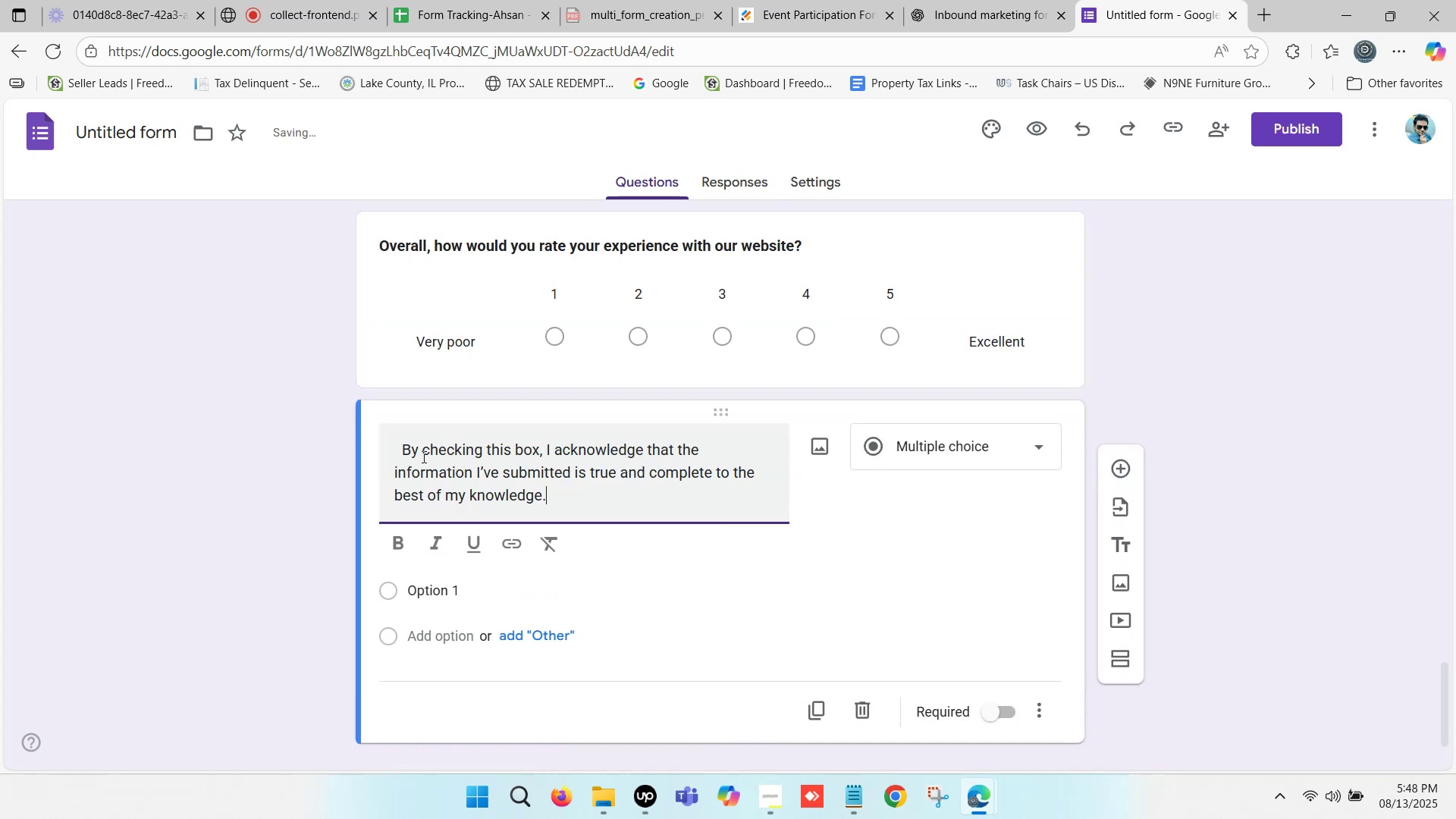 
left_click_drag(start_coordinate=[406, 441], to_coordinate=[337, 441])
 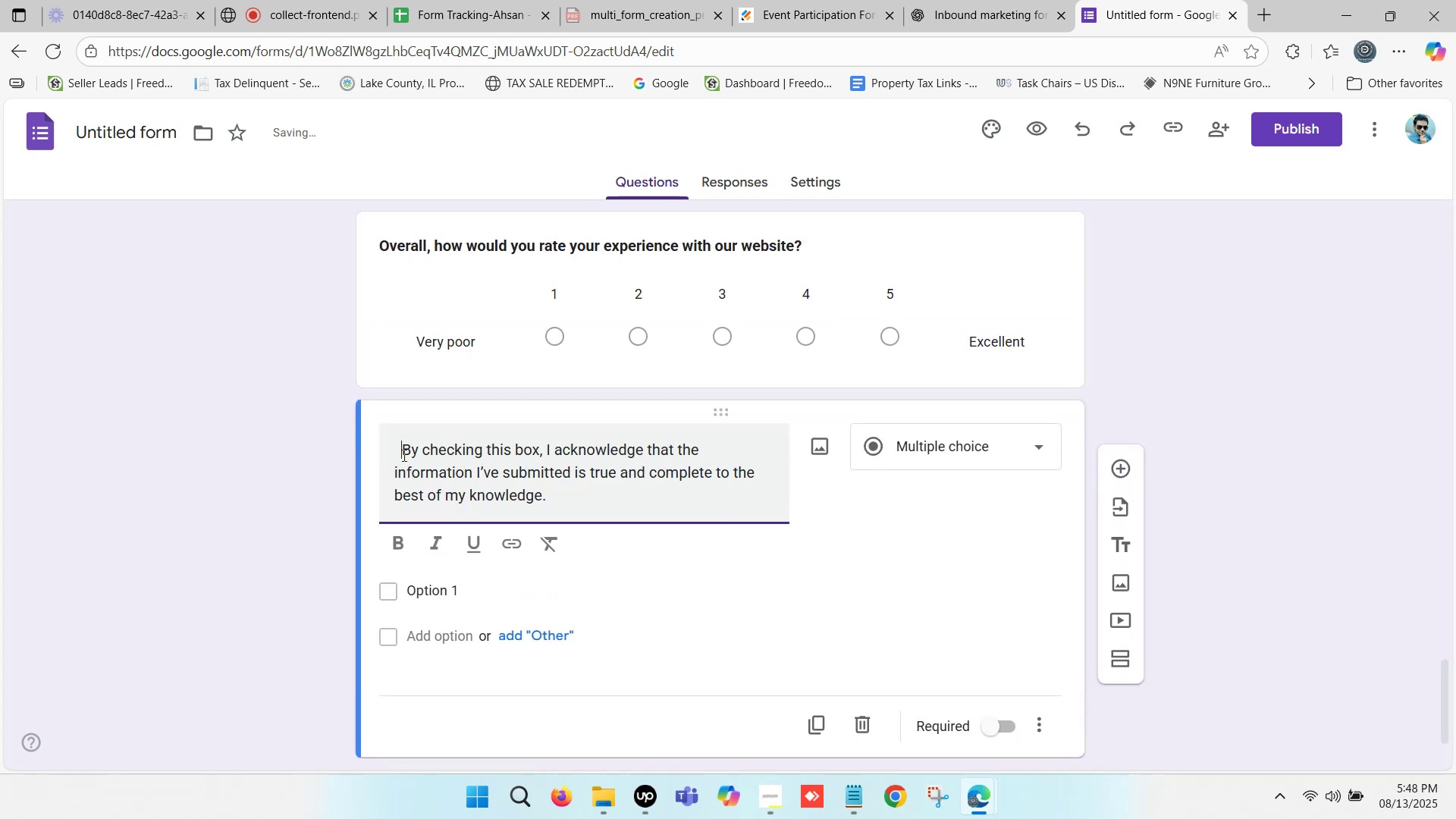 
key(Backspace)
 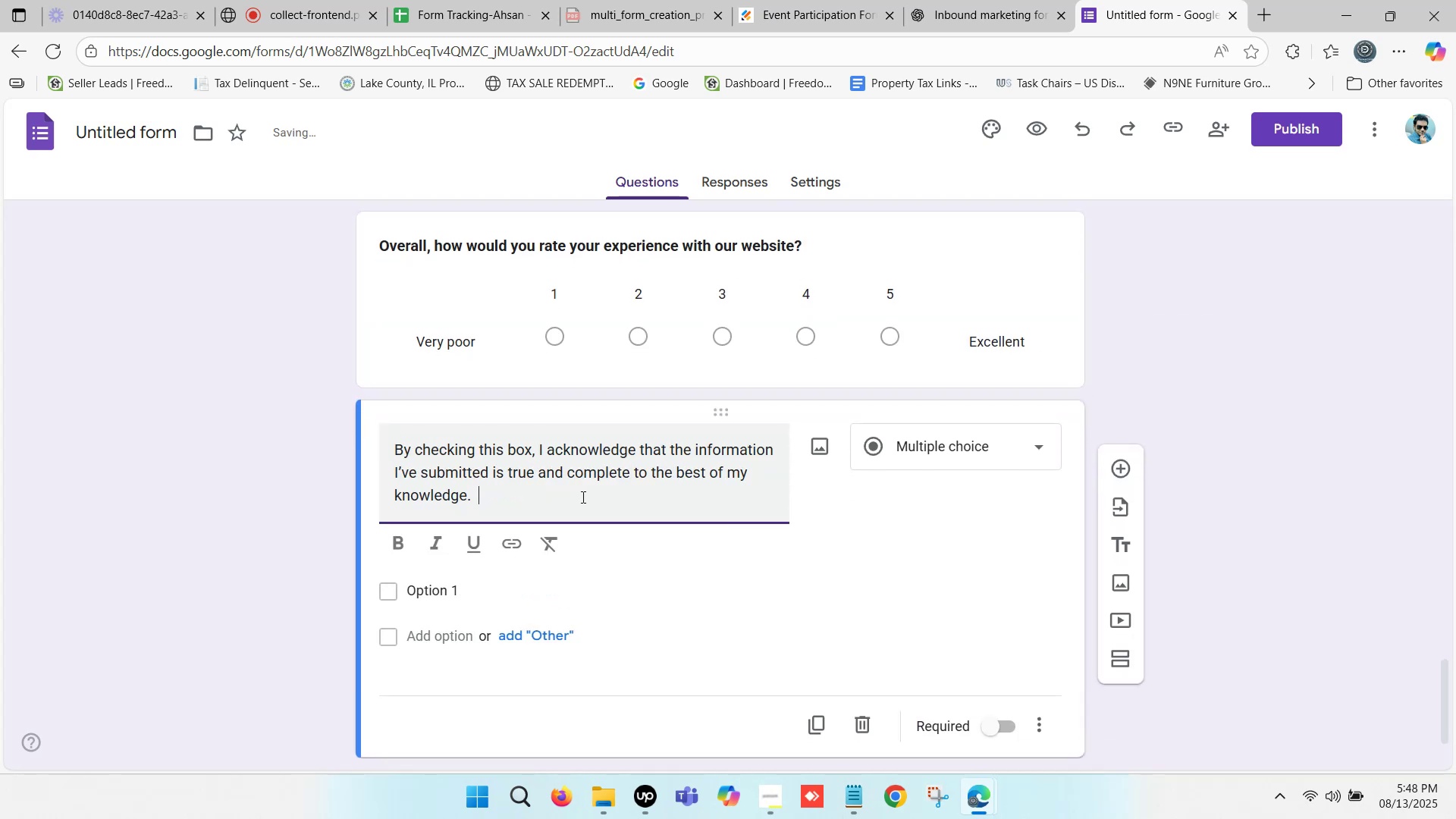 
key(Backspace)
 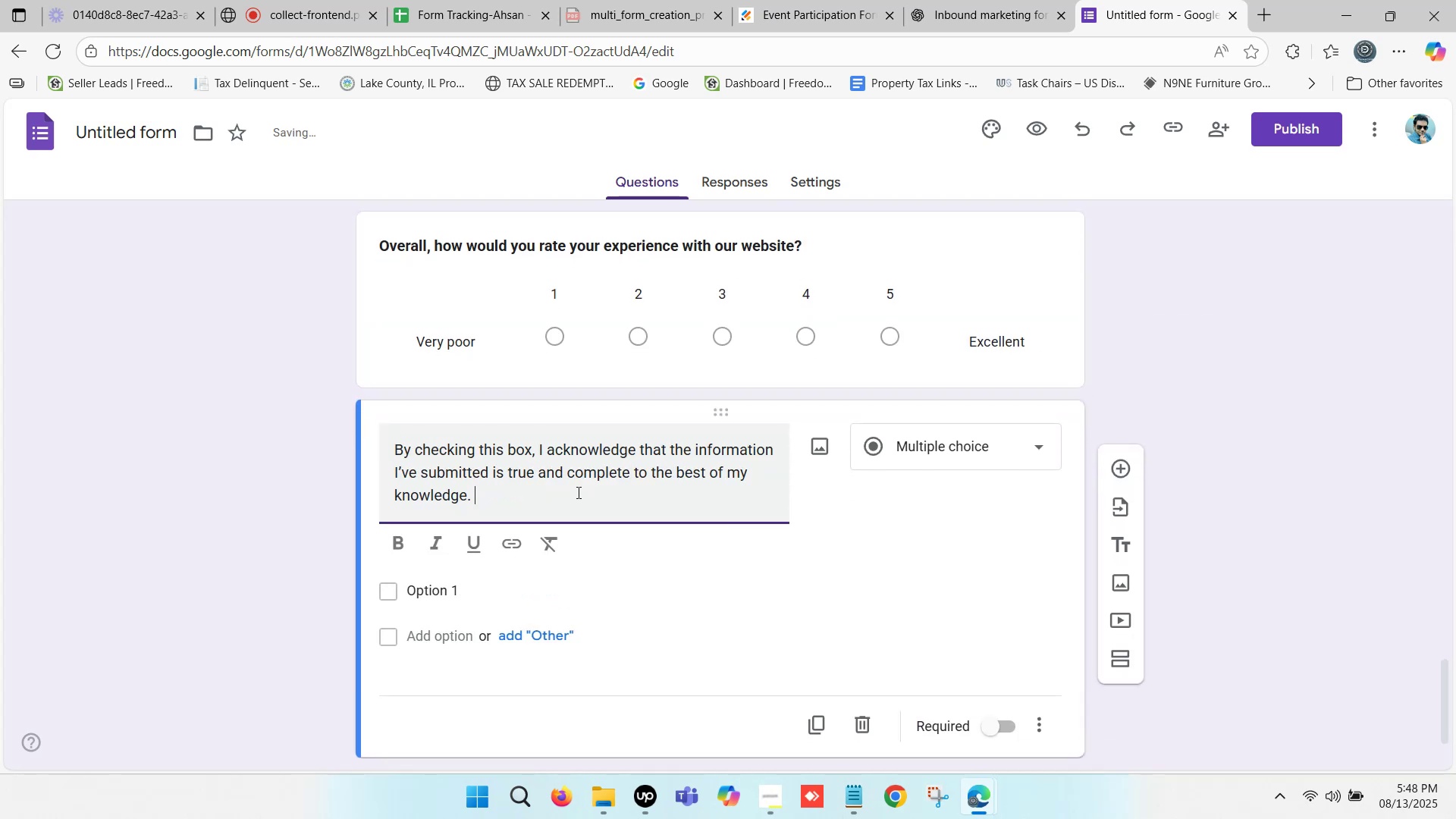 
key(Backspace)
 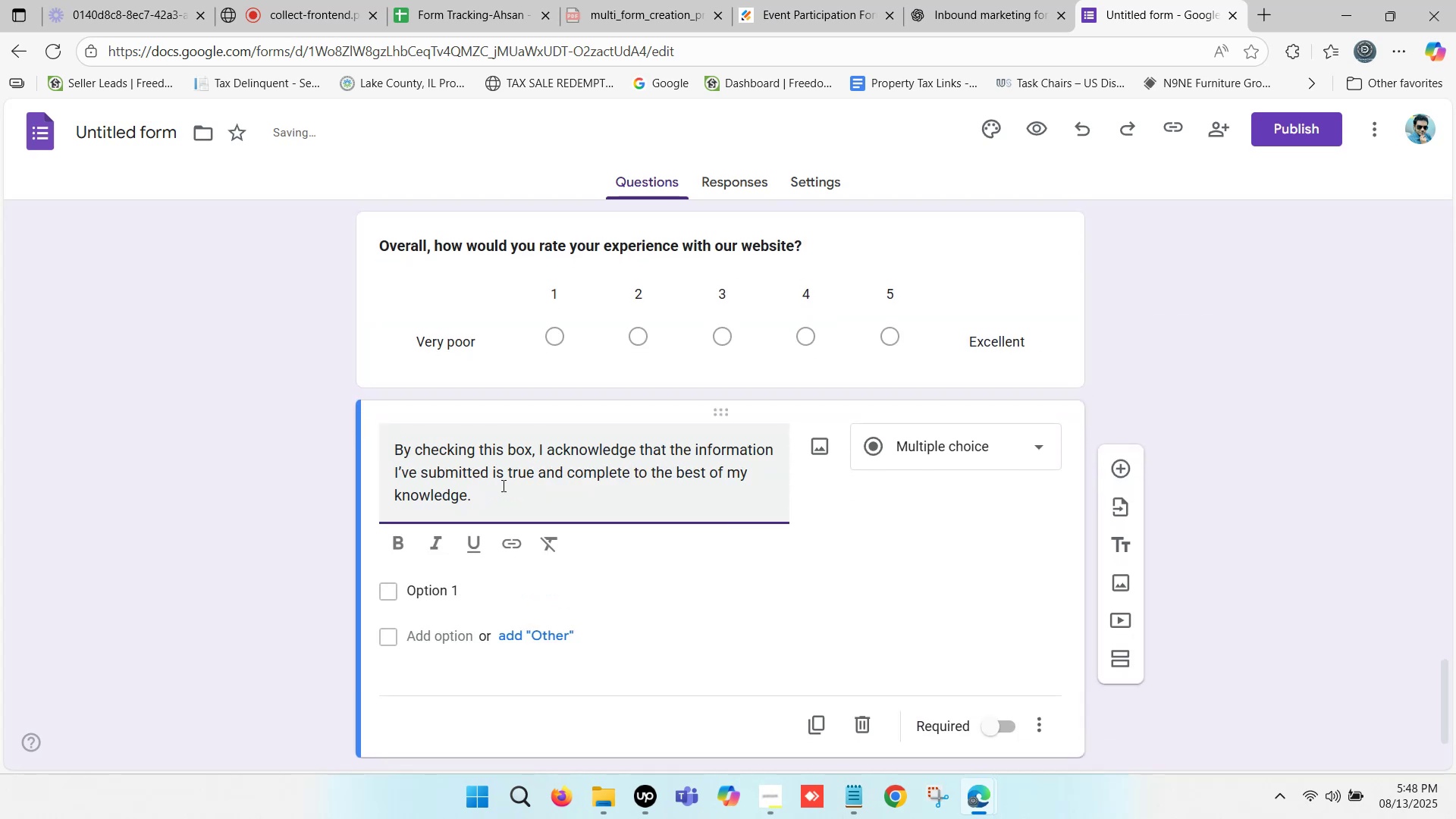 
left_click_drag(start_coordinate=[497, 486], to_coordinate=[372, 456])
 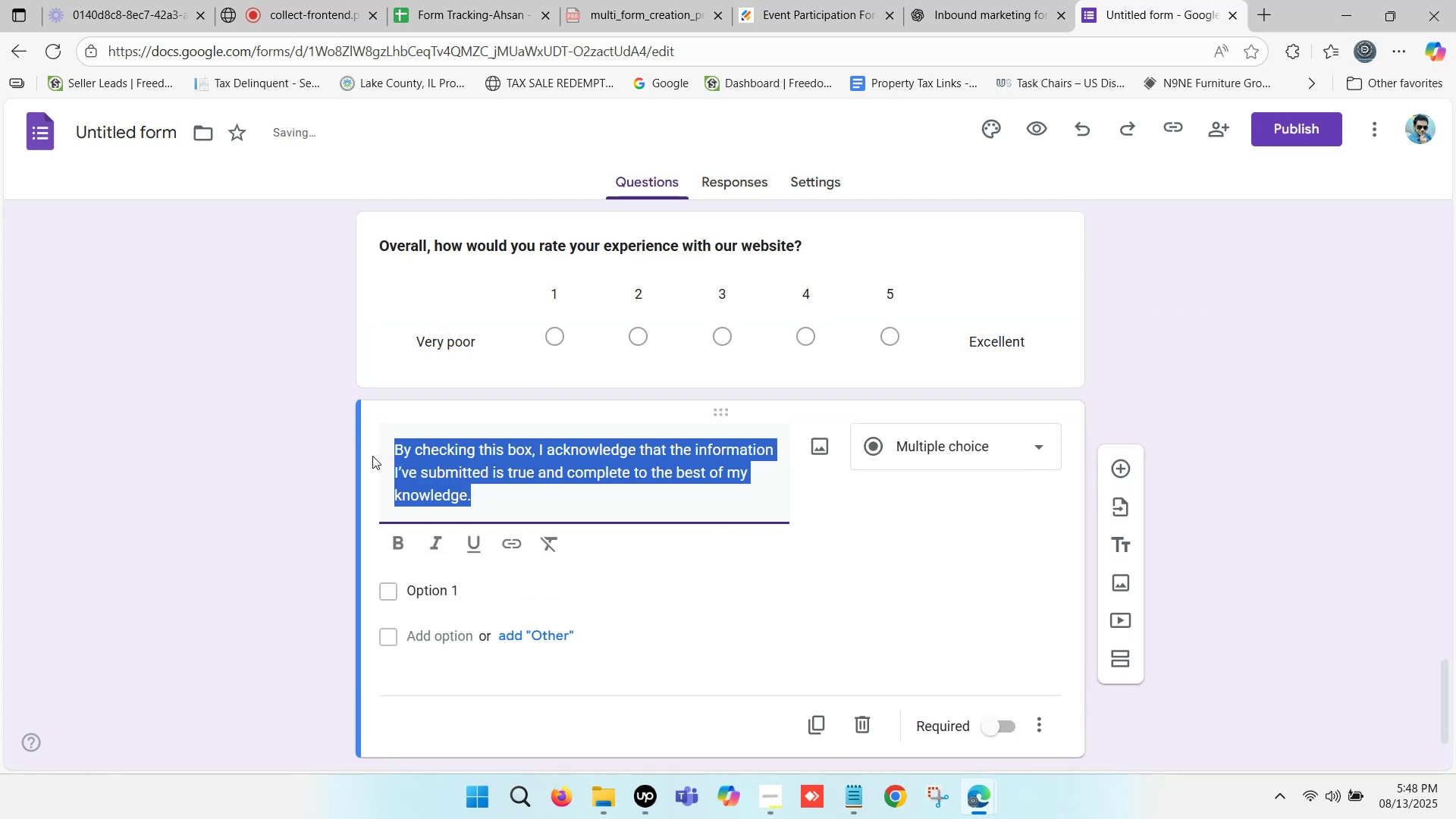 
key(Control+B)
 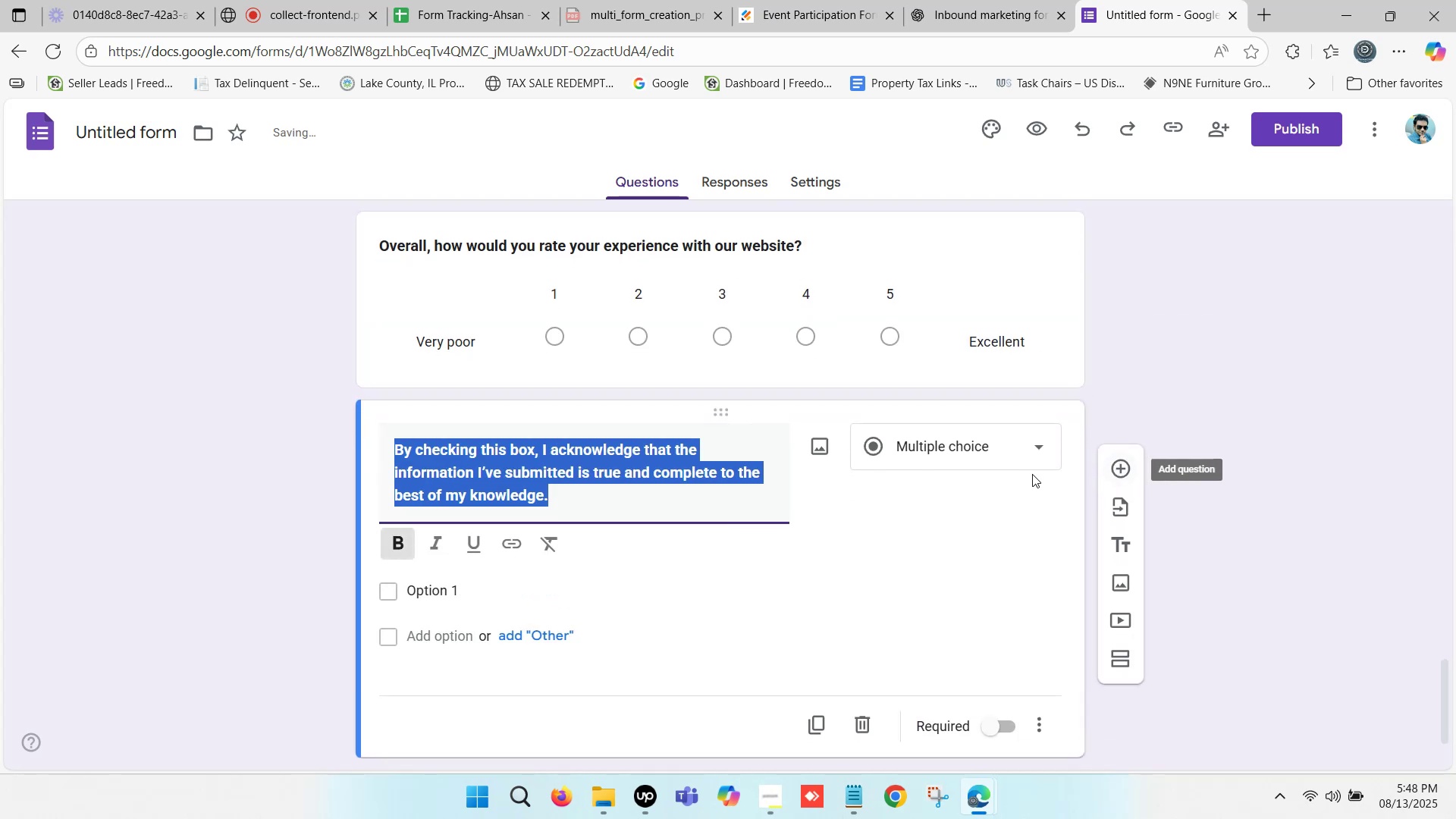 
left_click([941, 447])
 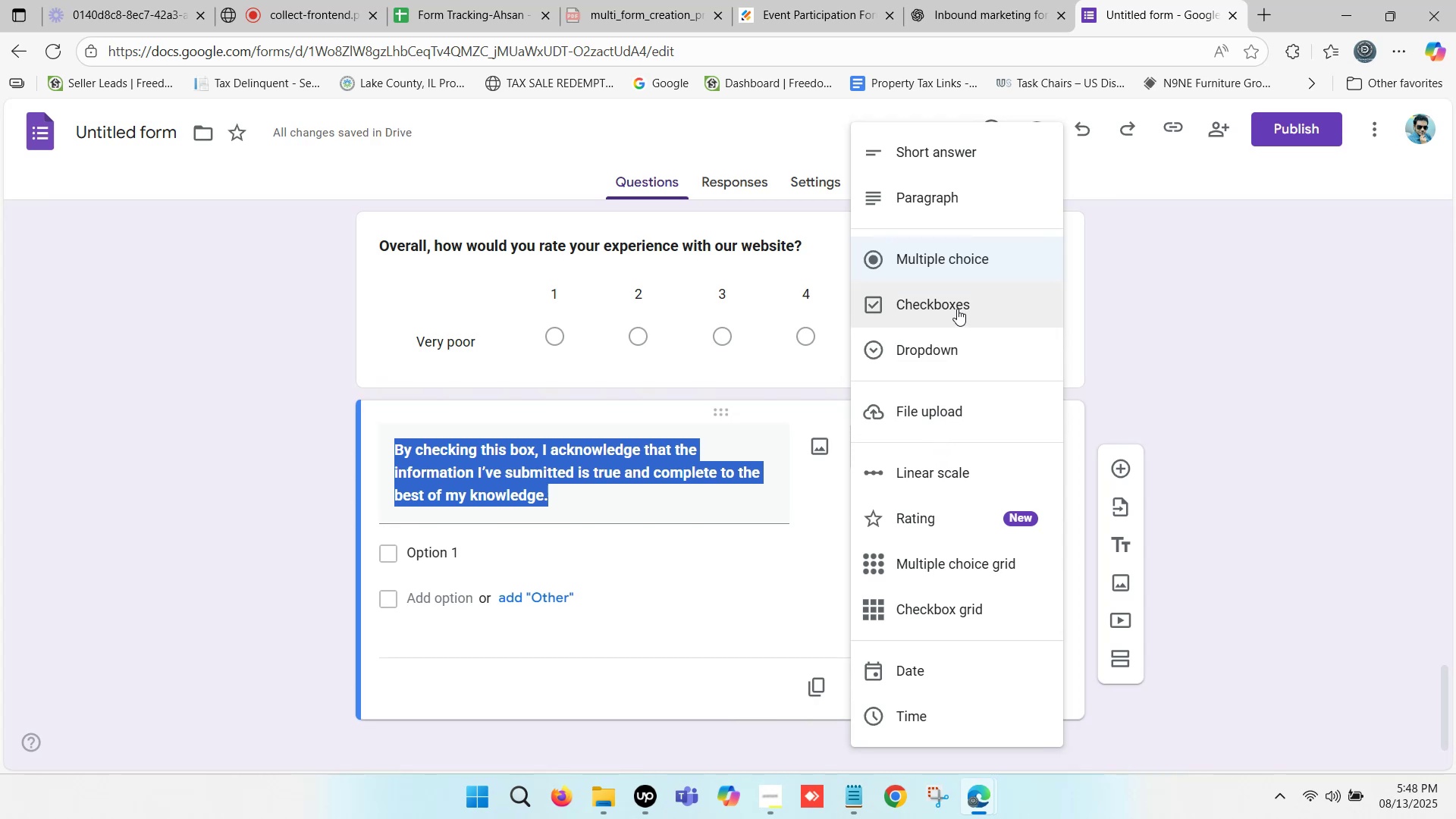 
scroll: coordinate [957, 309], scroll_direction: down, amount: 1.0
 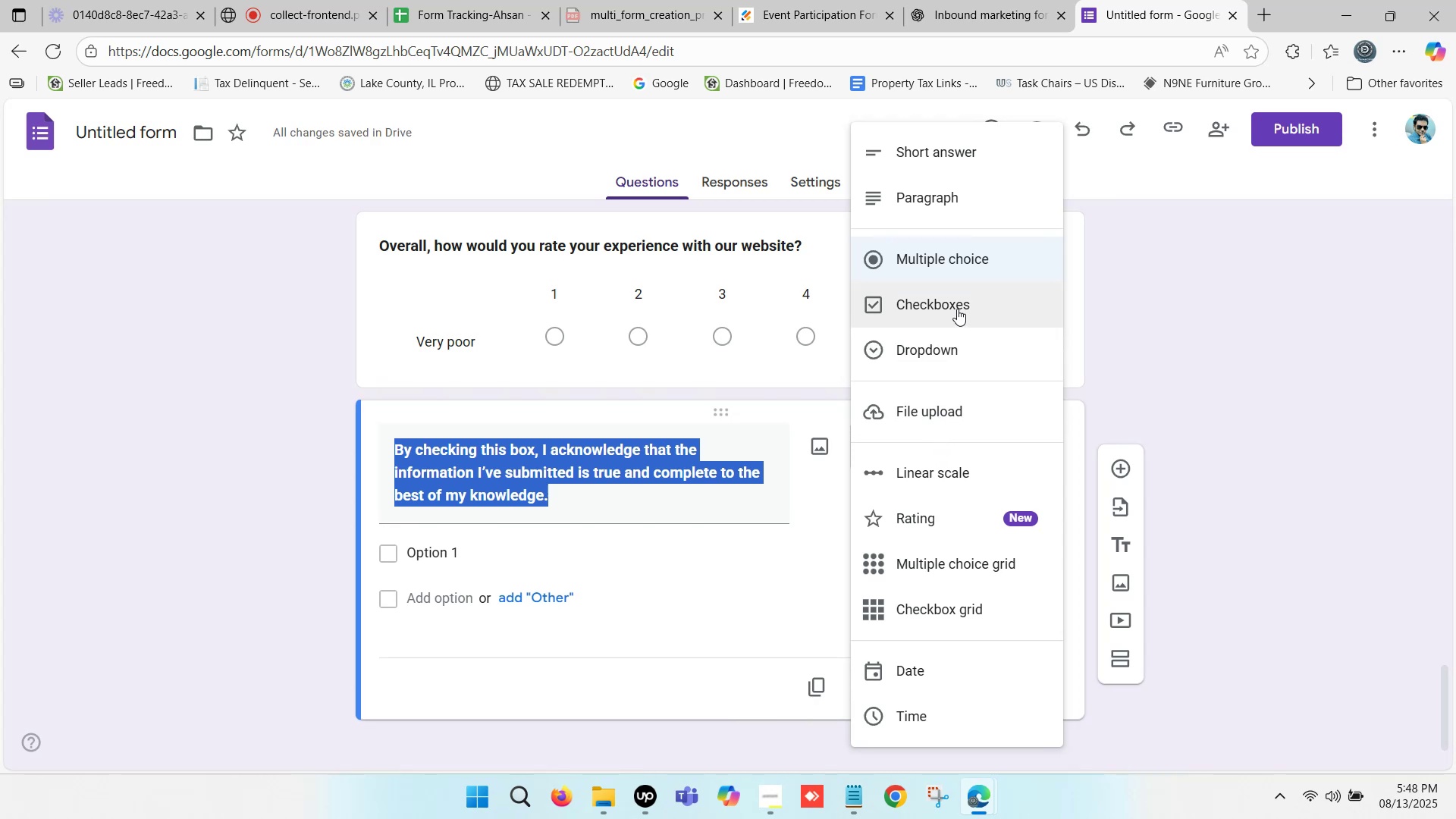 
left_click([957, 309])
 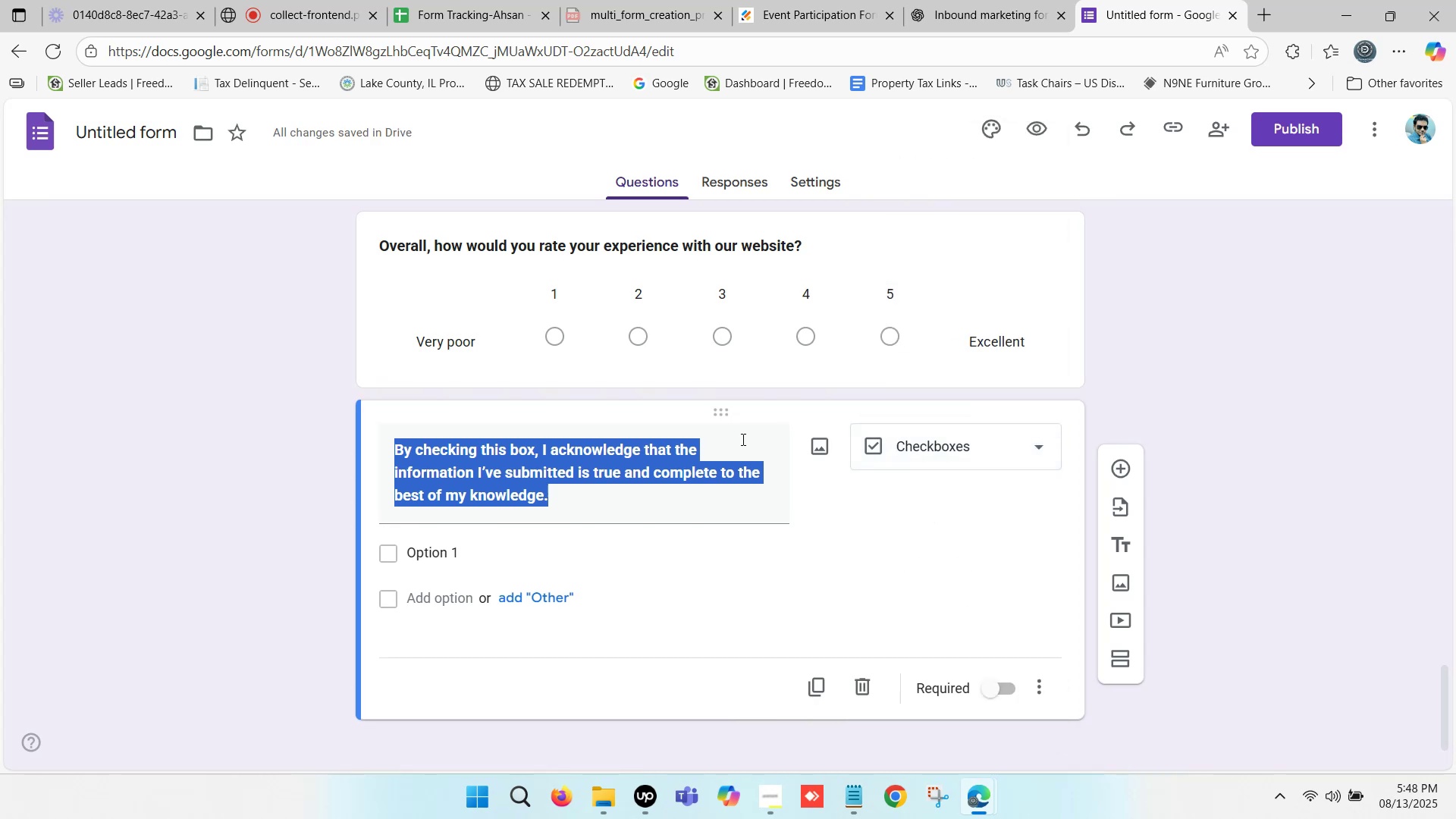 
scroll: coordinate [619, 518], scroll_direction: down, amount: 2.0
 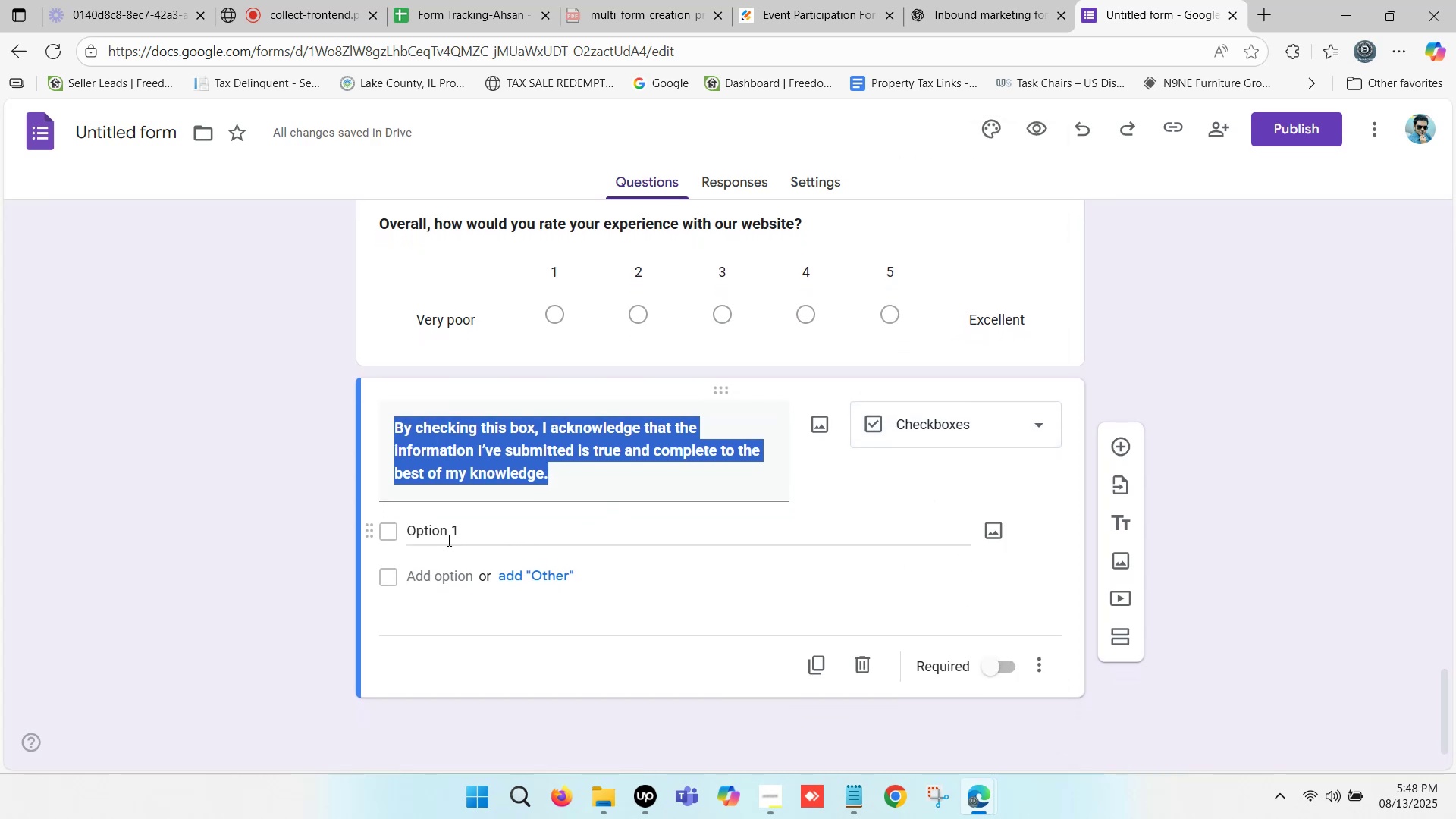 
left_click([438, 526])
 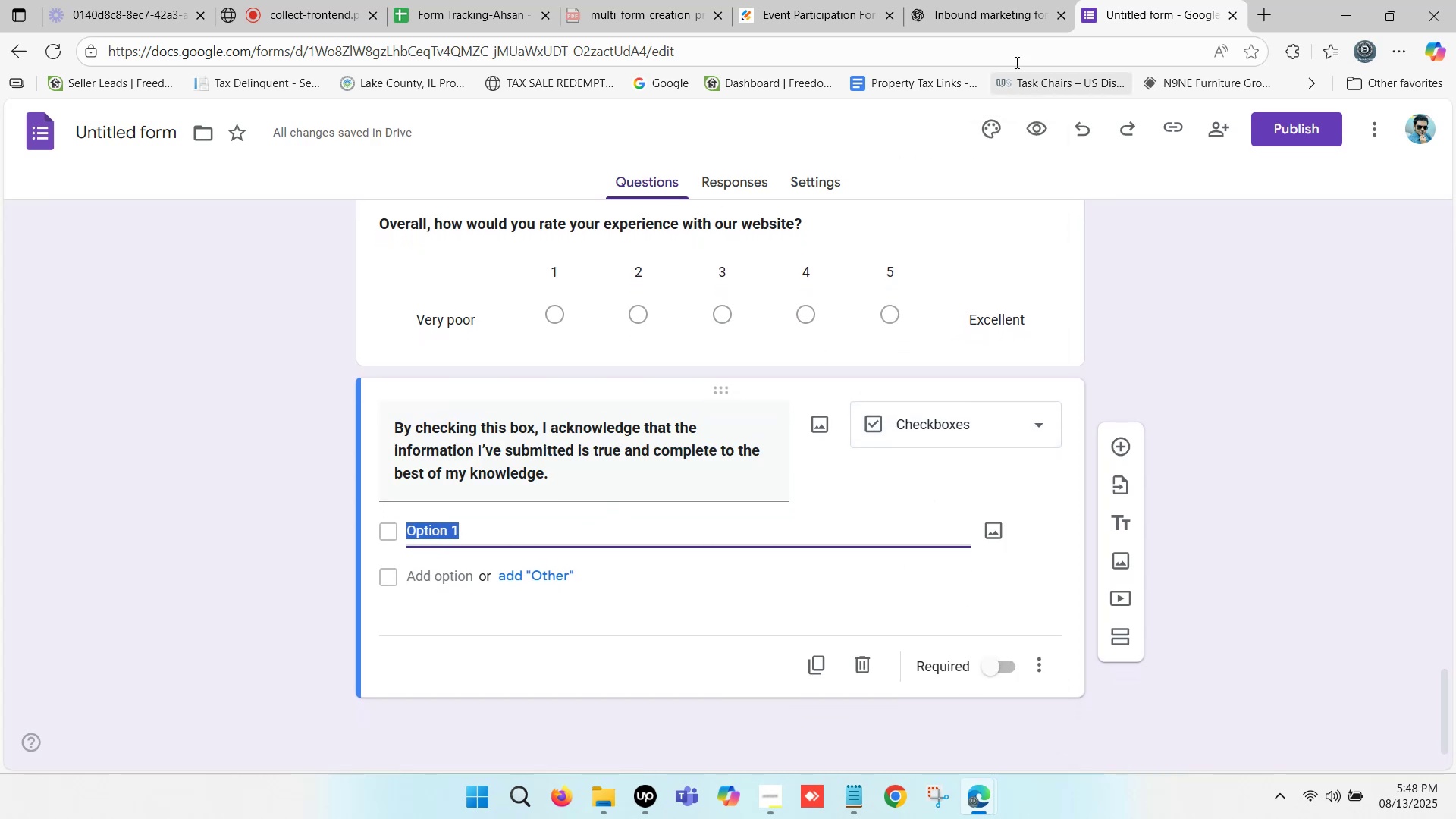 
left_click([990, 0])
 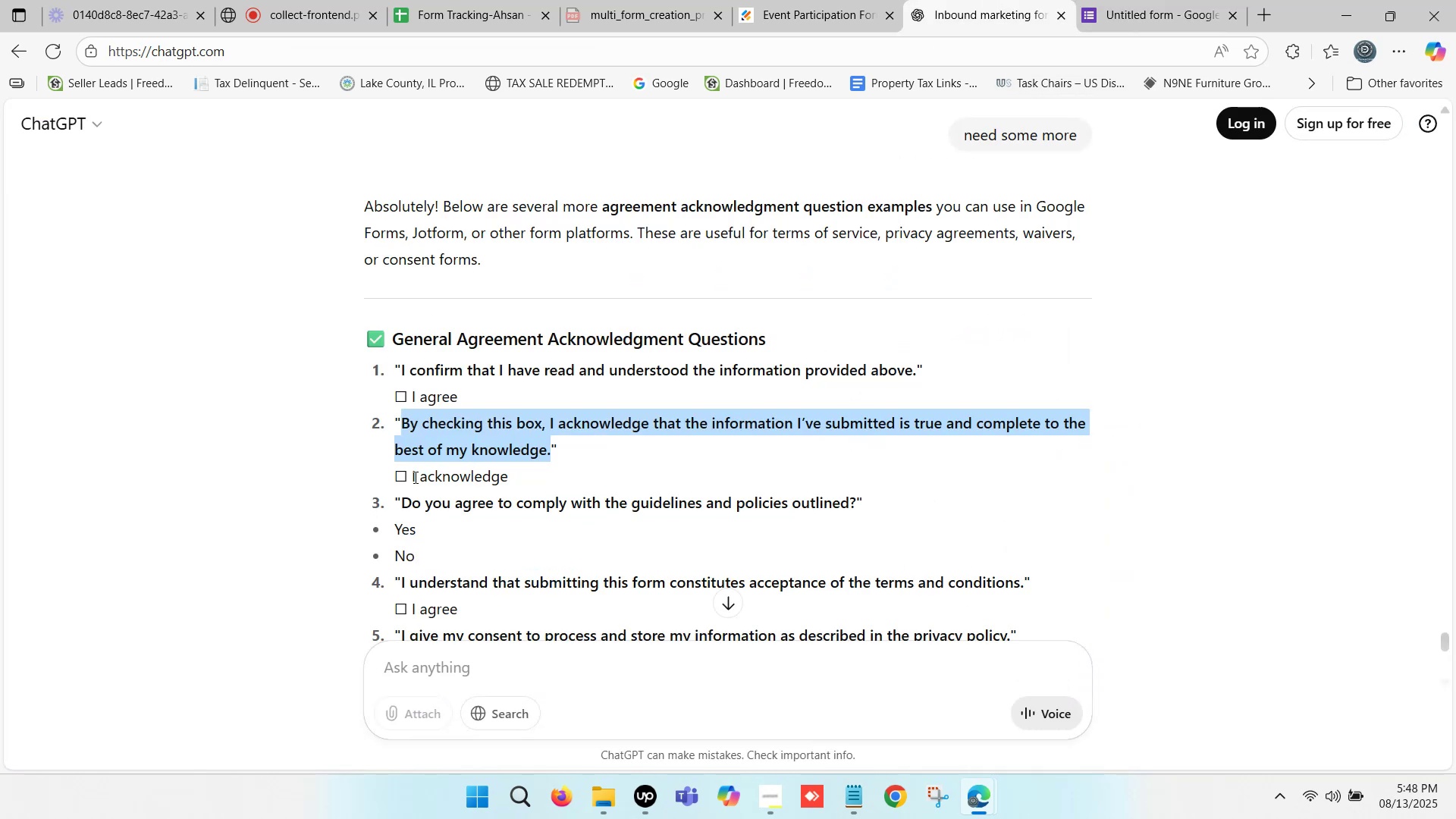 
left_click_drag(start_coordinate=[413, 475], to_coordinate=[507, 480])
 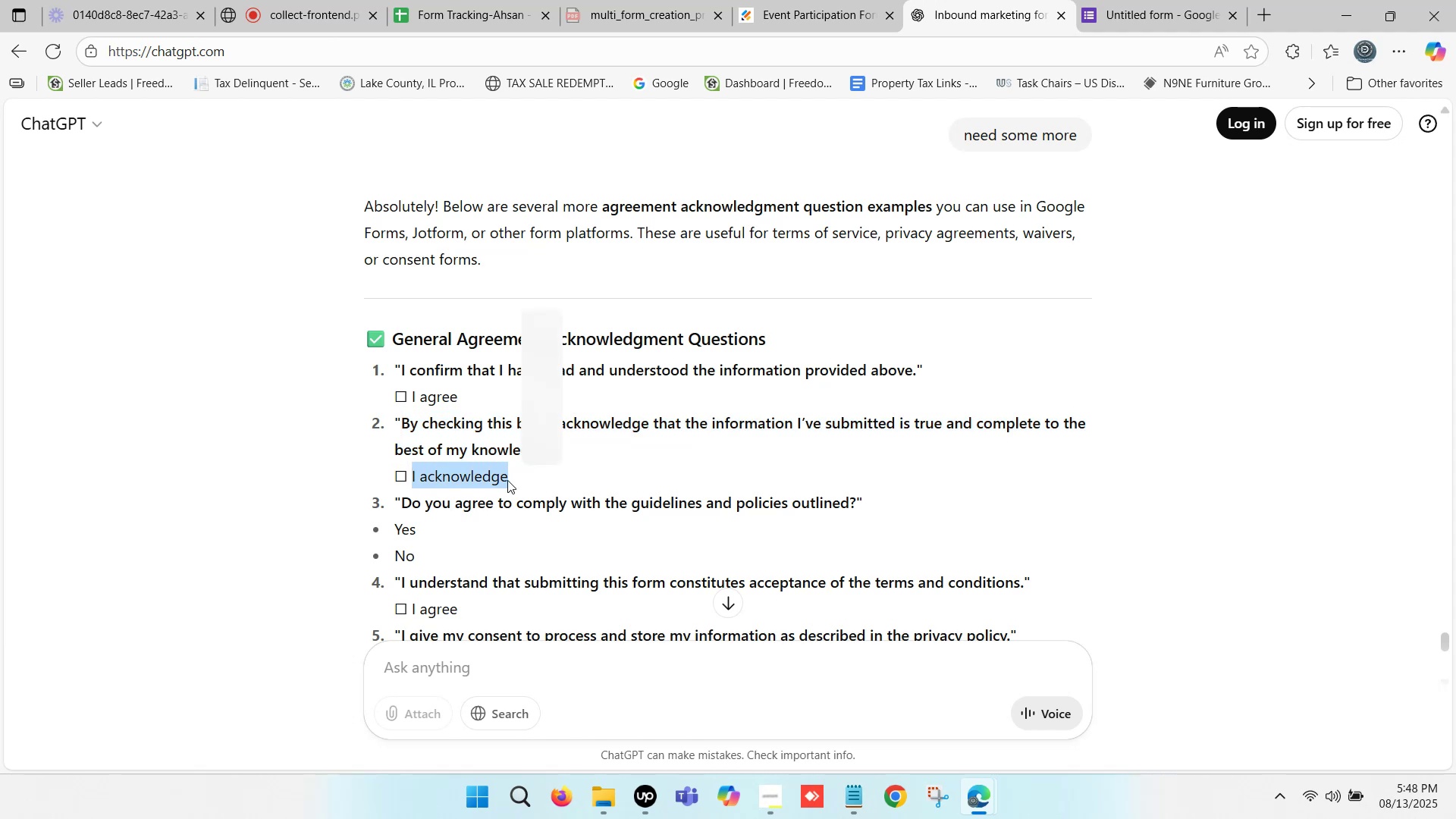 
key(Control+C)
 